 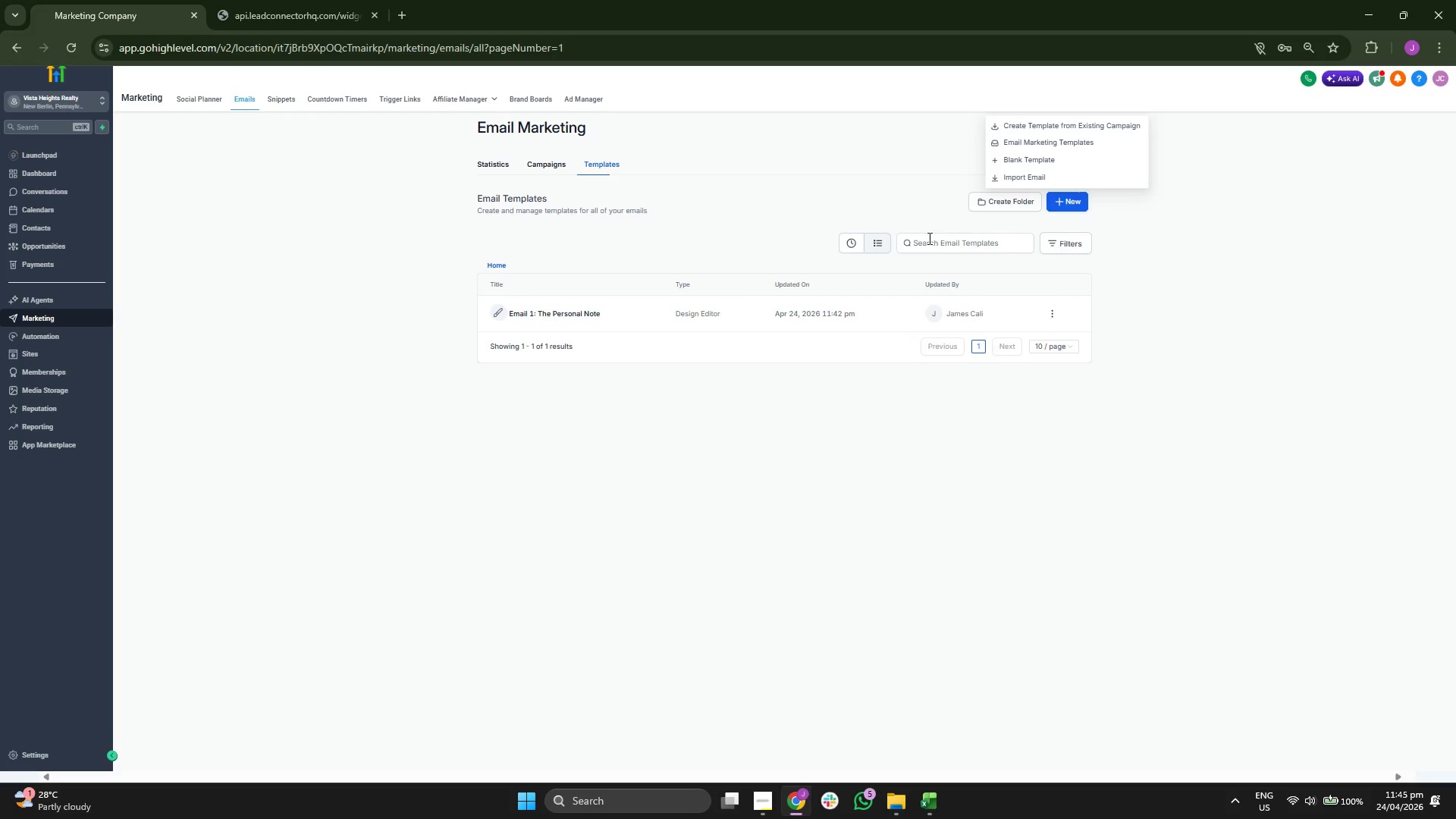 
left_click([1036, 162])
 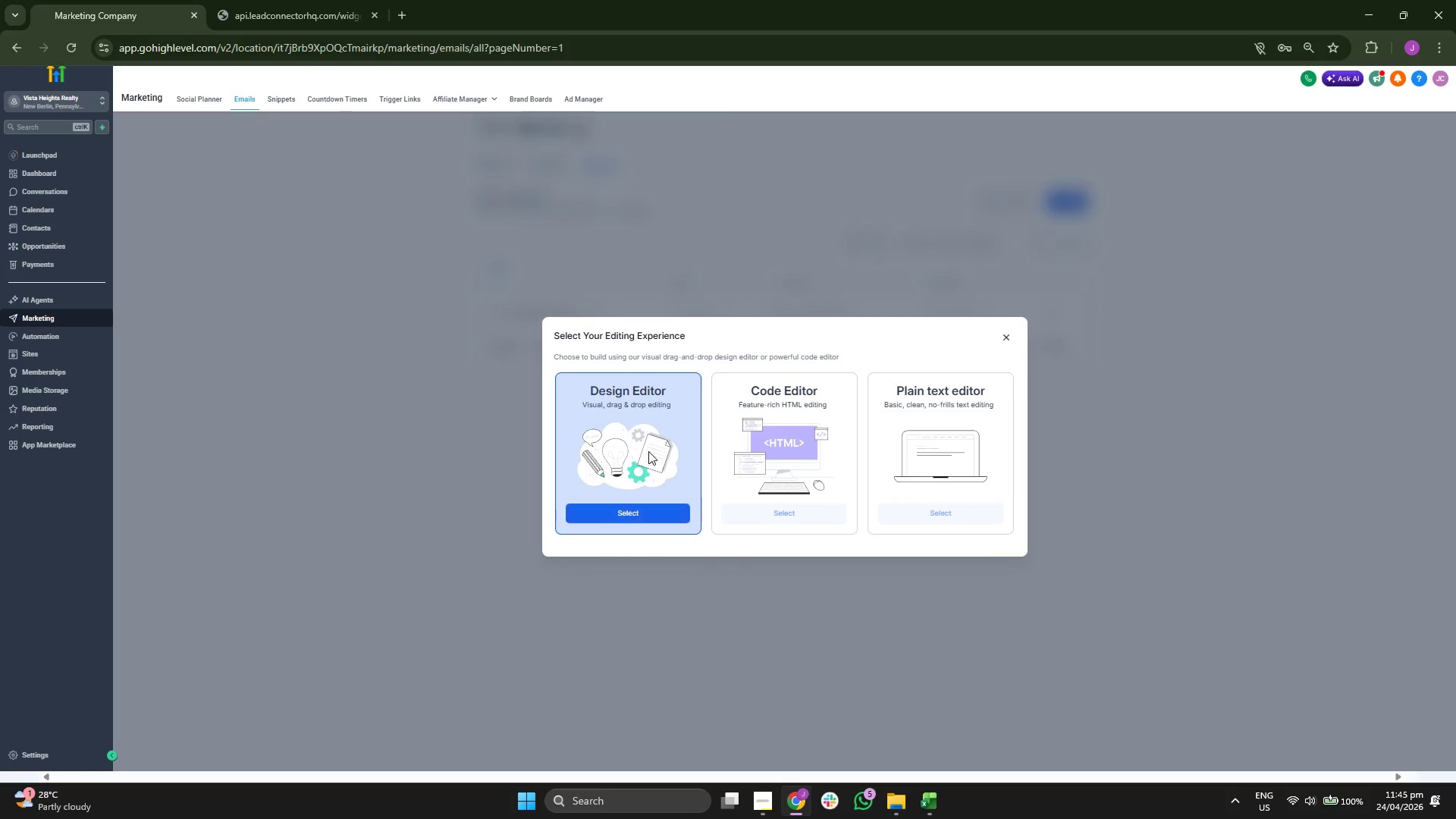 
left_click([642, 511])
 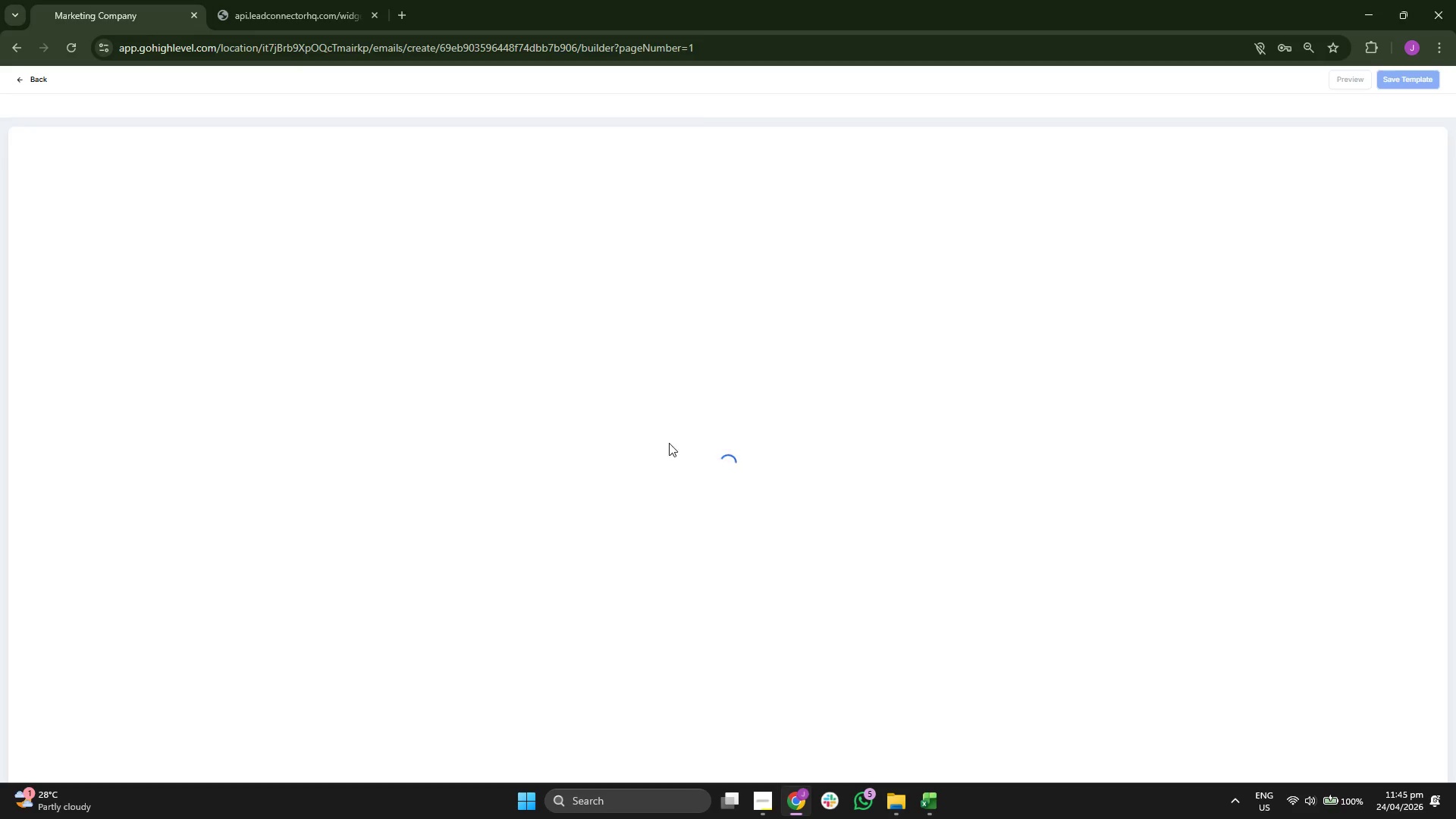 
wait(7.03)
 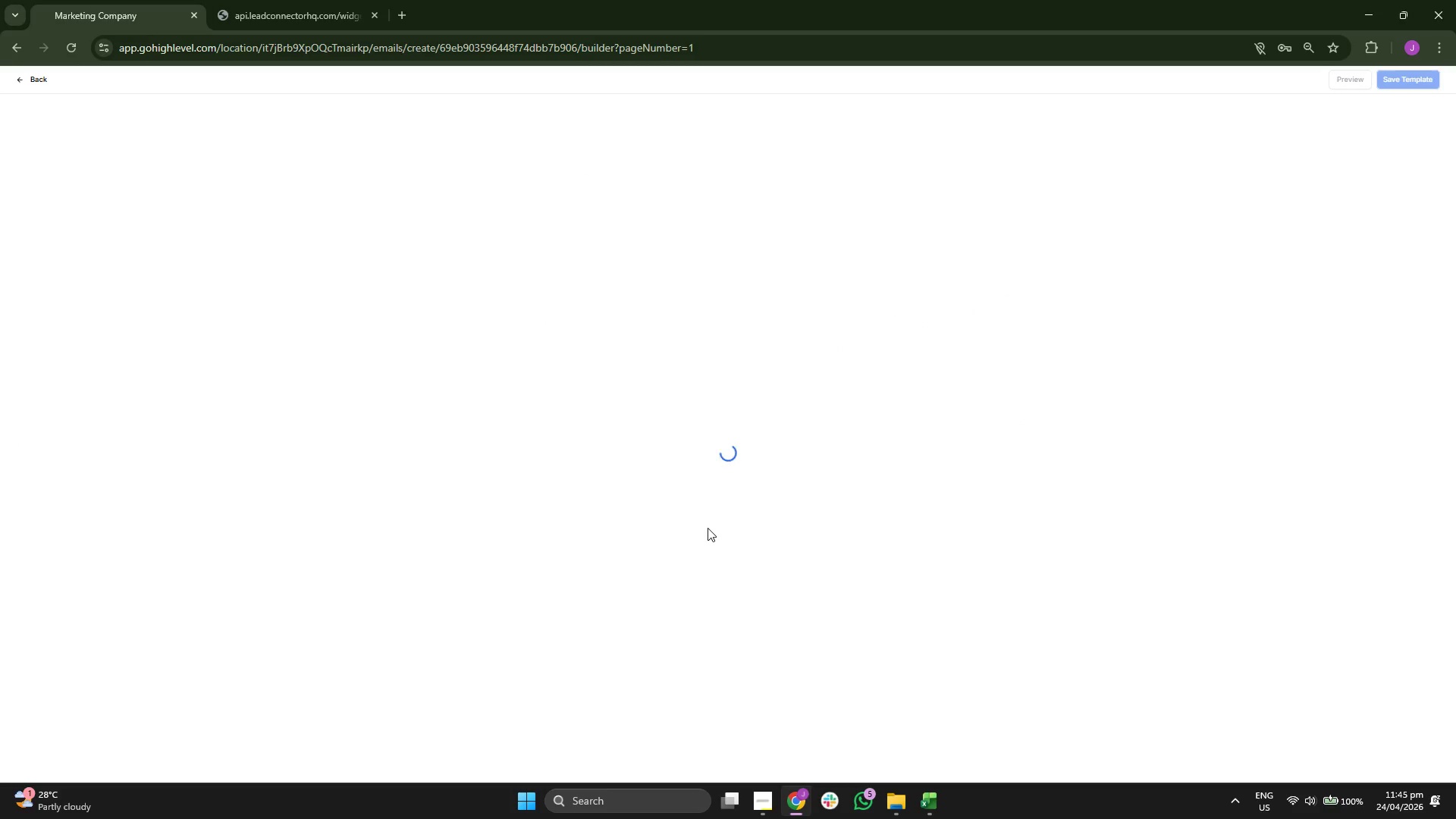 
left_click([792, 149])
 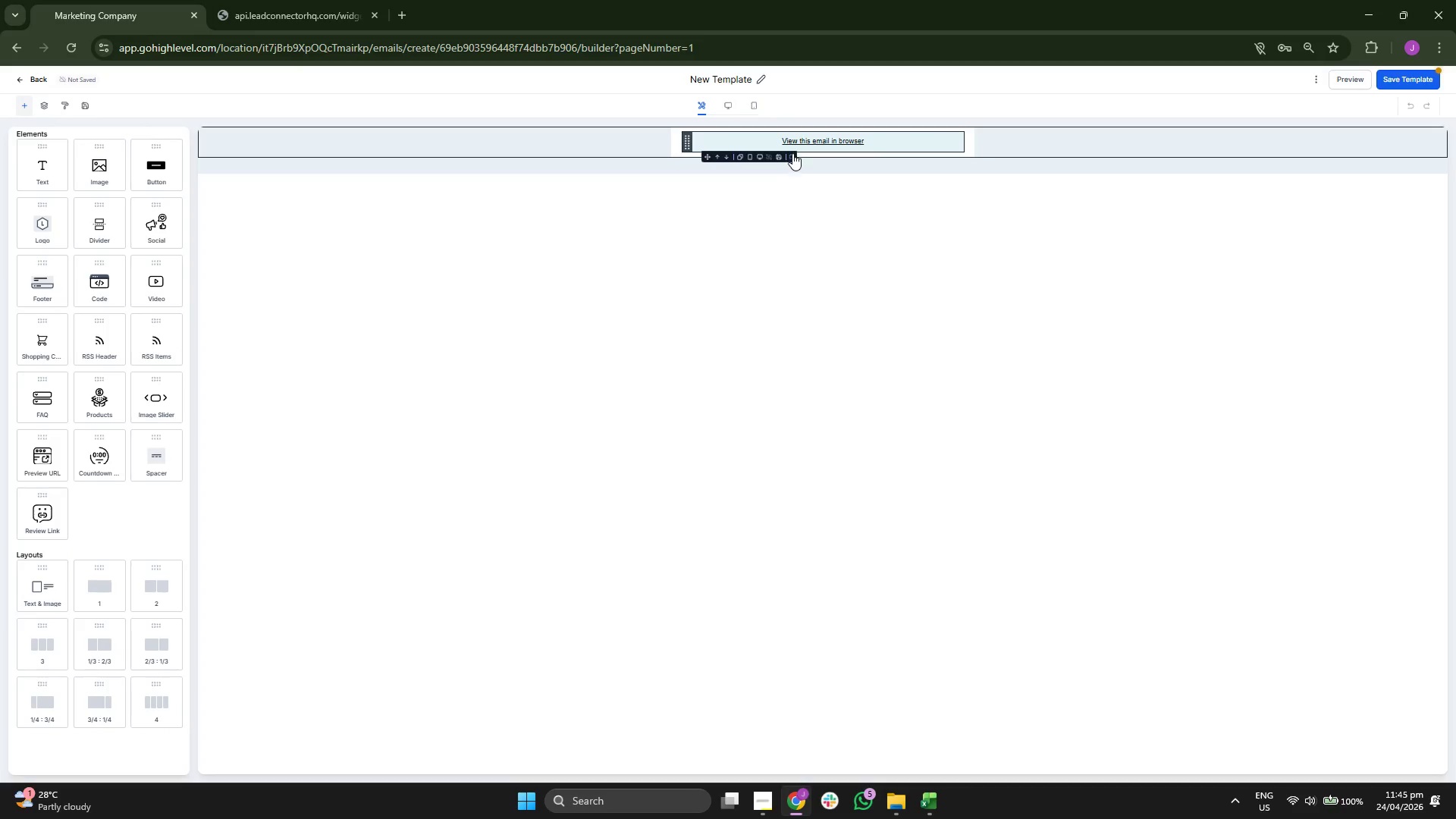 
left_click([792, 155])
 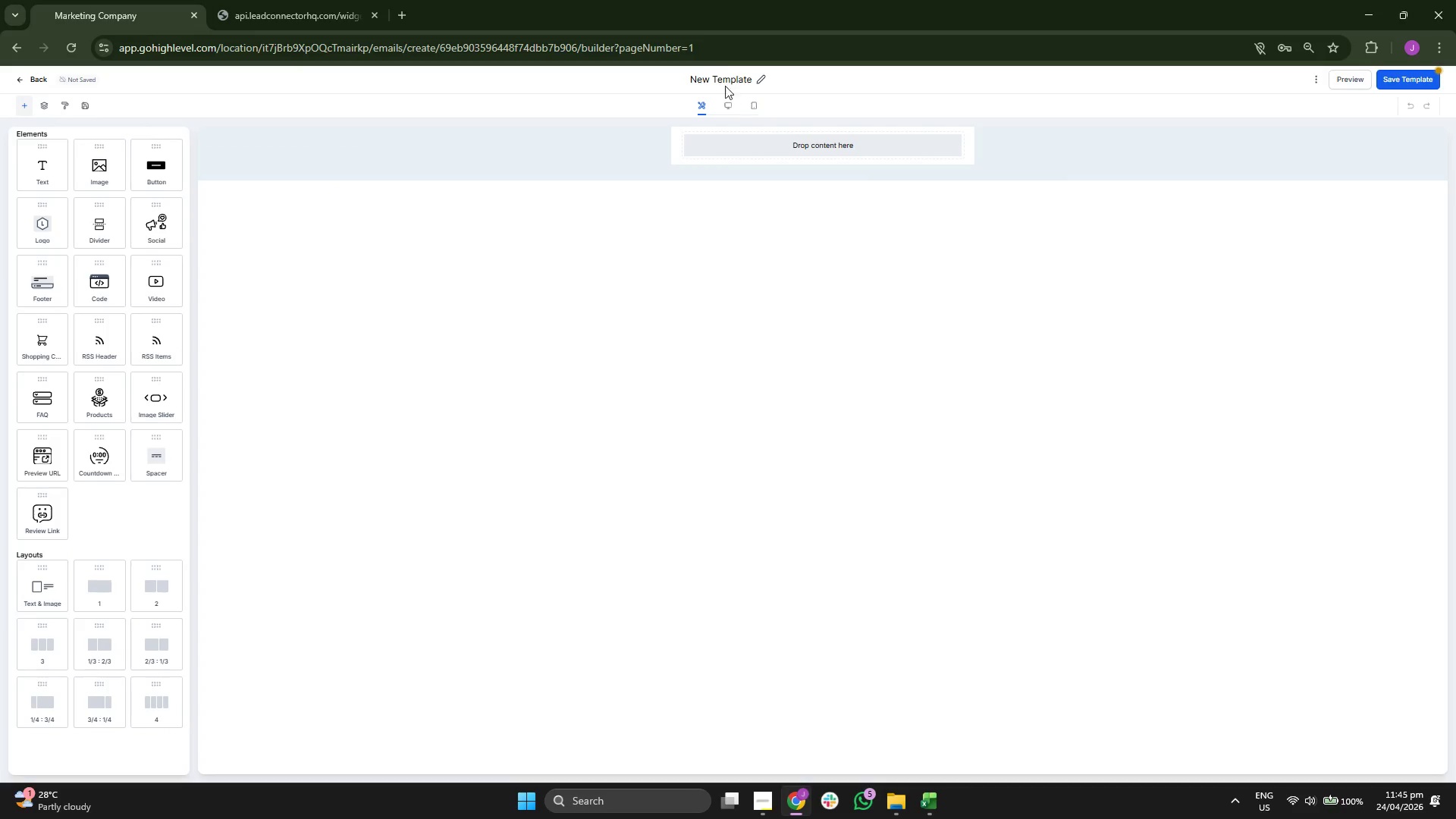 
left_click([729, 77])
 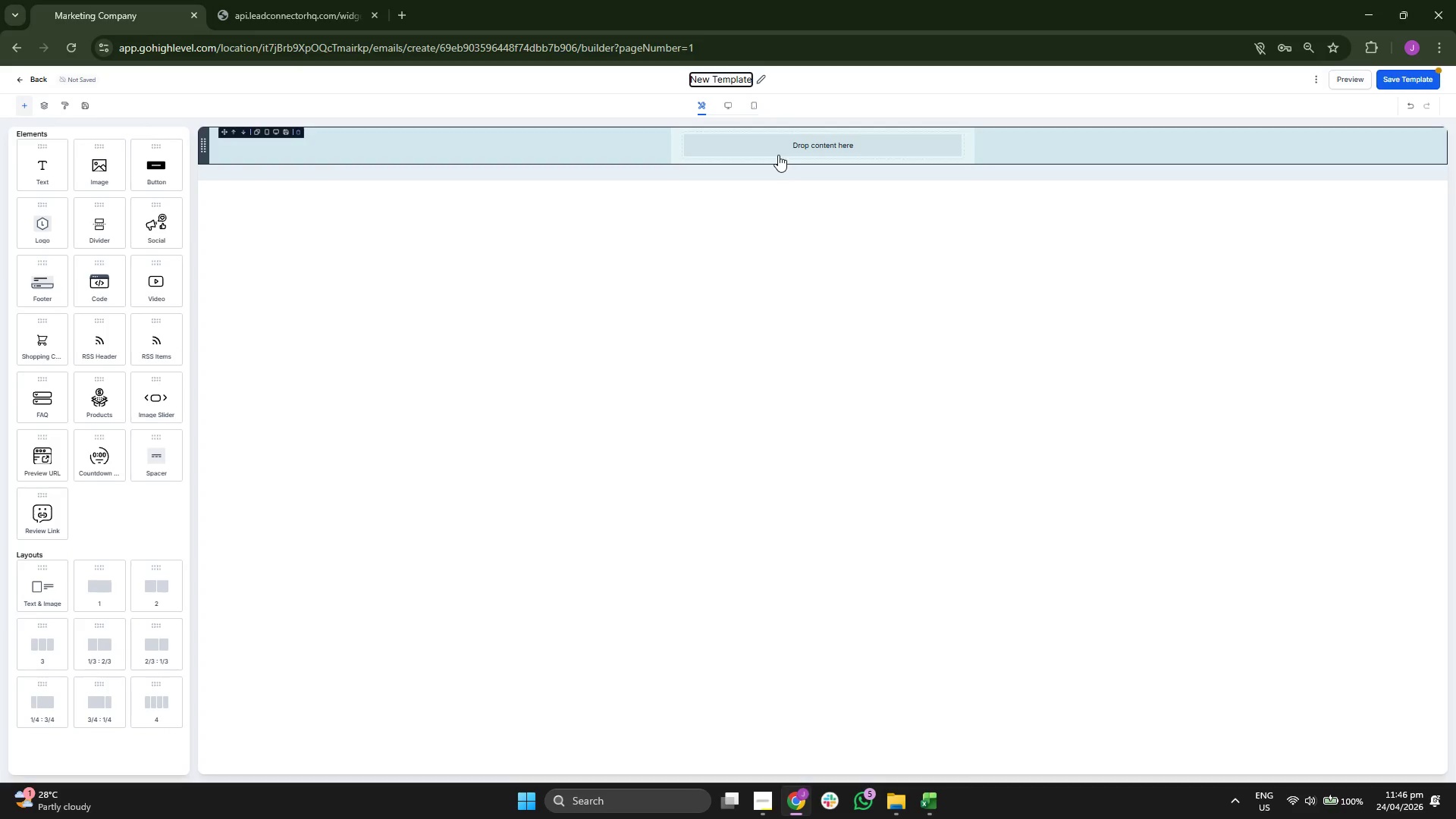 
key(ArrowRight)
 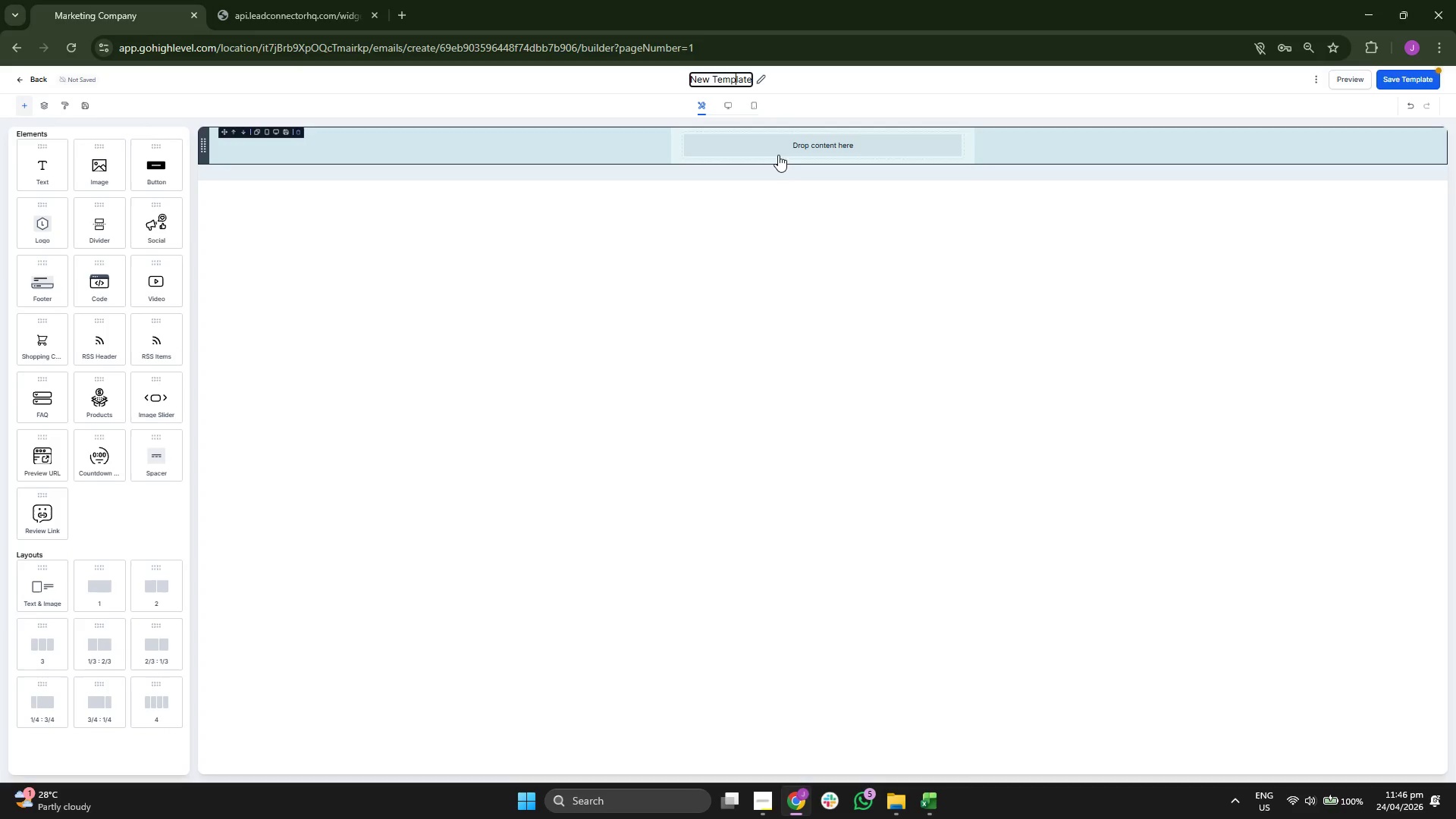 
key(ArrowRight)
 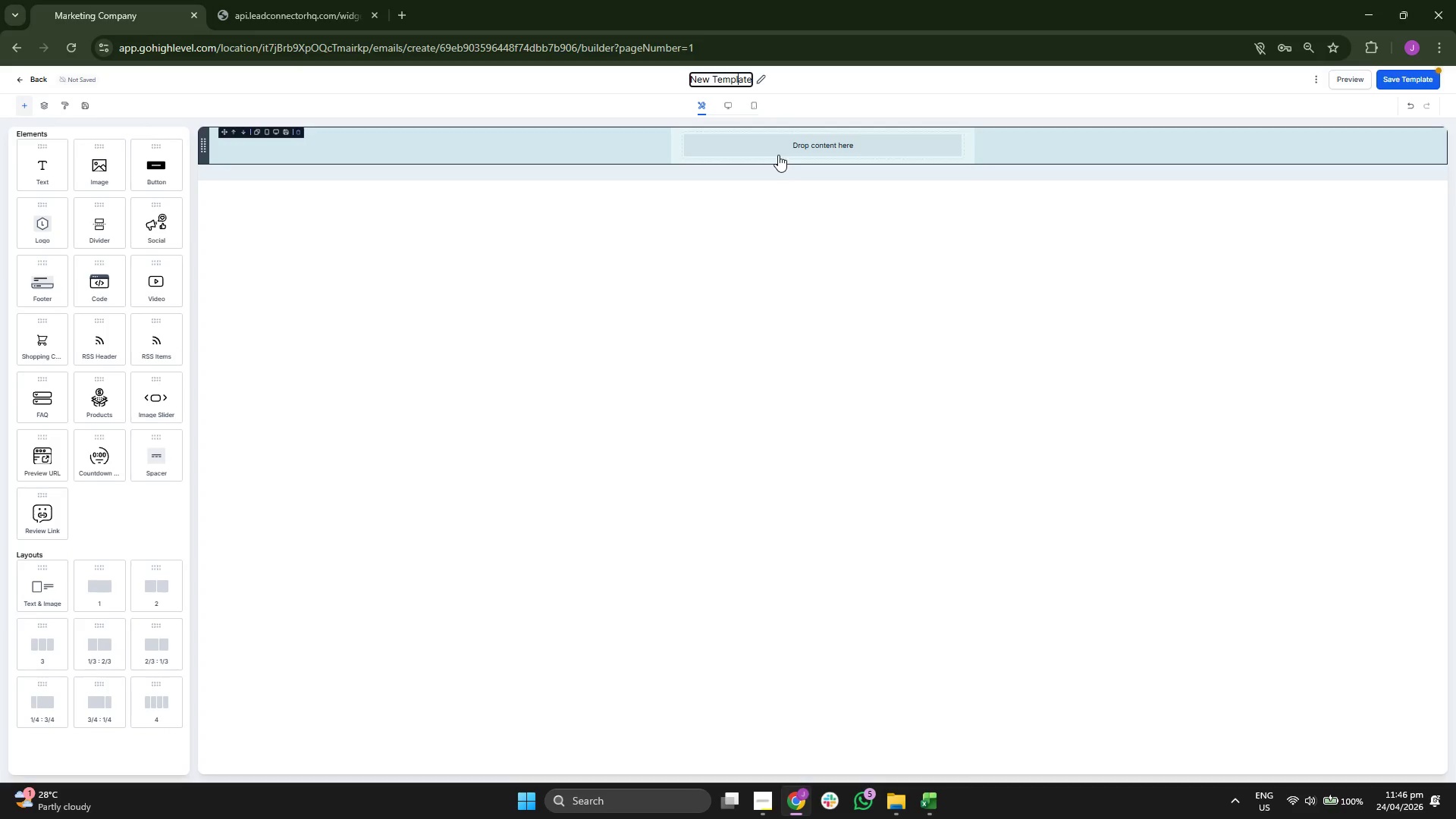 
key(ArrowRight)
 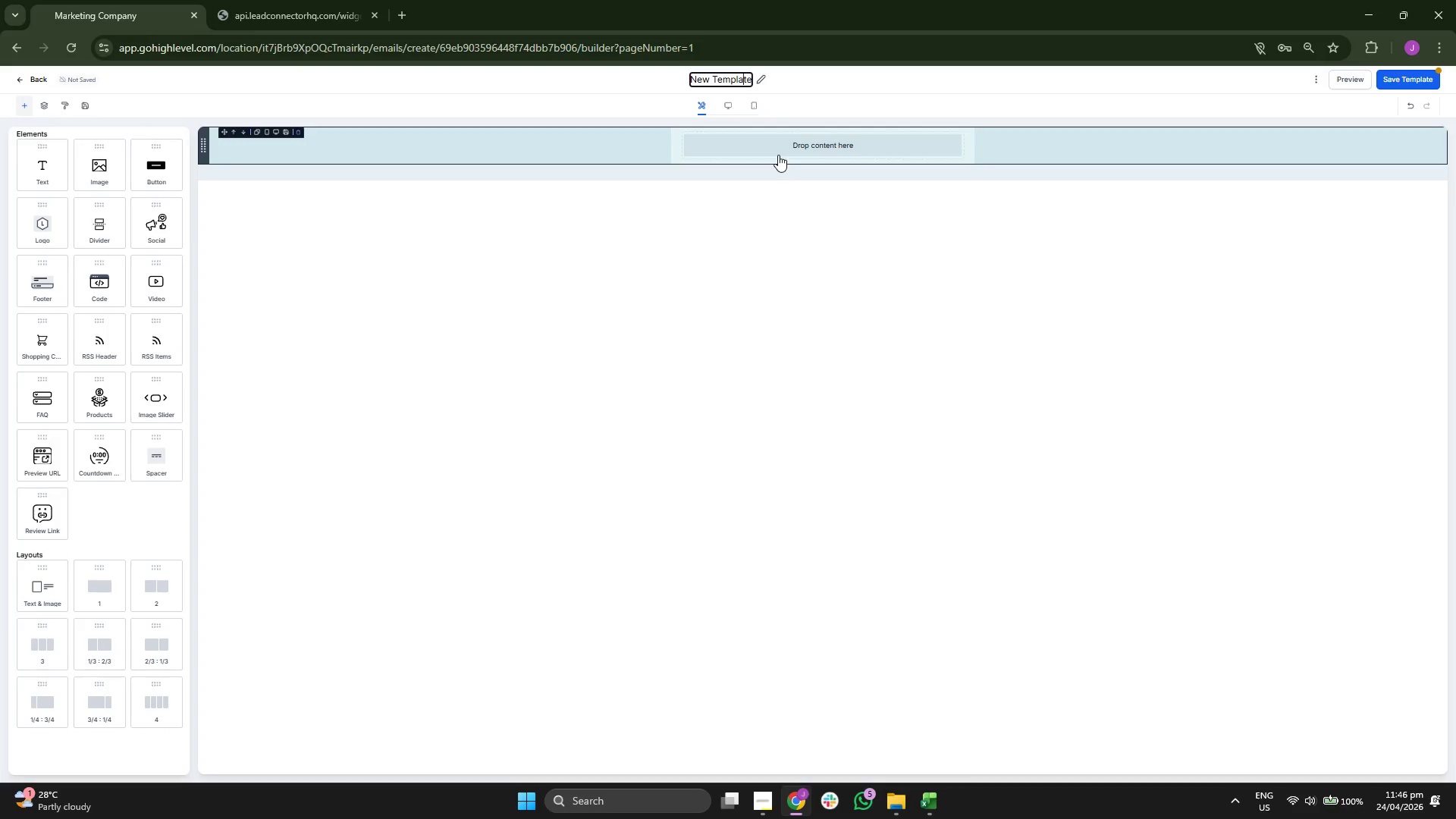 
key(ArrowRight)
 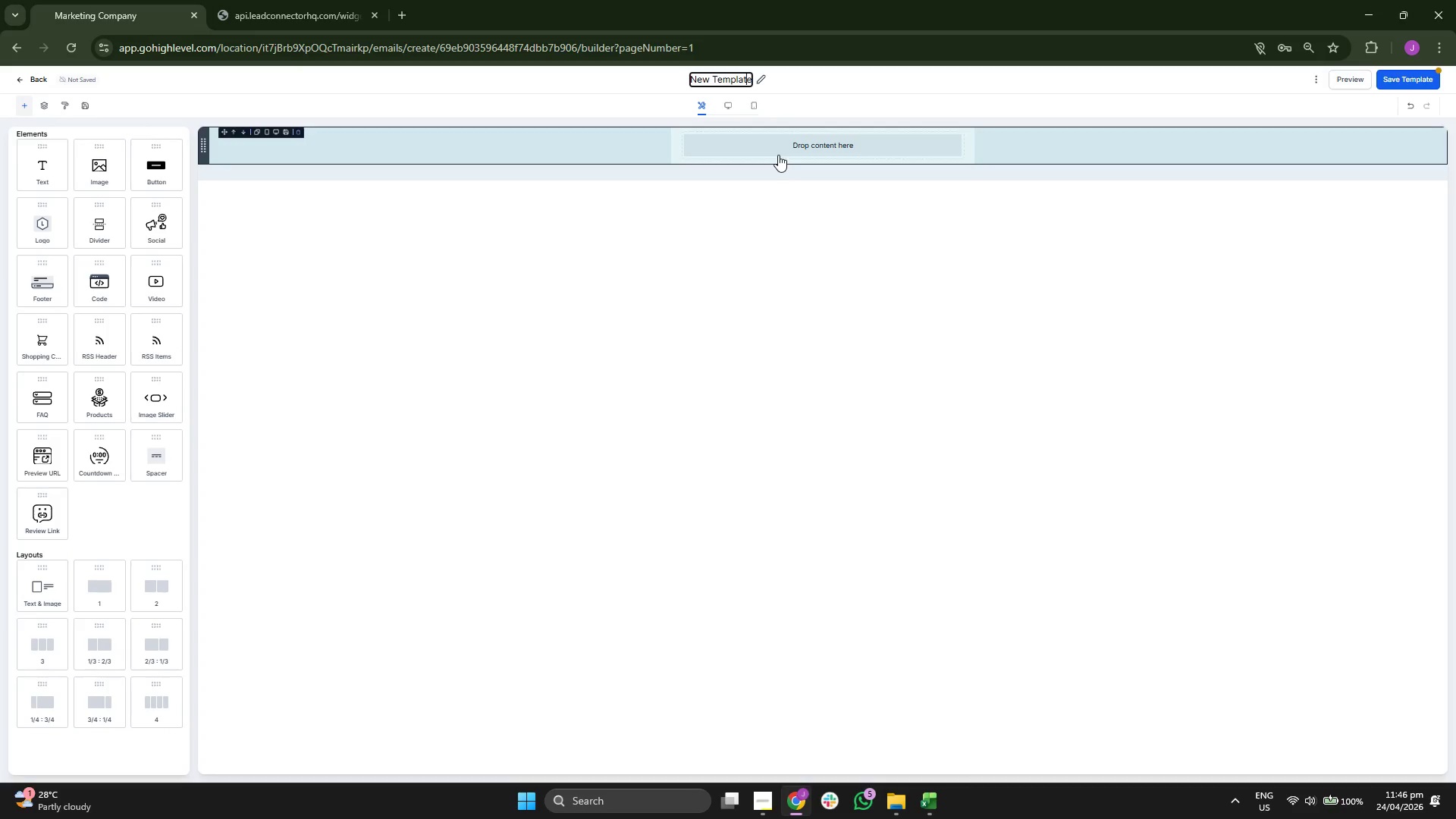 
key(ArrowRight)
 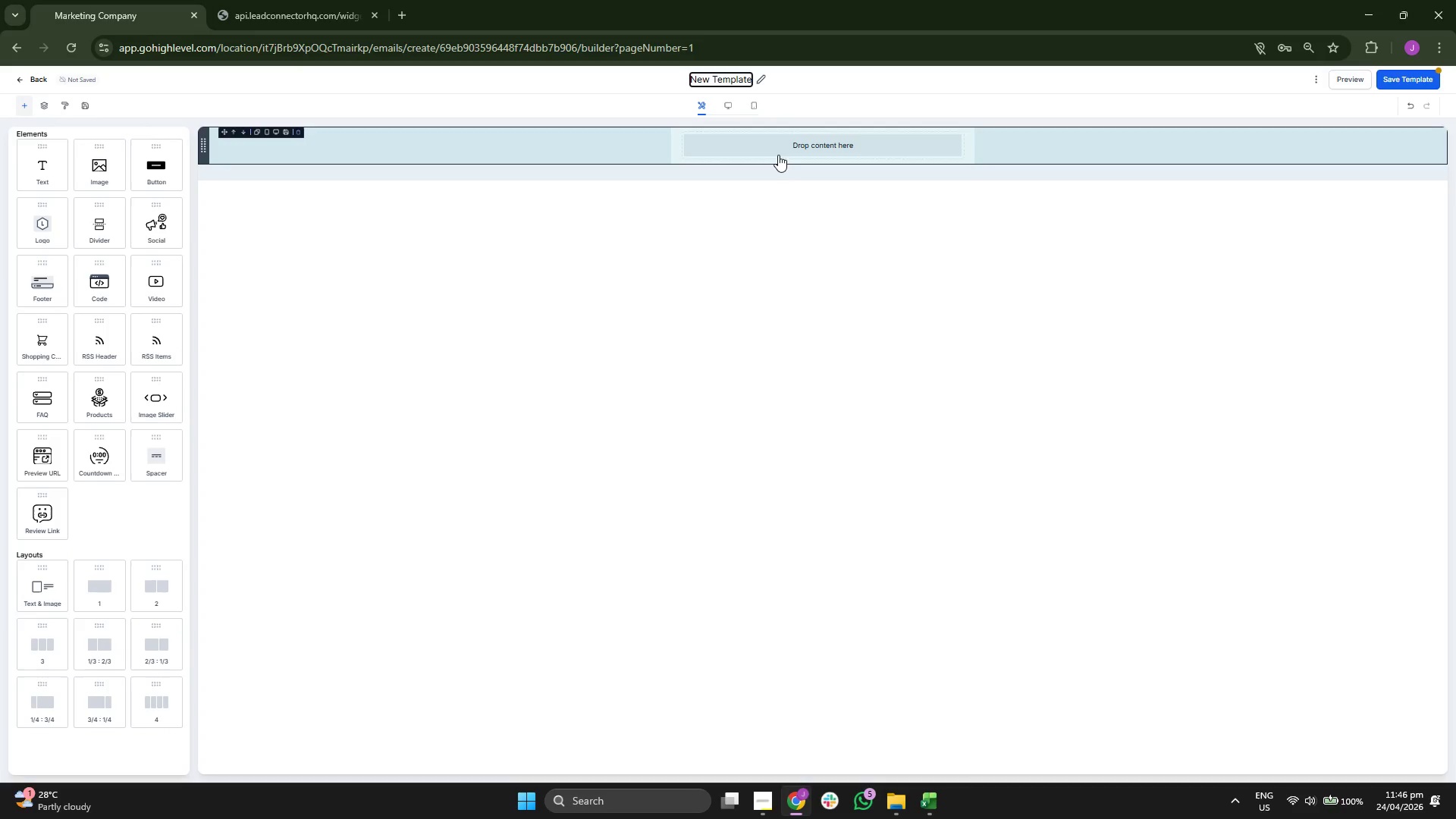 
key(Backspace)
key(Backspace)
key(Backspace)
key(Backspace)
key(Backspace)
key(Backspace)
key(Backspace)
key(Backspace)
key(Backspace)
key(Backspace)
key(Backspace)
key(Backspace)
type(Email 2: The Ci)
key(Backspace)
key(Backspace)
type(Visual Showcase)
 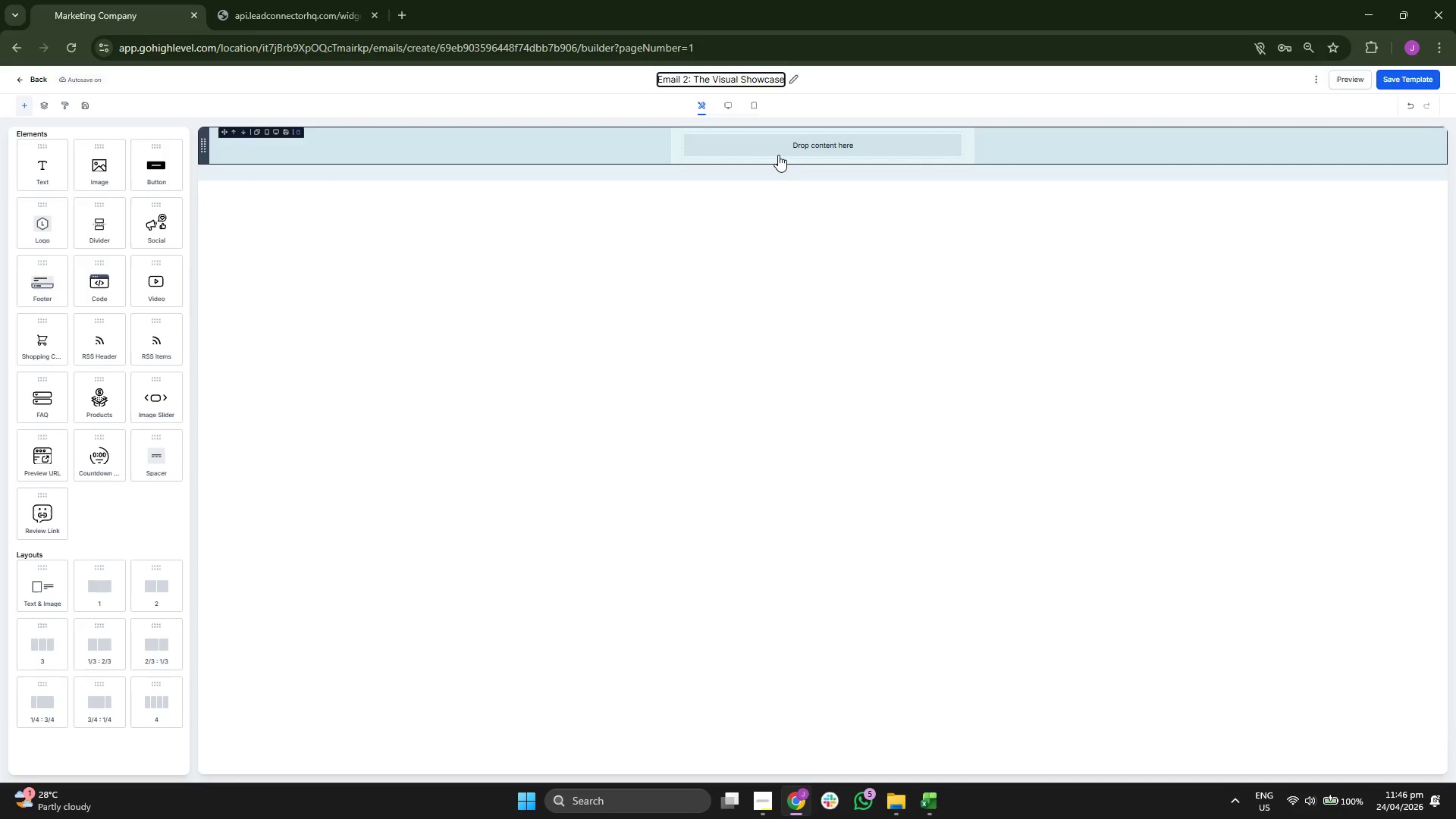 
left_click([737, 257])
 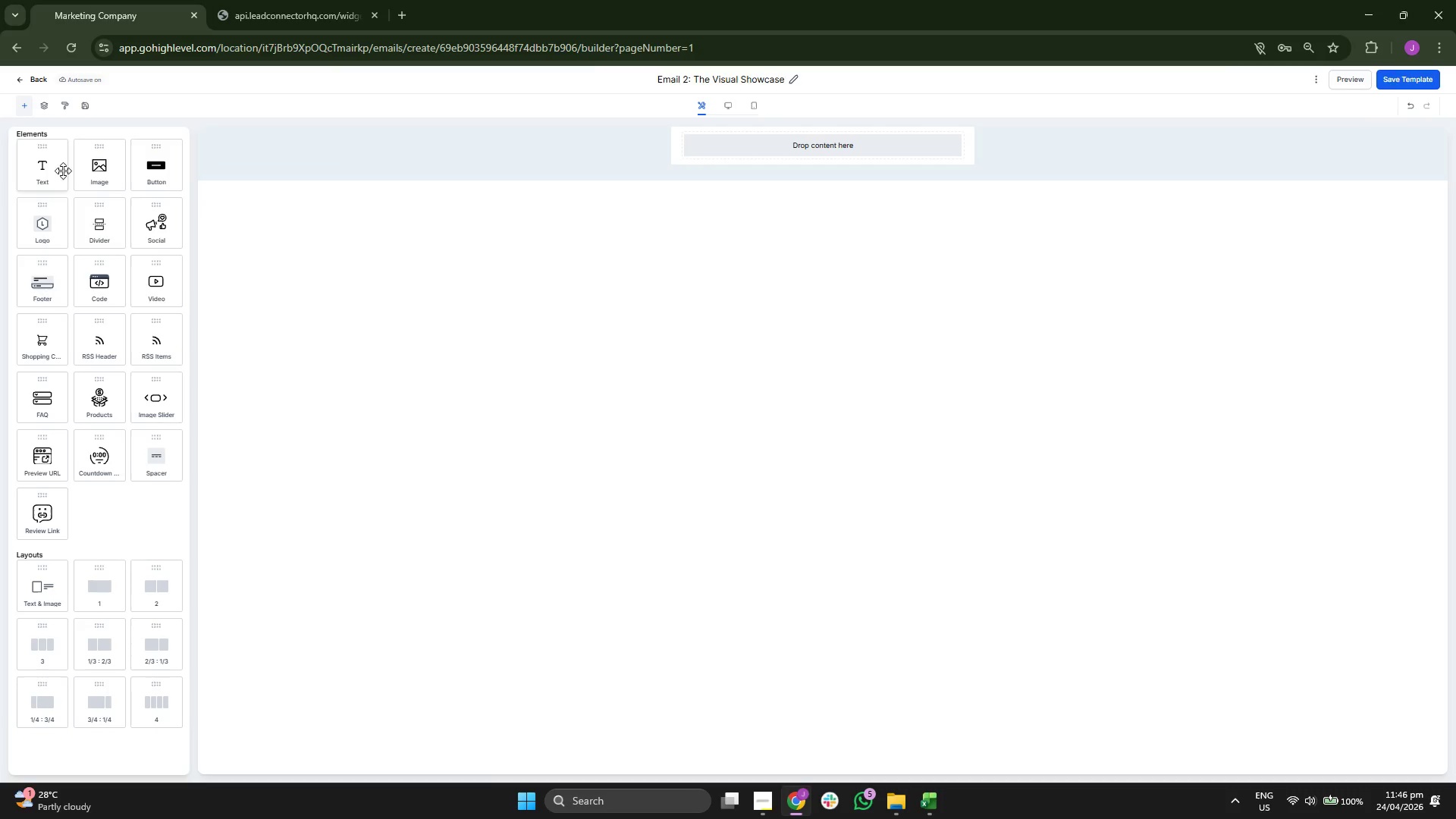 
left_click_drag(start_coordinate=[42, 168], to_coordinate=[733, 157])
 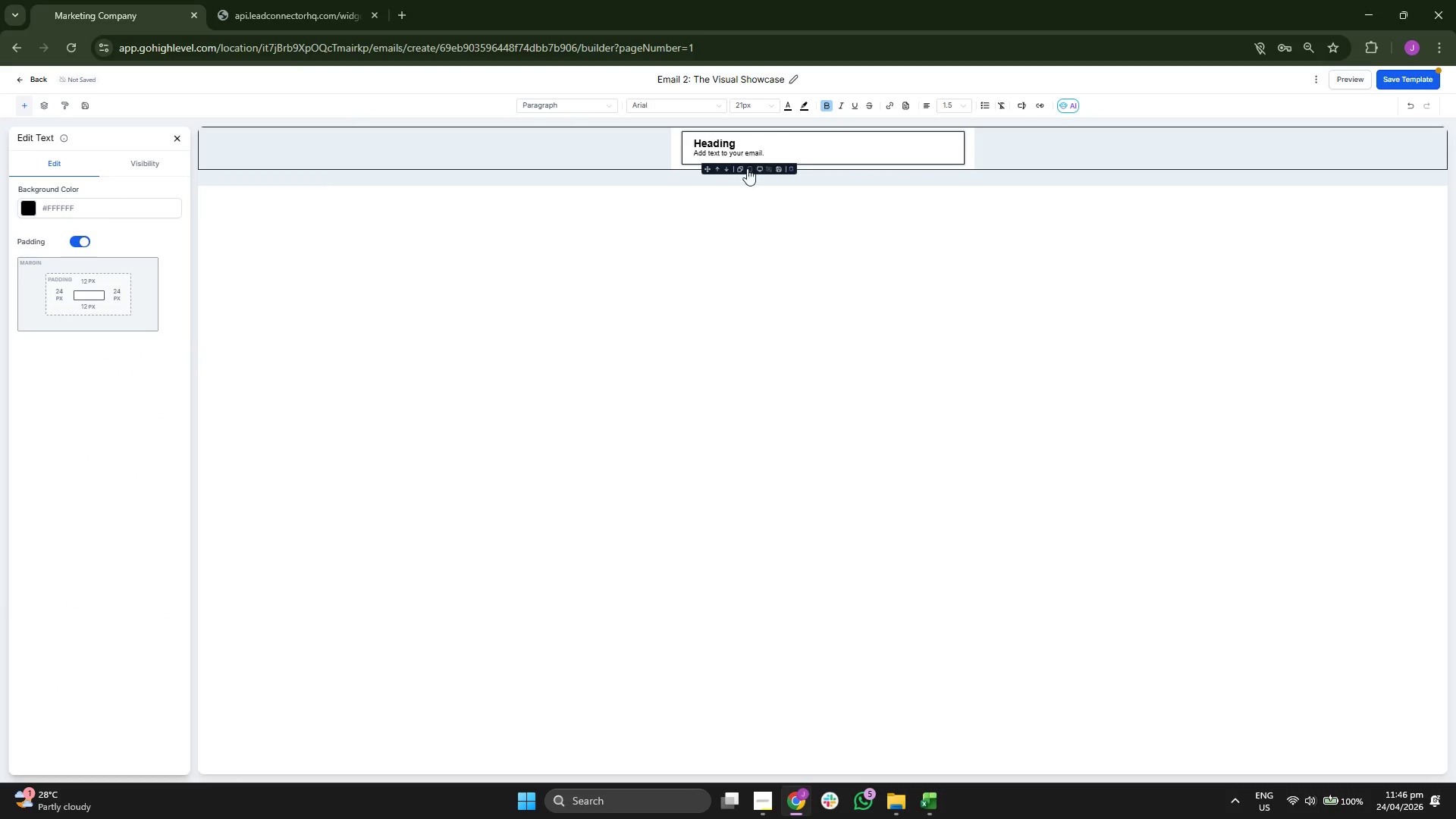 
left_click([789, 168])
 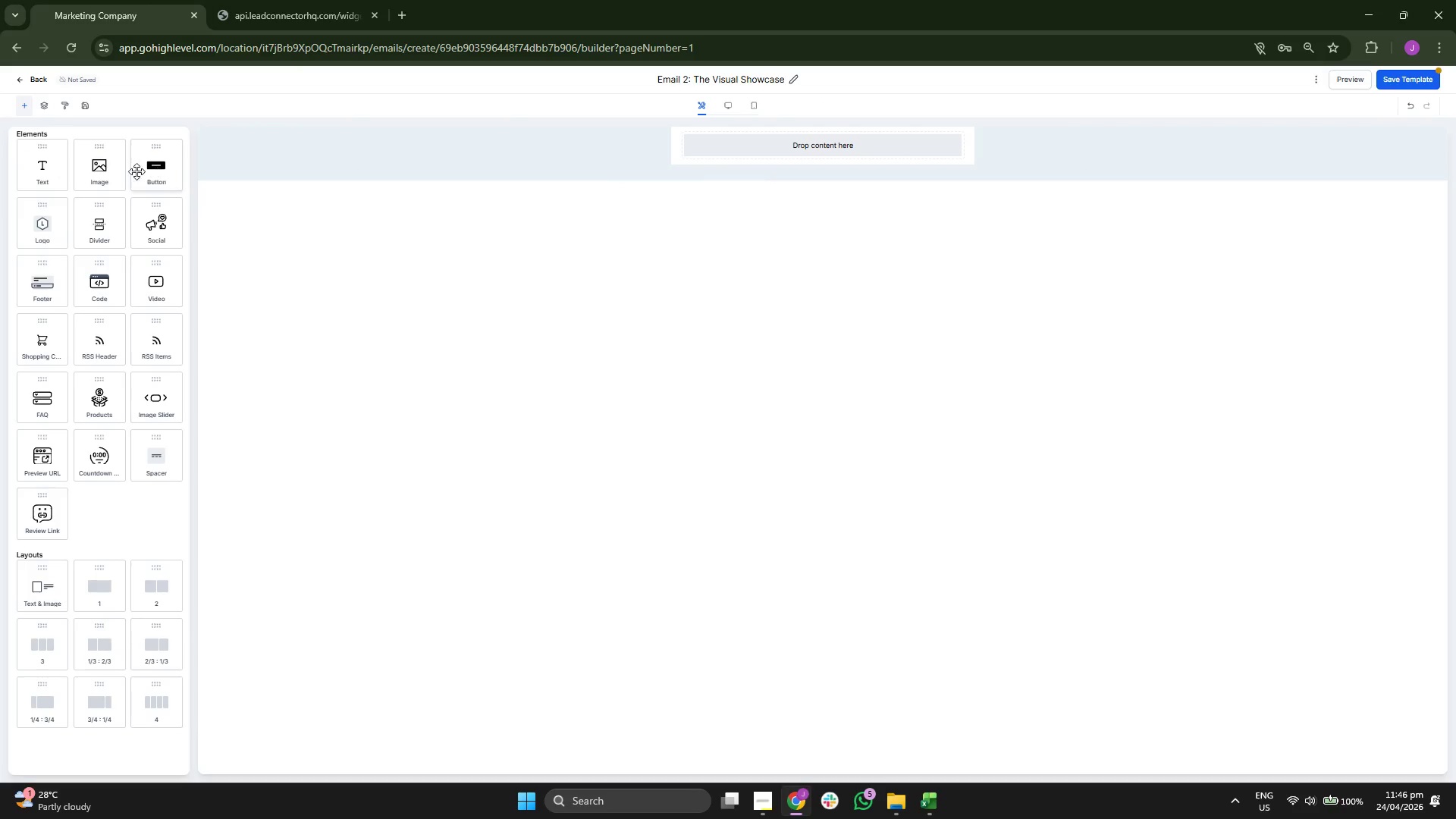 
left_click_drag(start_coordinate=[93, 173], to_coordinate=[788, 152])
 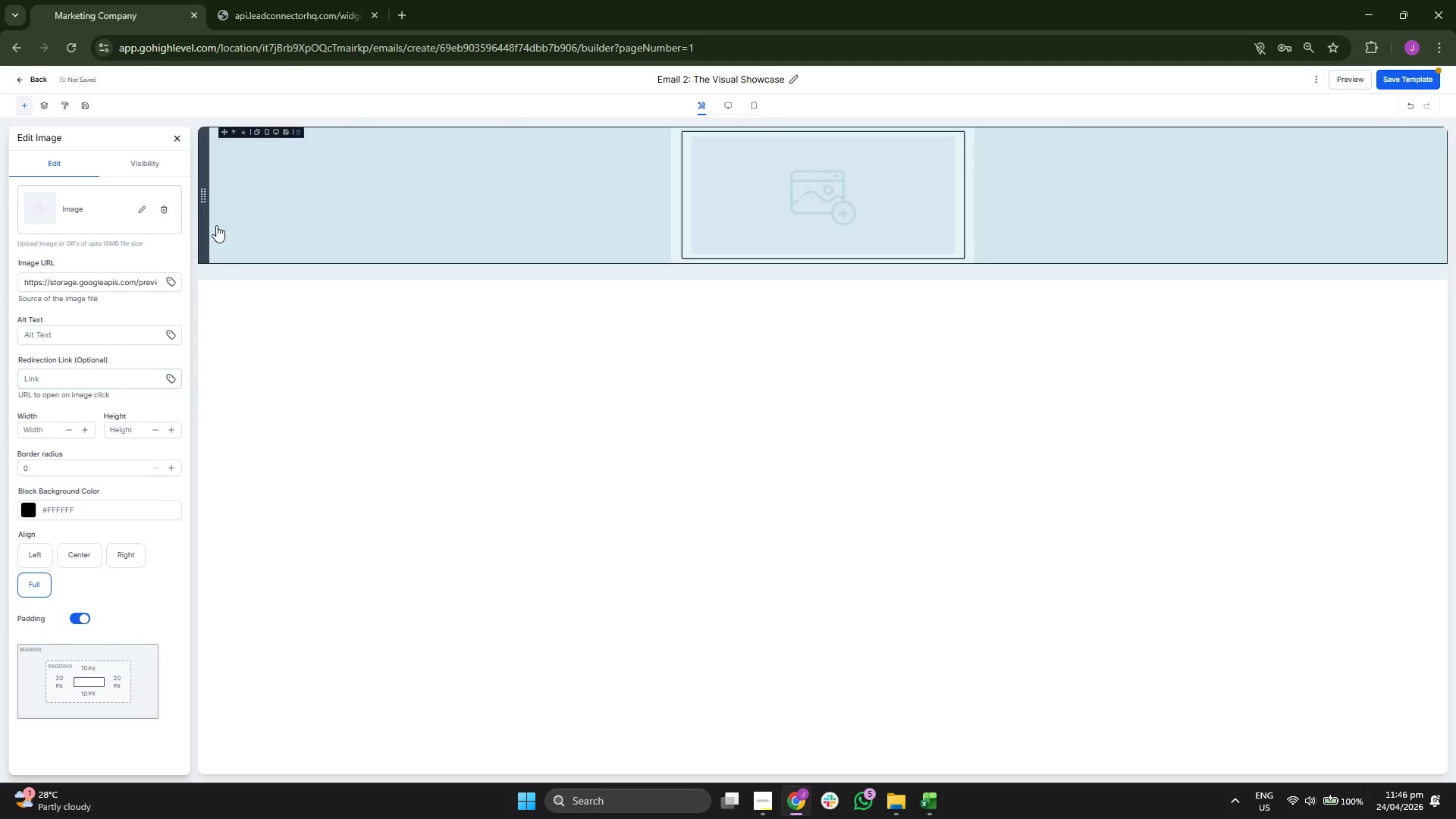 
left_click([177, 140])
 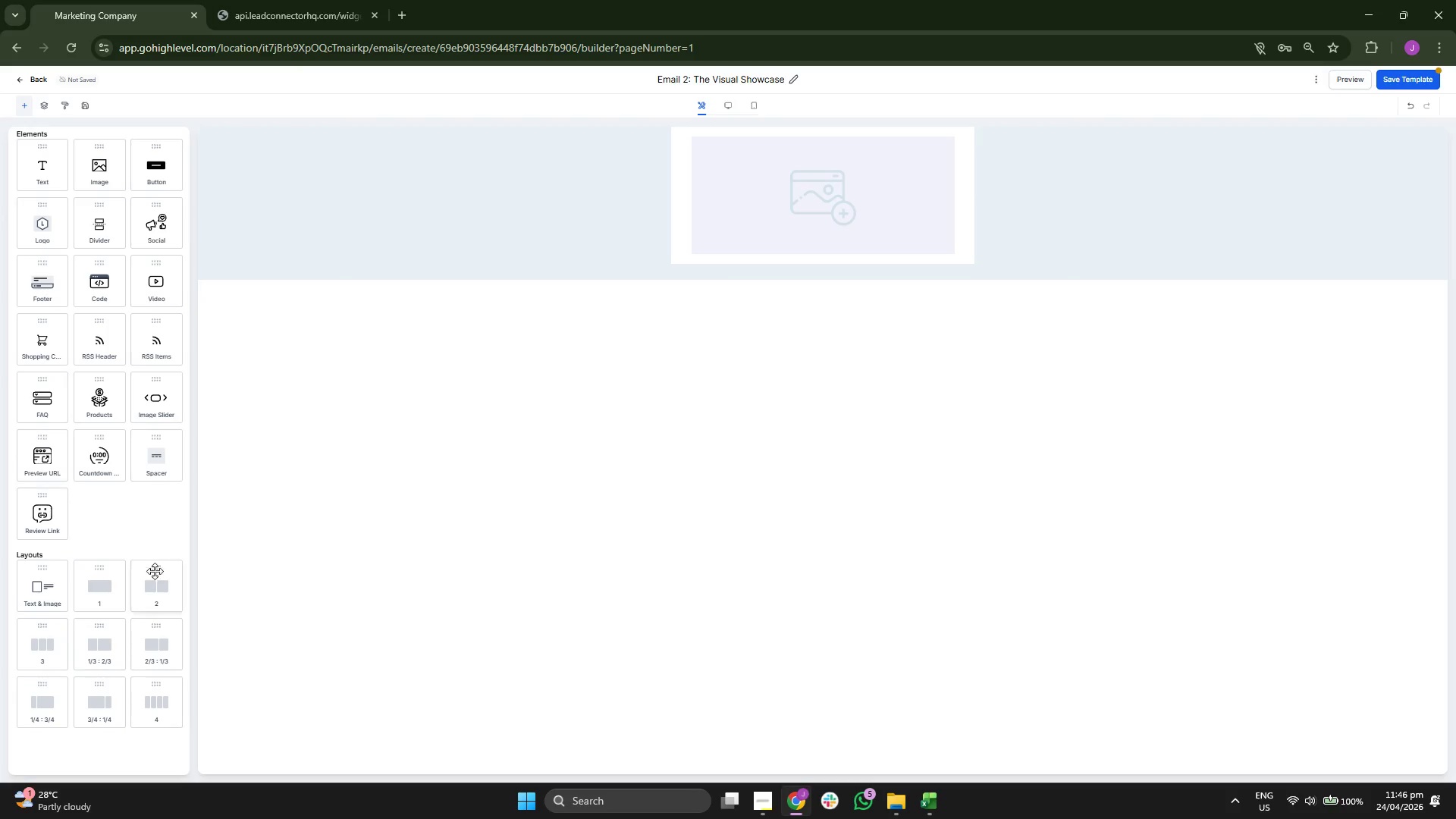 
left_click_drag(start_coordinate=[163, 588], to_coordinate=[771, 256])
 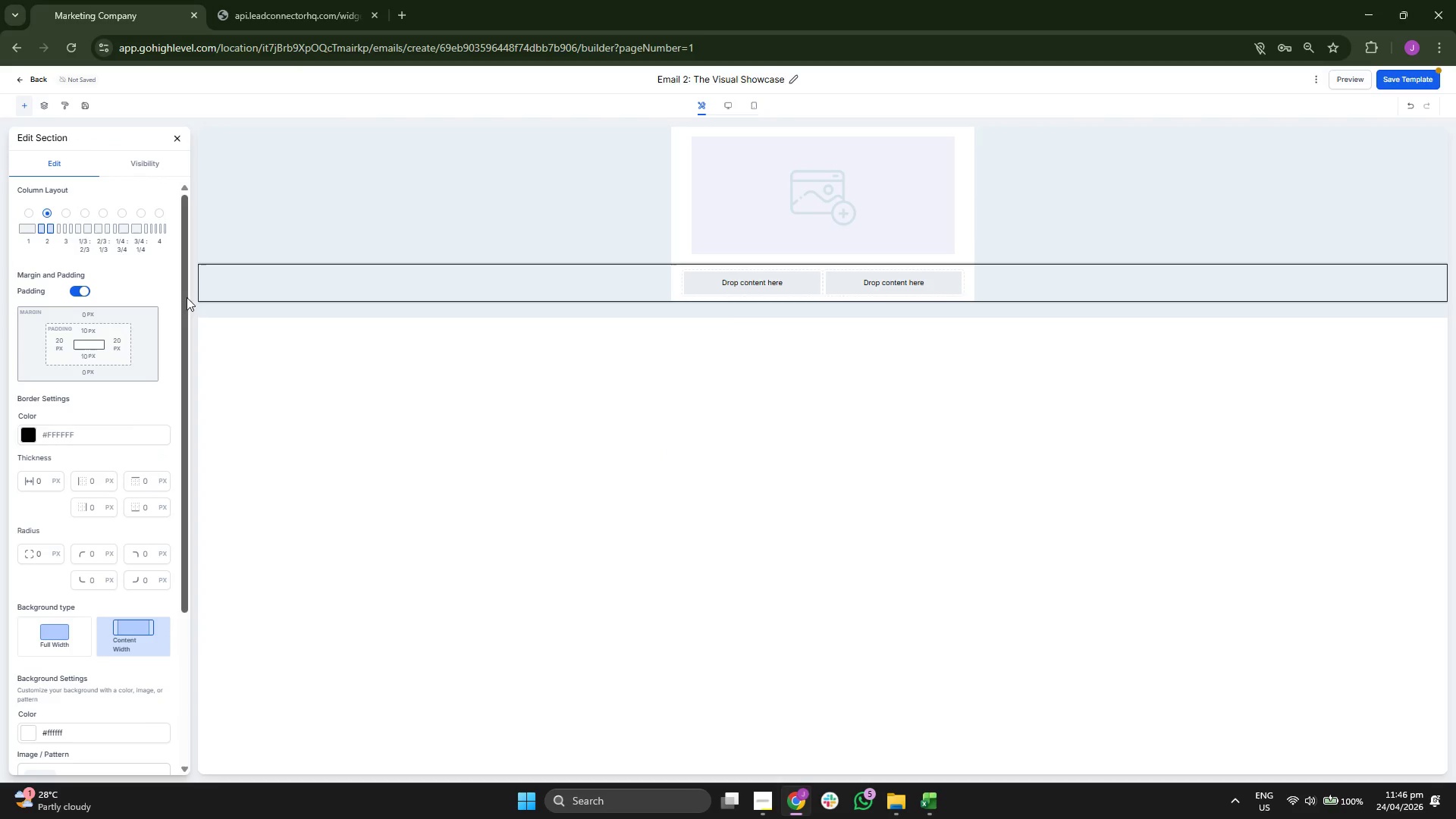 
left_click([177, 135])
 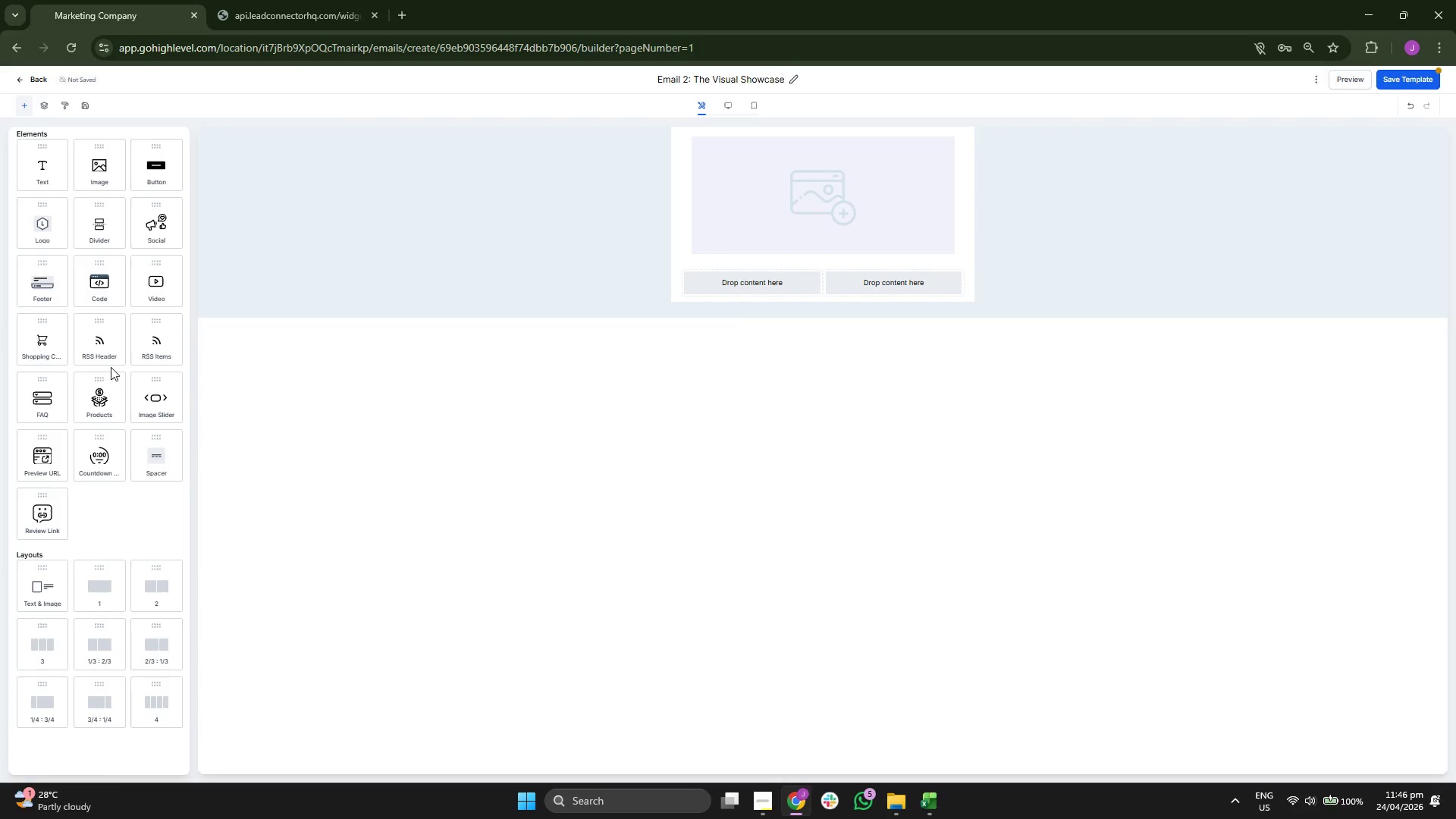 
left_click_drag(start_coordinate=[95, 243], to_coordinate=[830, 258])
 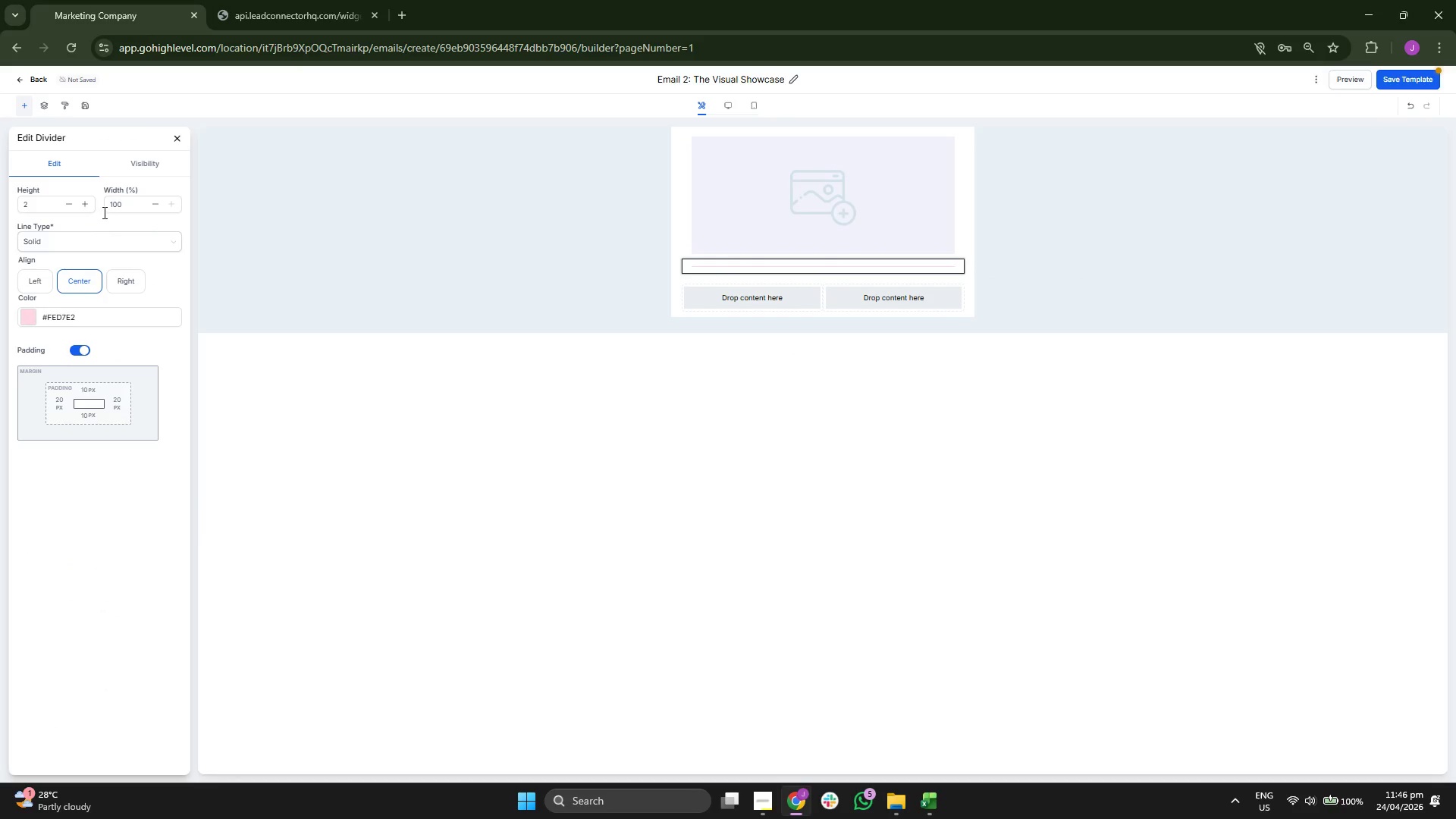 
double_click([82, 201])
 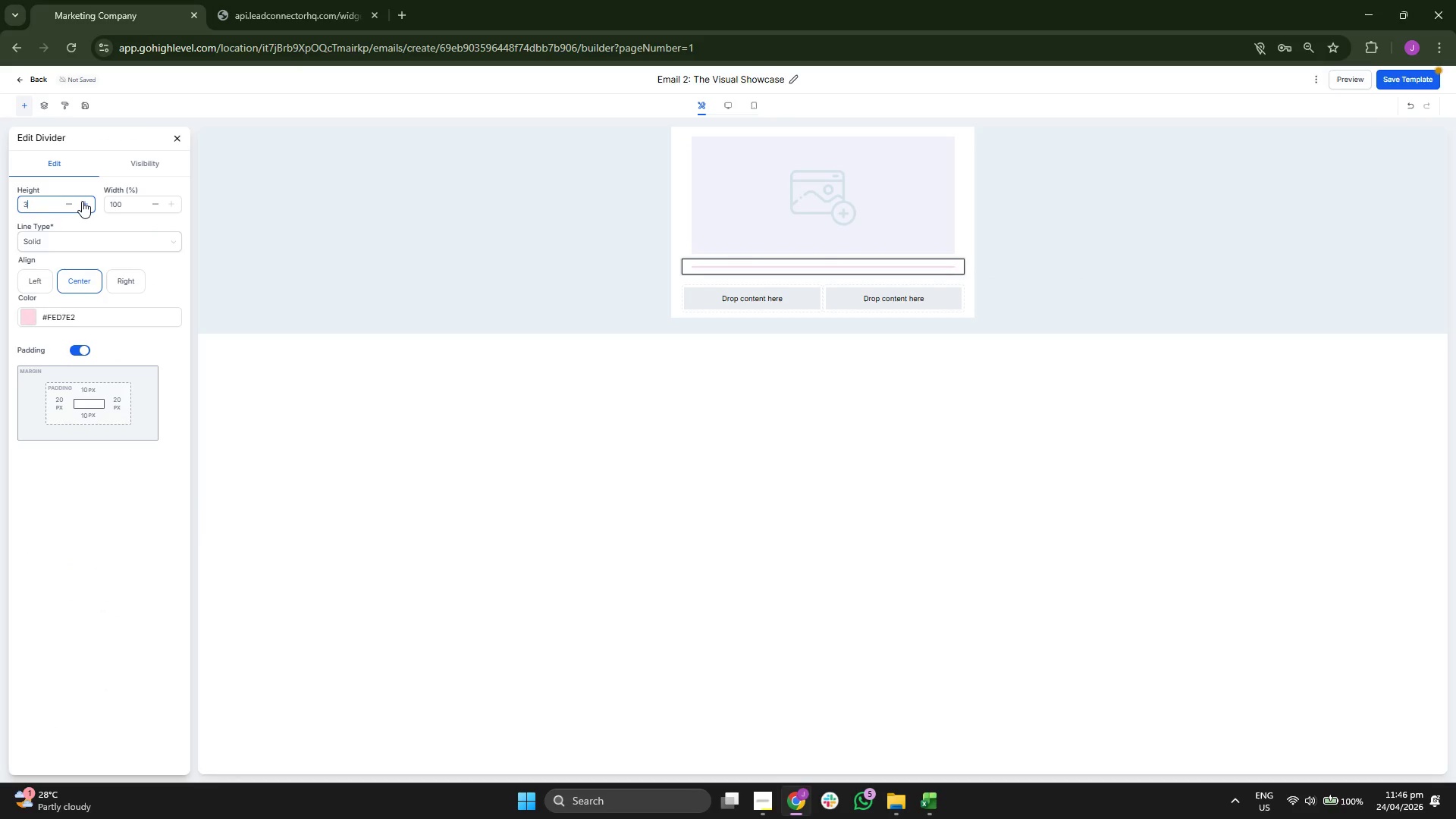 
triple_click([82, 201])
 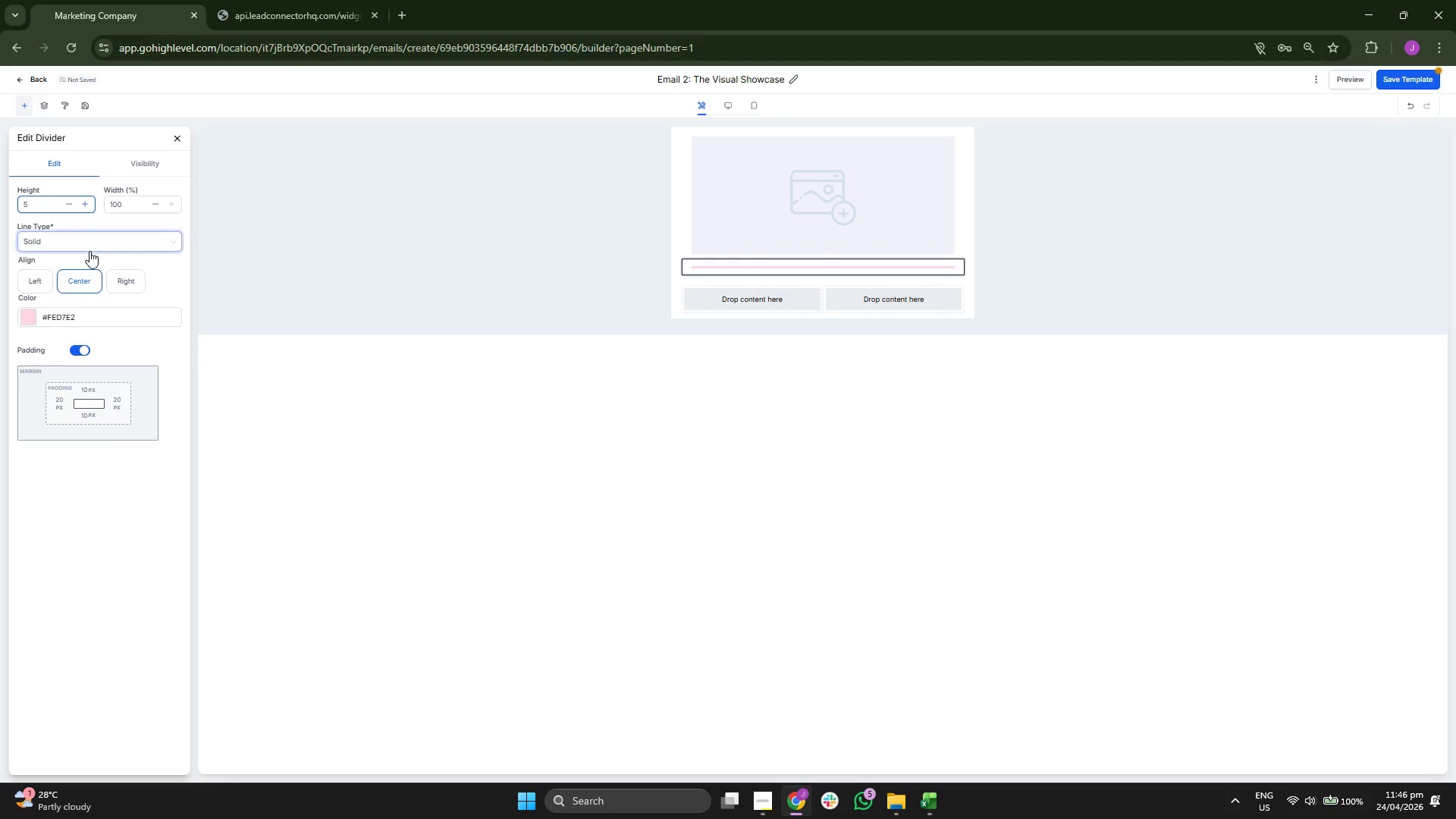 
left_click([27, 318])
 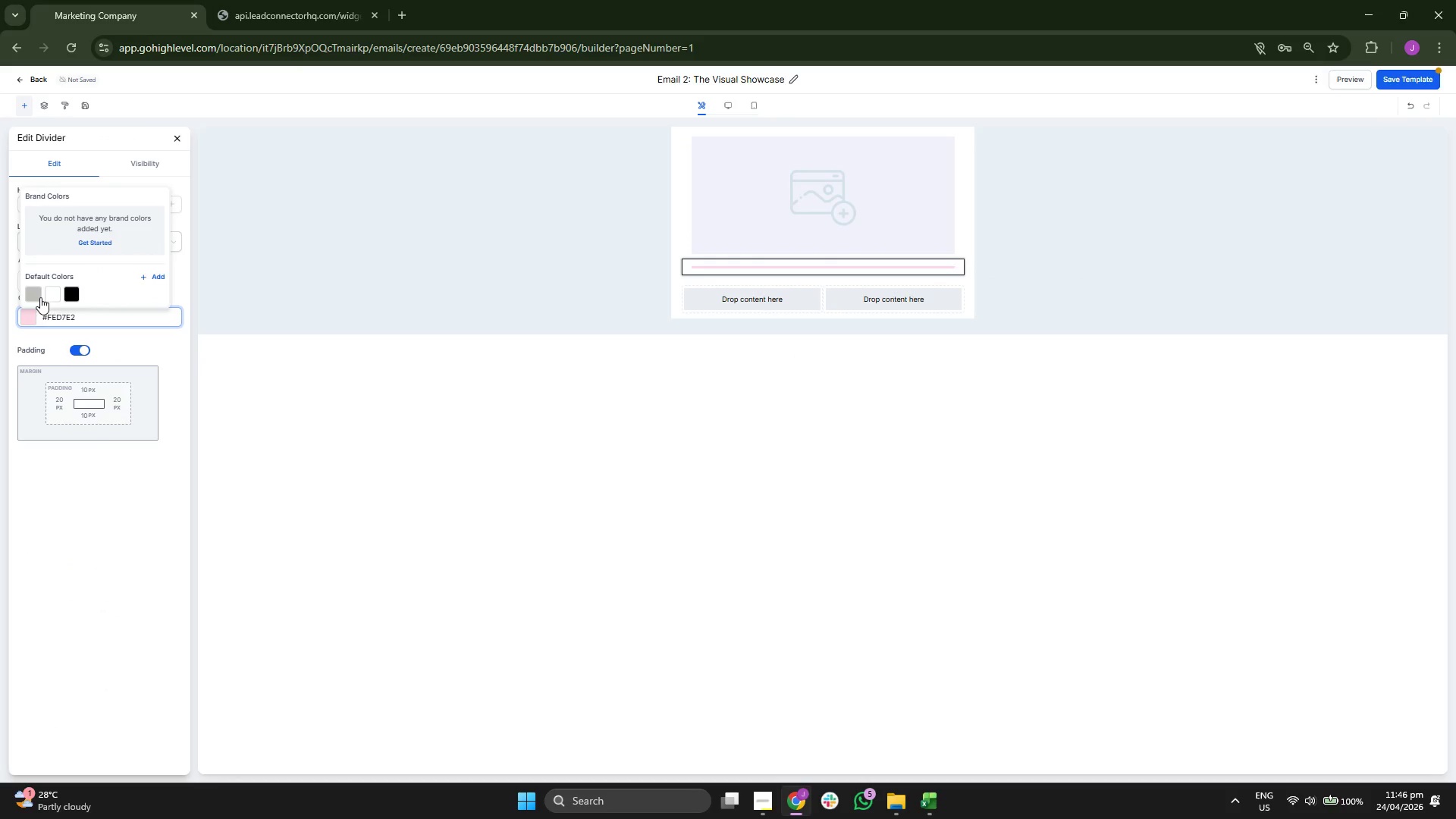 
left_click([34, 294])
 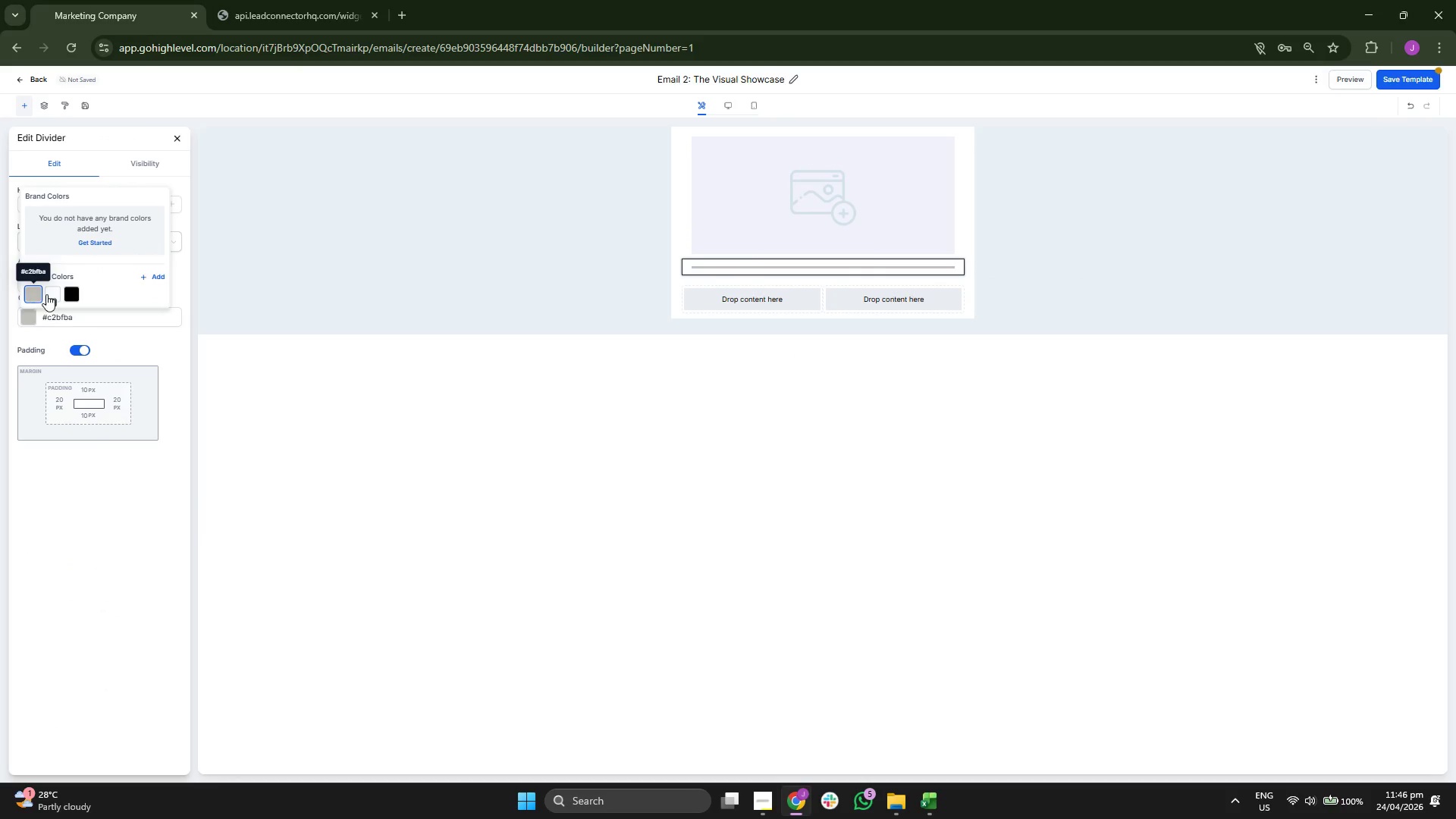 
left_click([67, 291])
 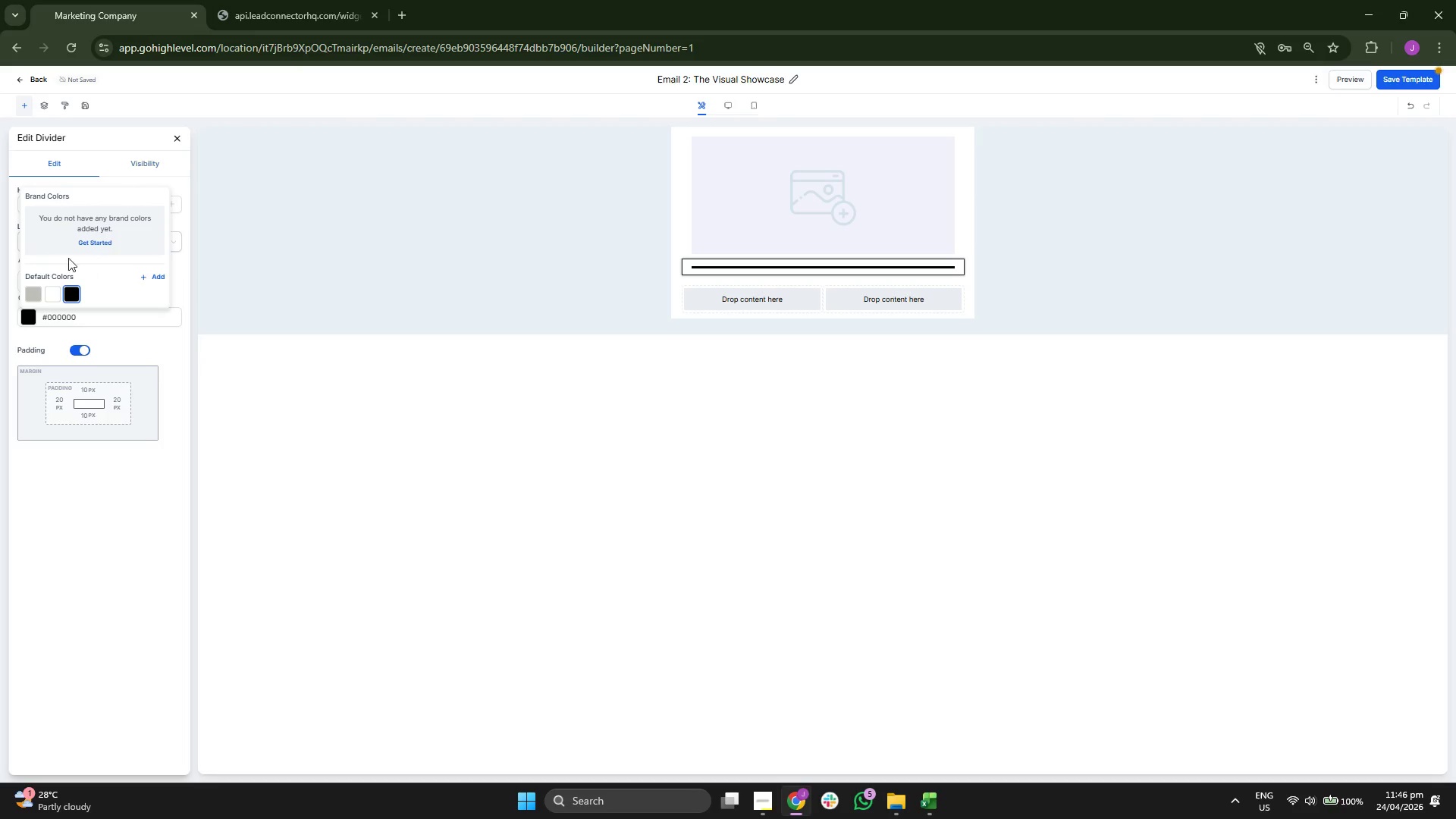 
left_click([36, 293])
 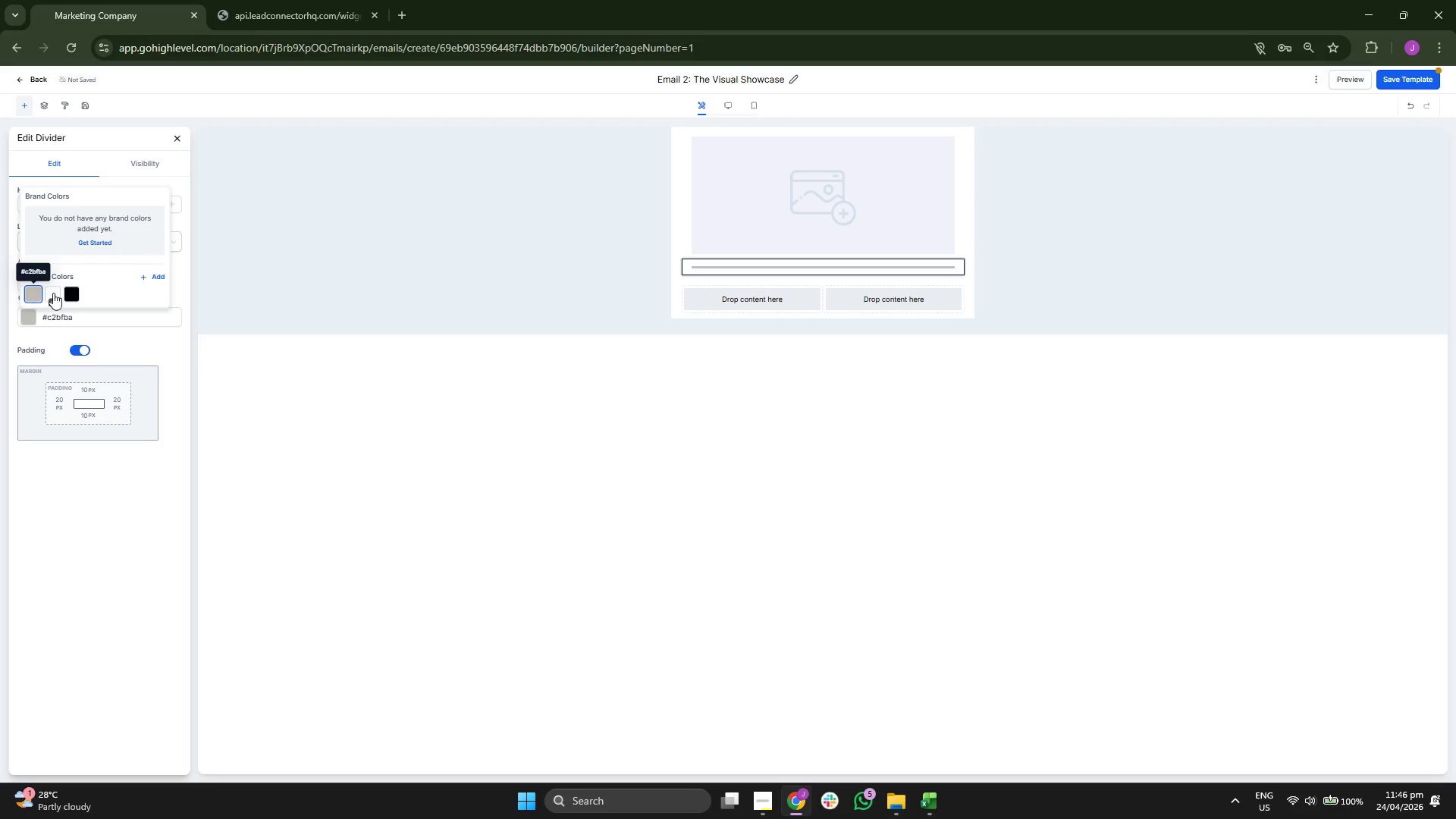 
left_click([64, 291])
 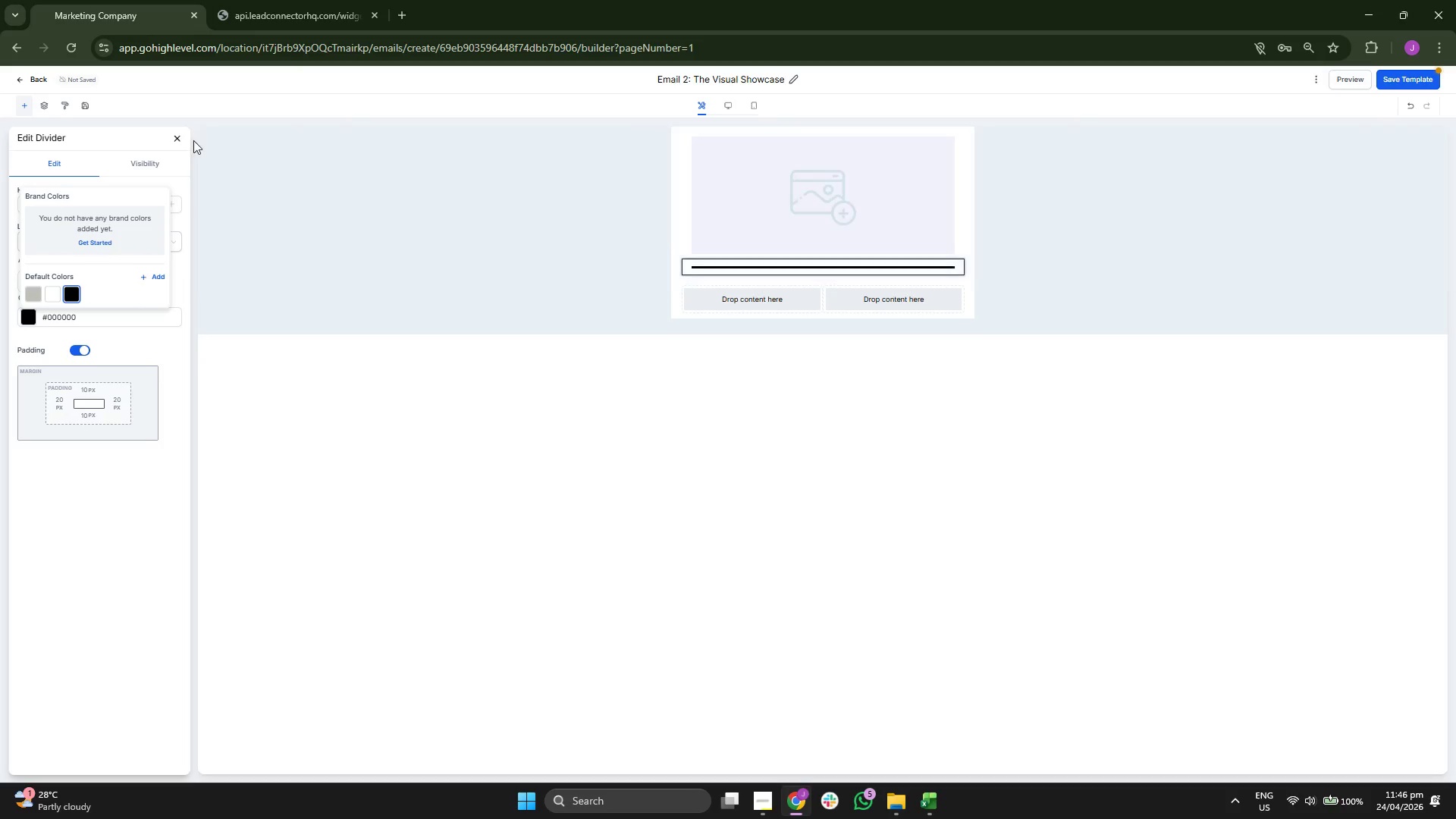 
left_click([175, 136])
 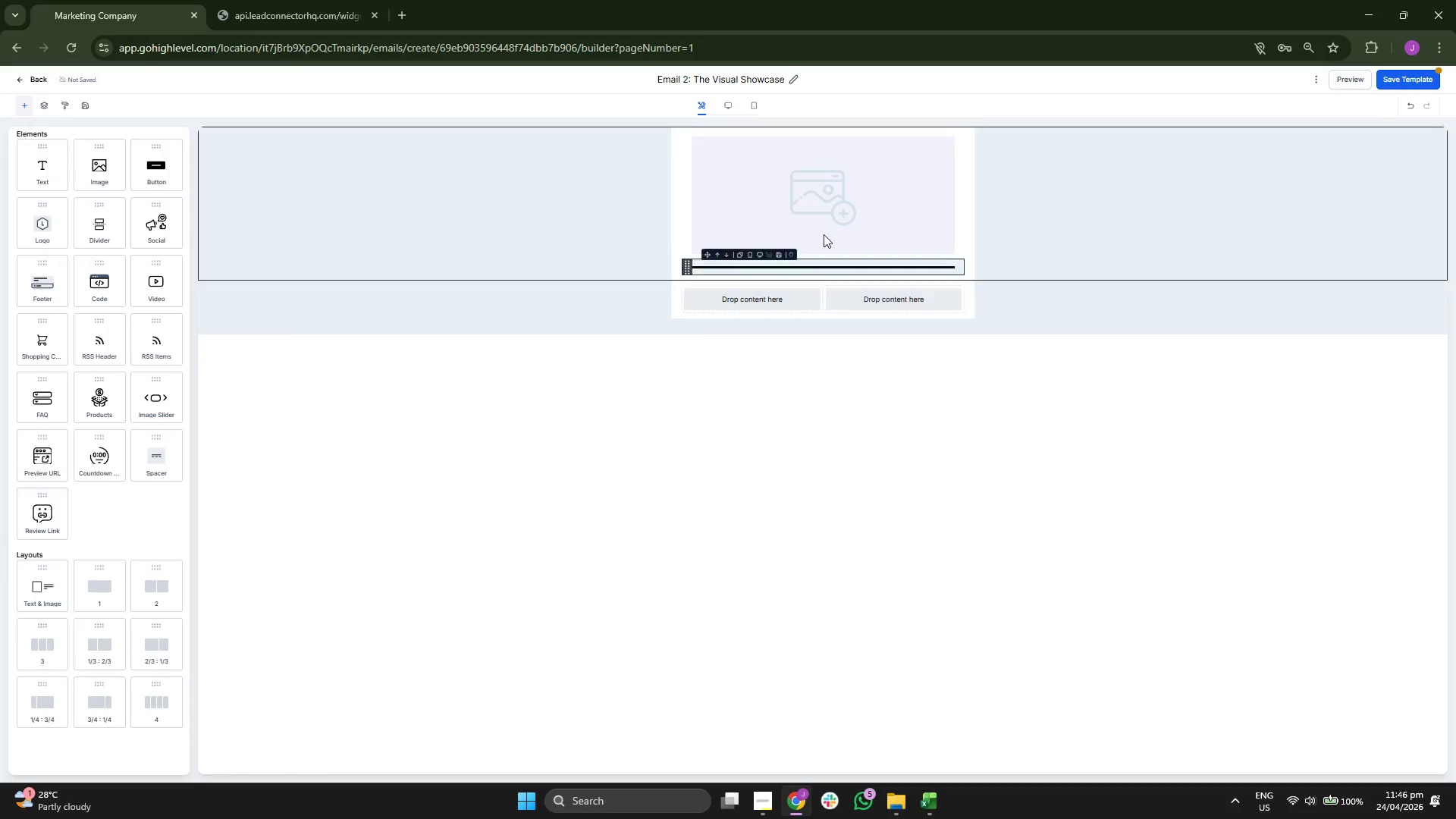 
left_click([809, 186])
 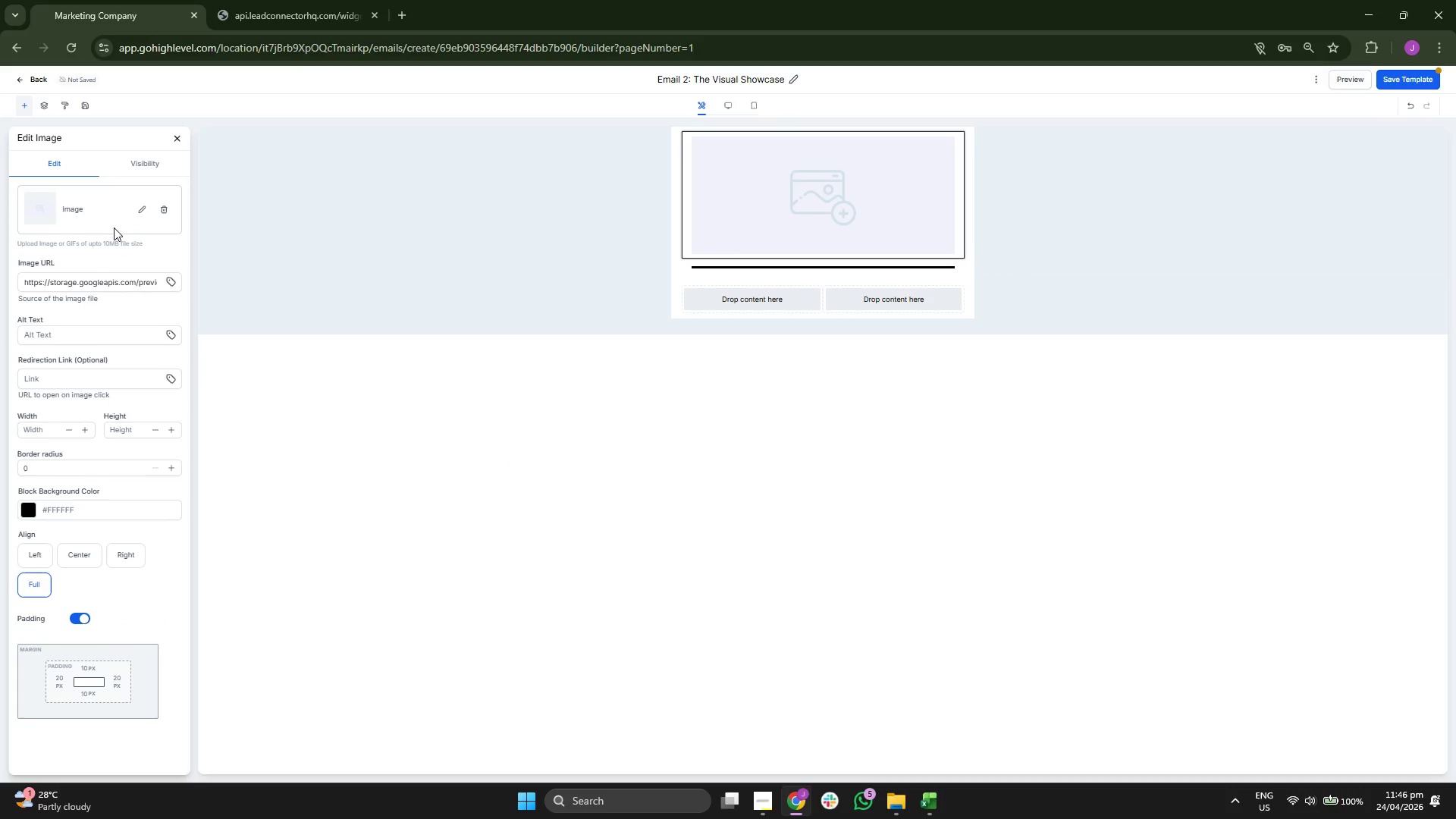 
left_click([137, 203])
 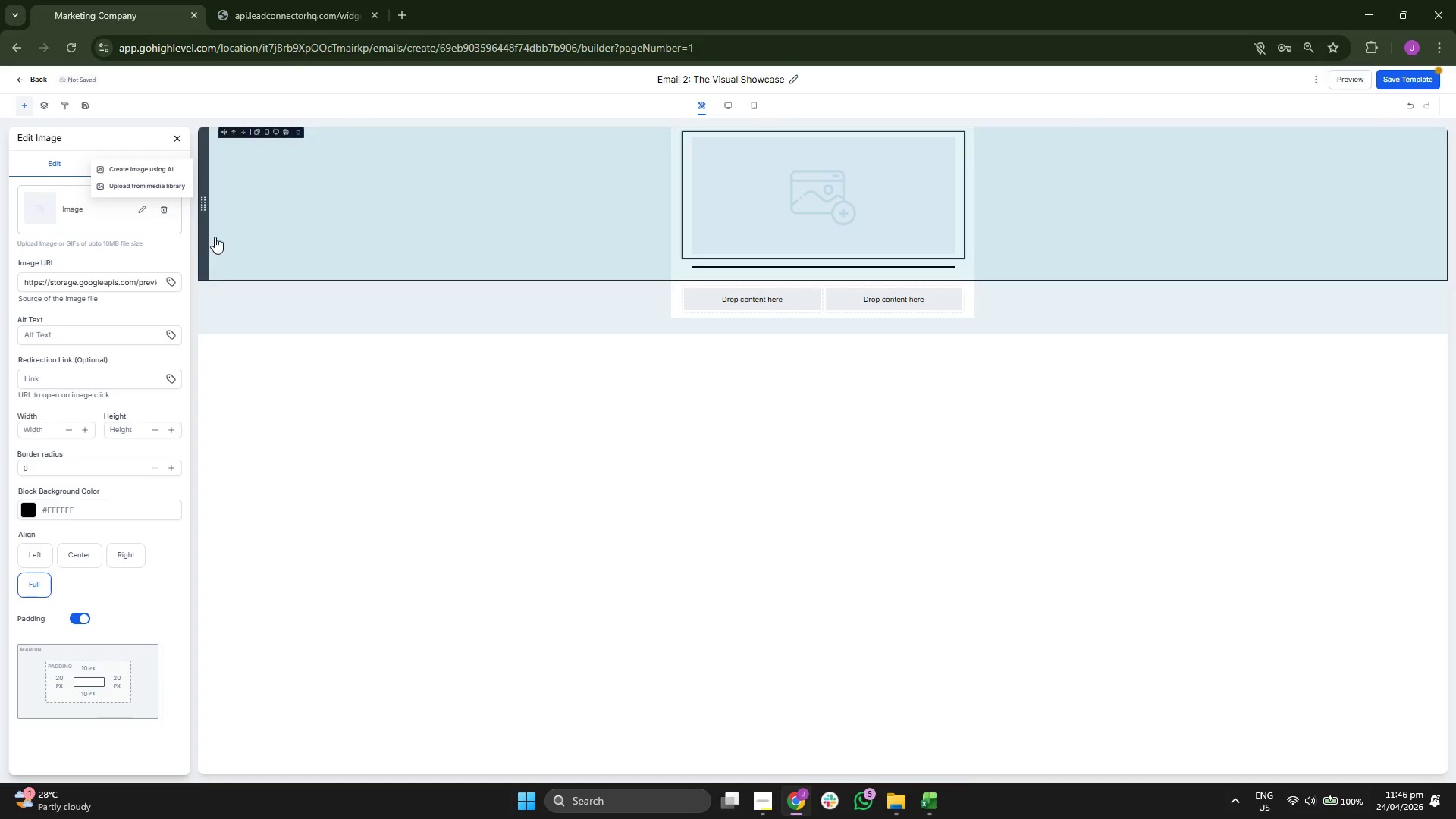 
left_click([131, 187])
 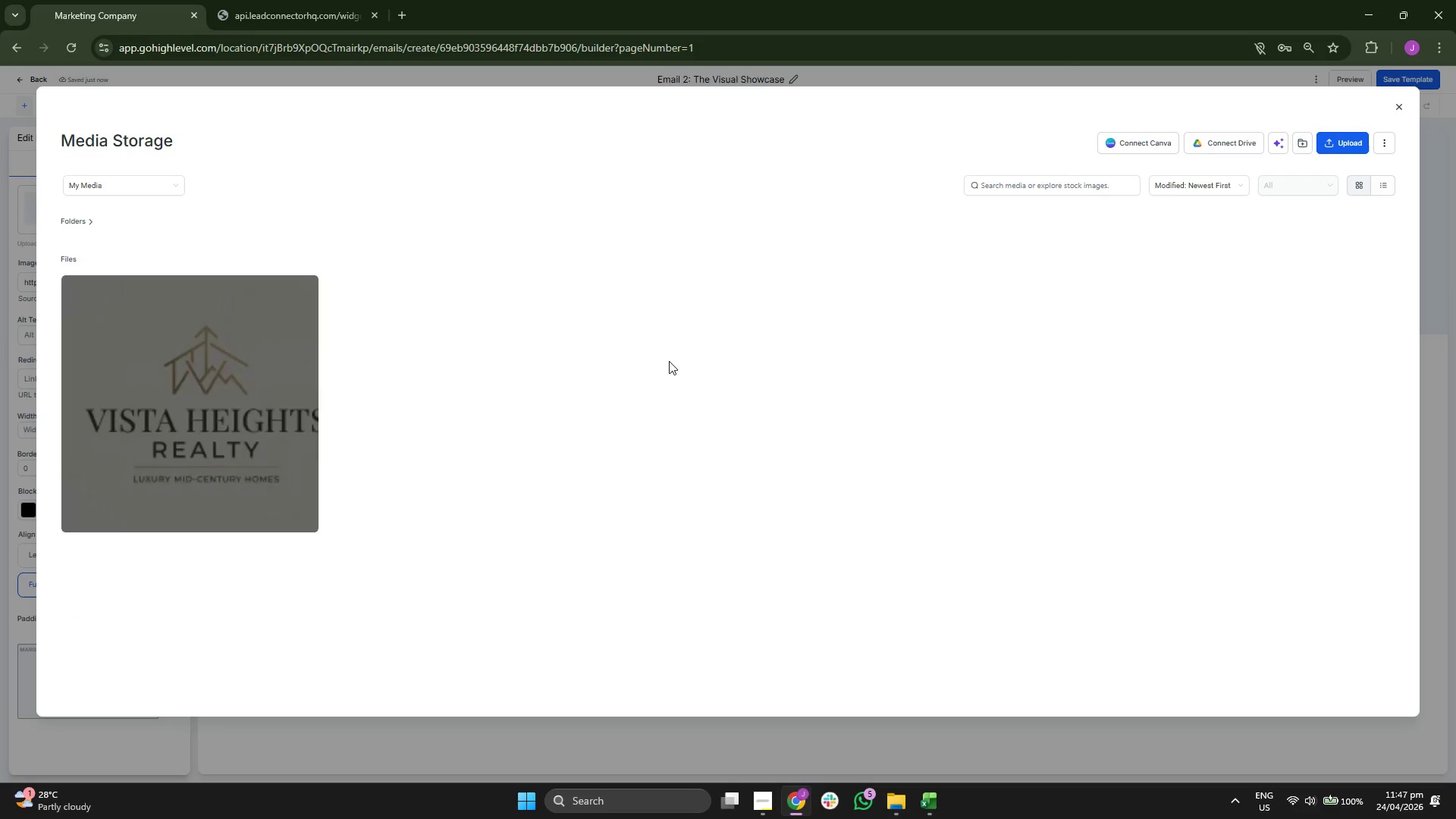 
left_click([1331, 148])
 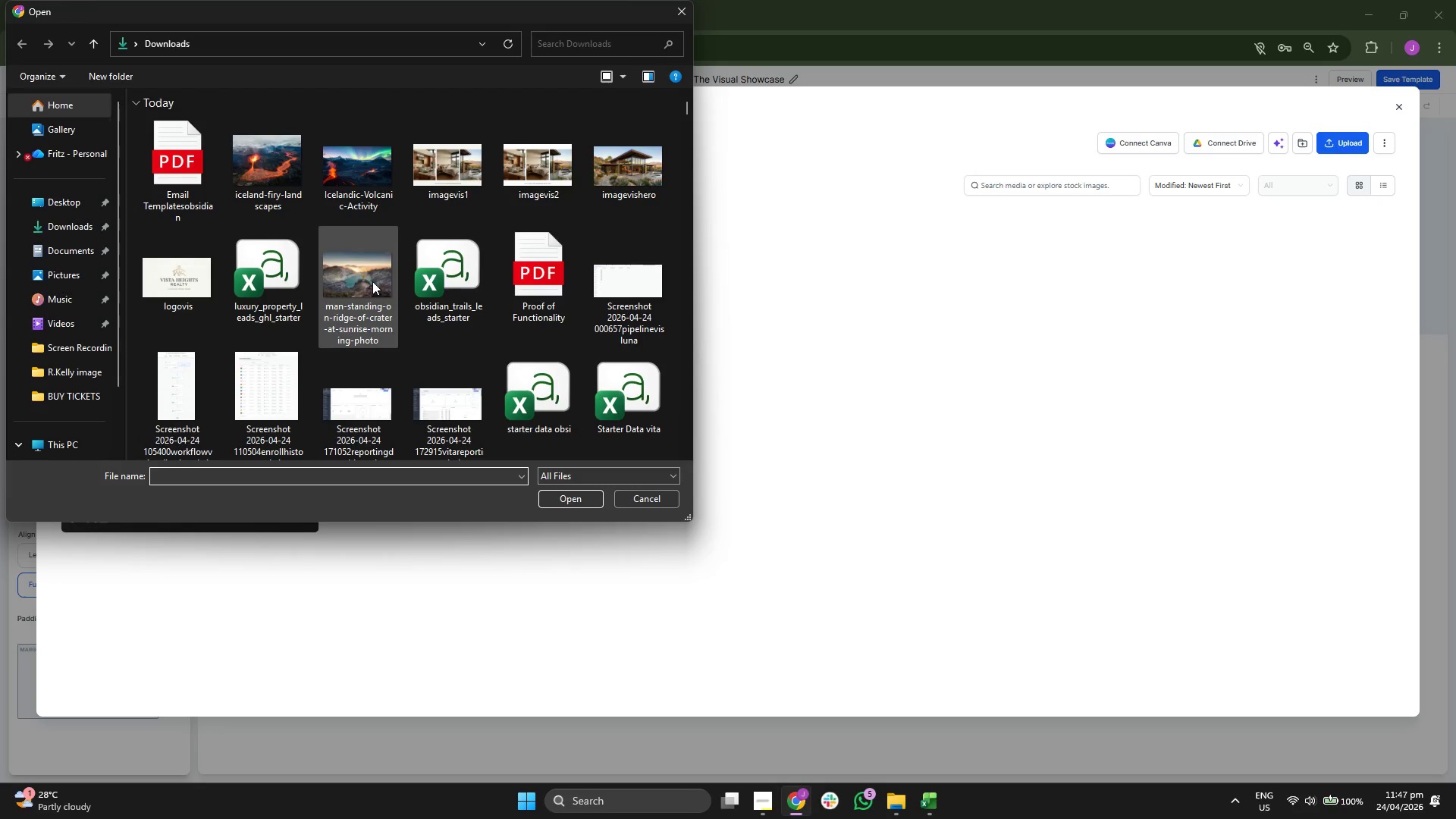 
double_click([644, 177])
 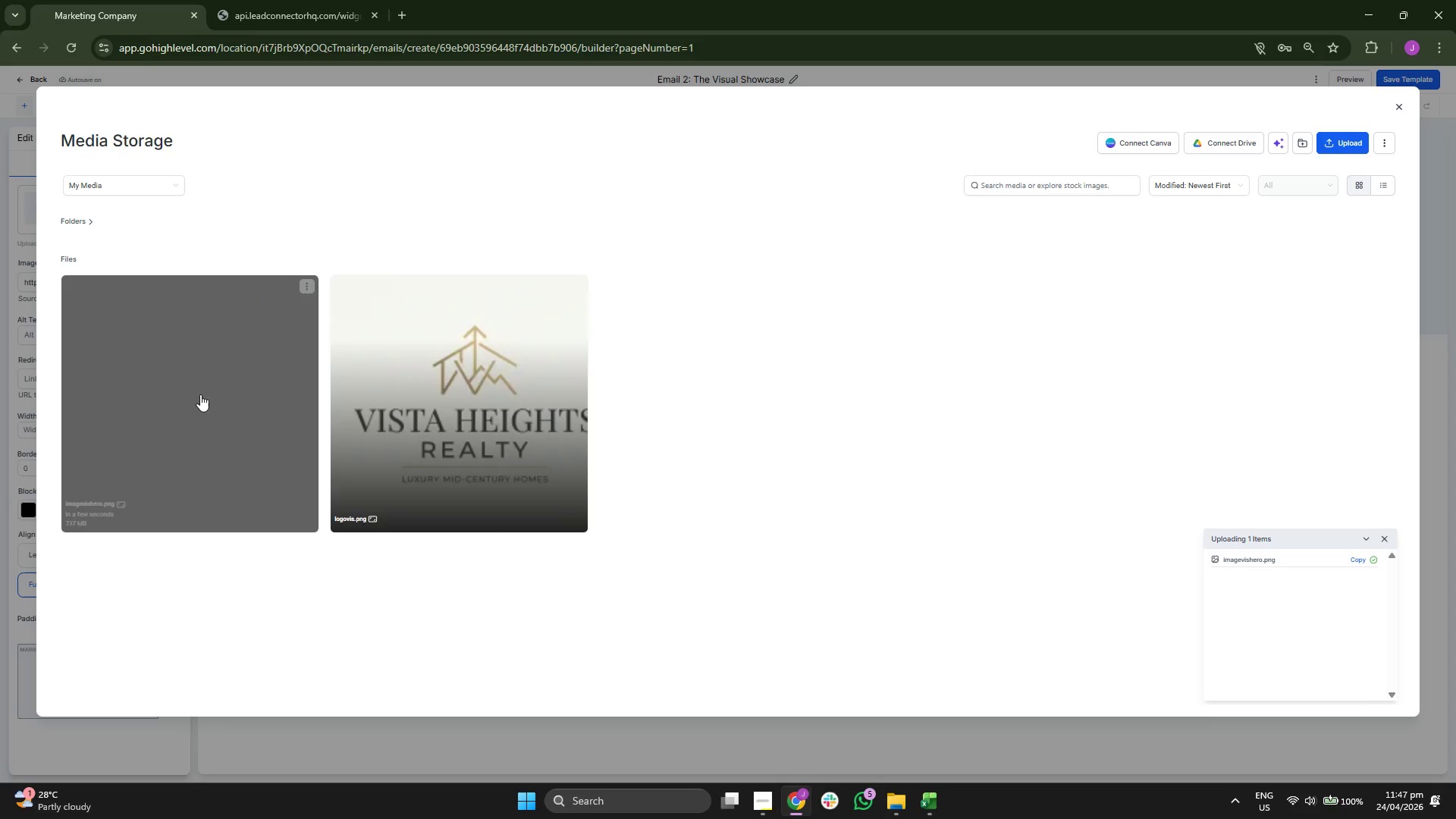 
wait(7.86)
 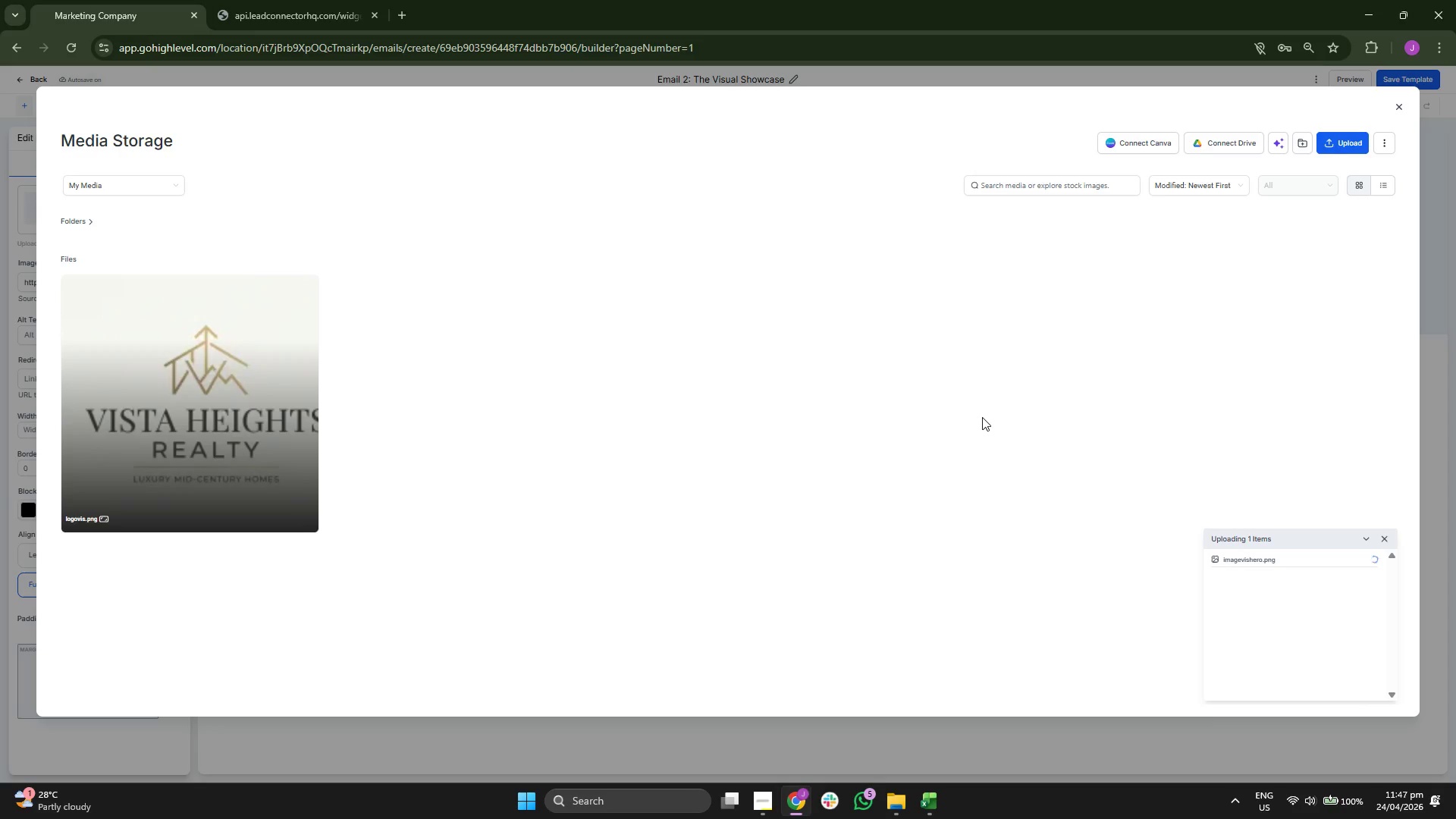 
double_click([160, 408])
 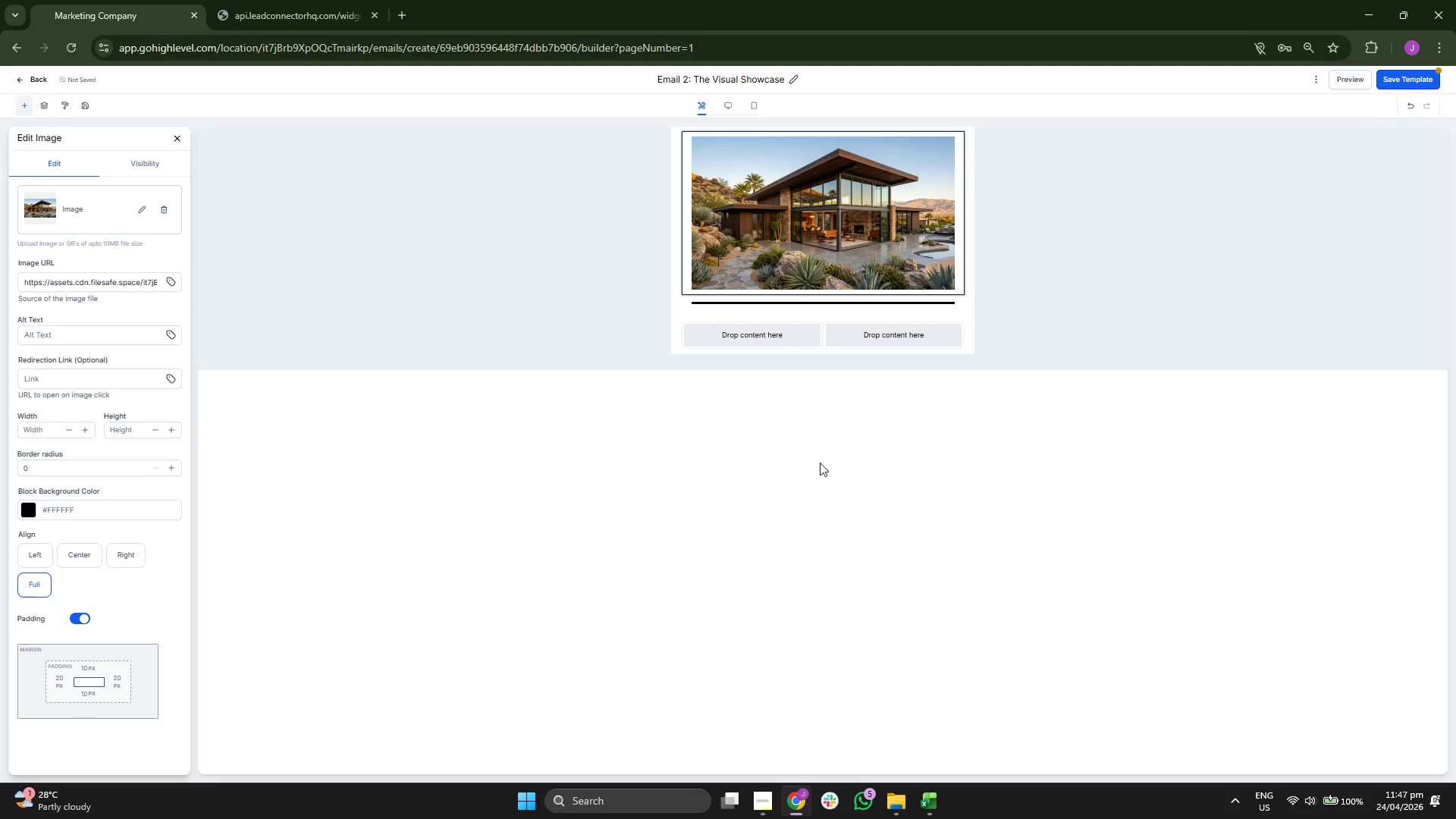 
wait(5.61)
 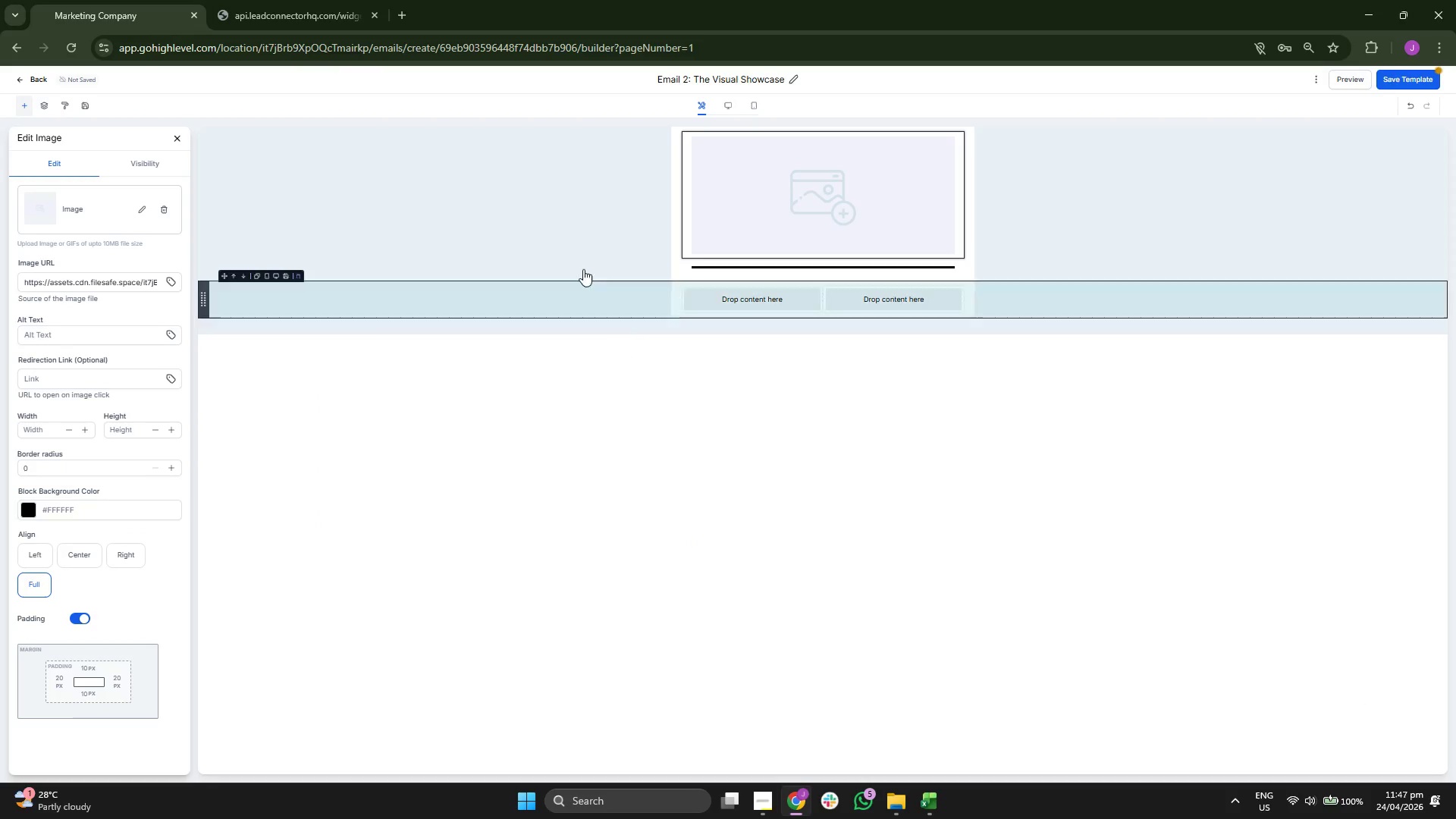 
left_click([30, 425])
 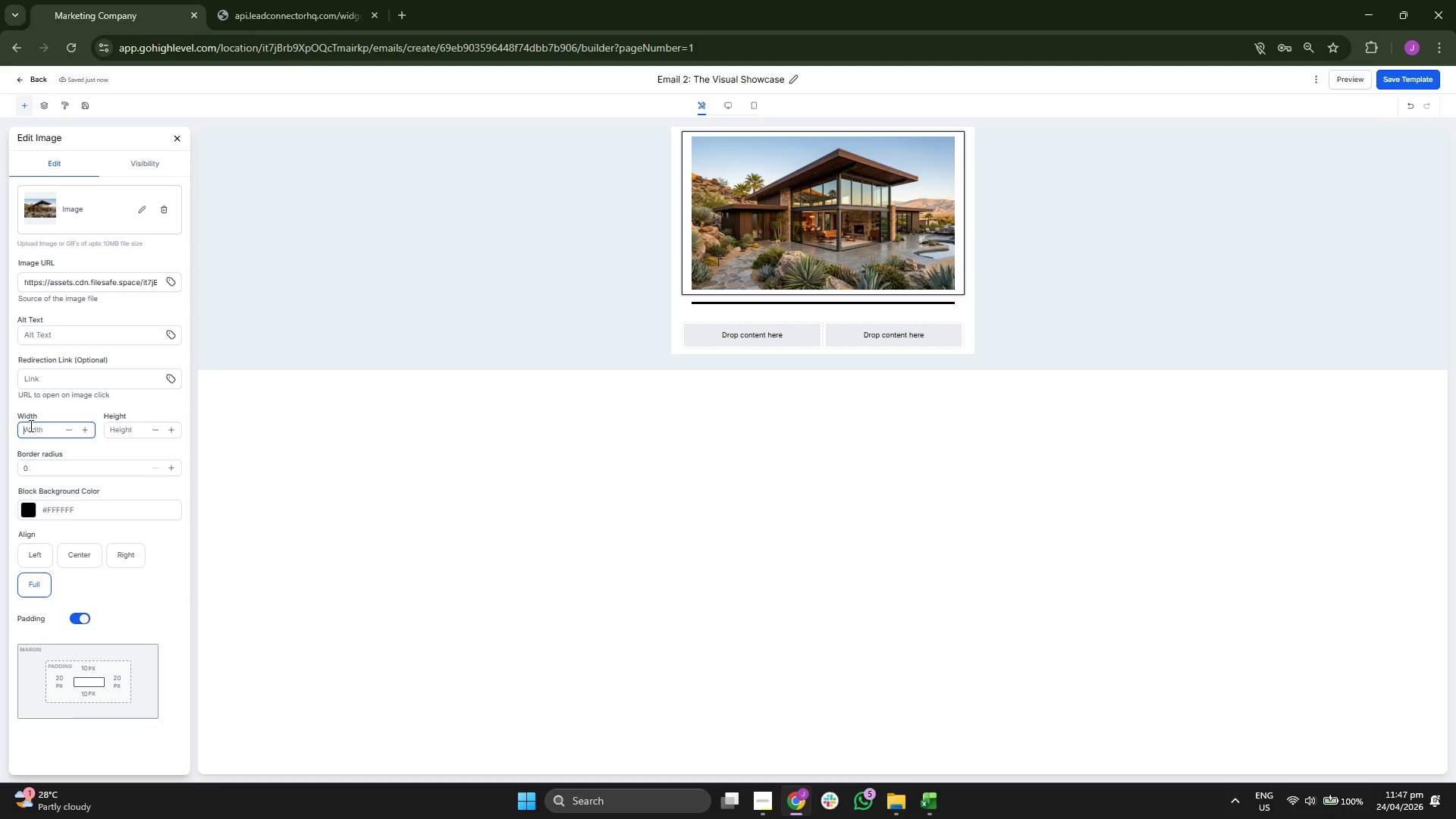 
type(500)
 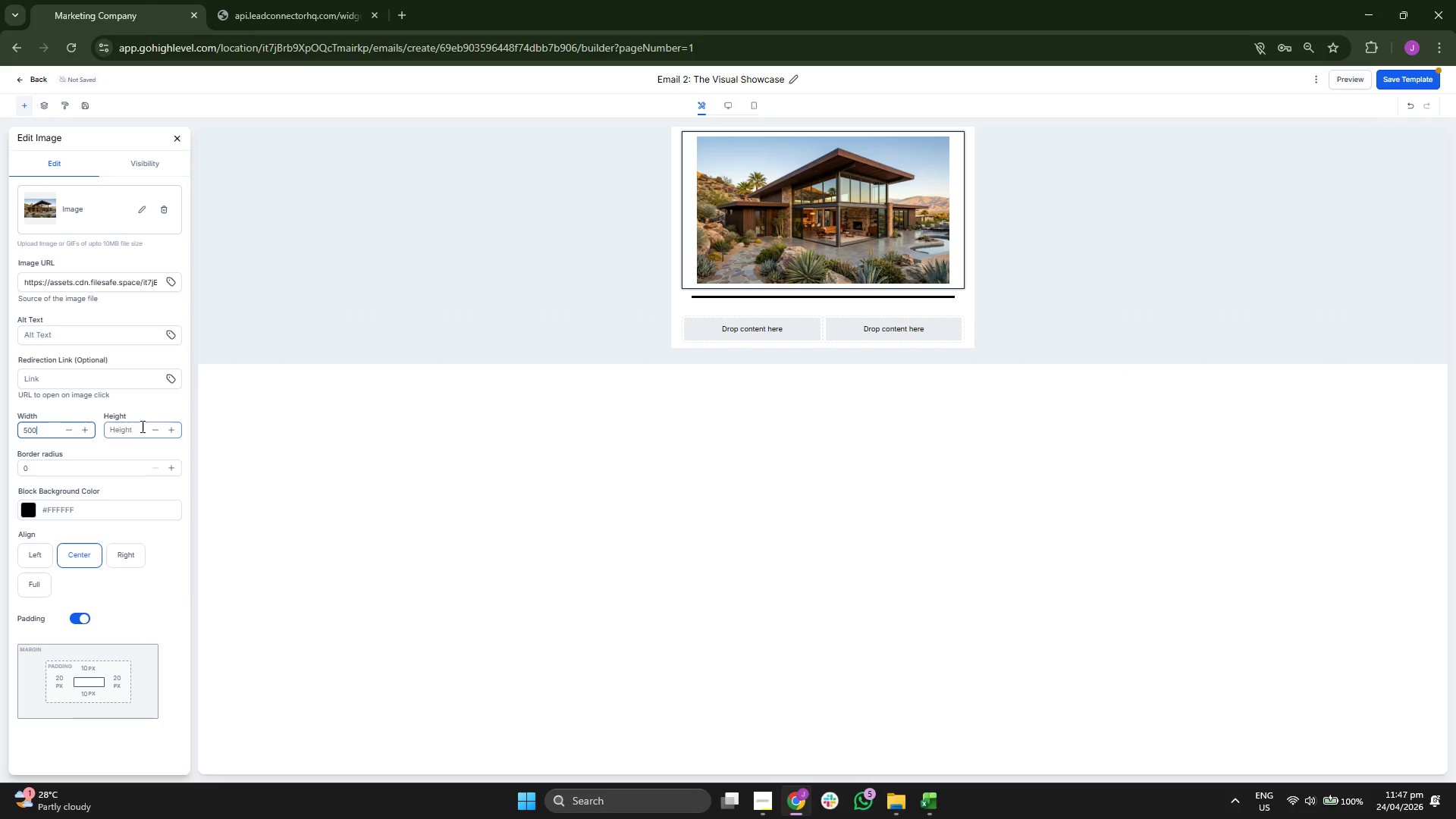 
double_click([131, 431])
 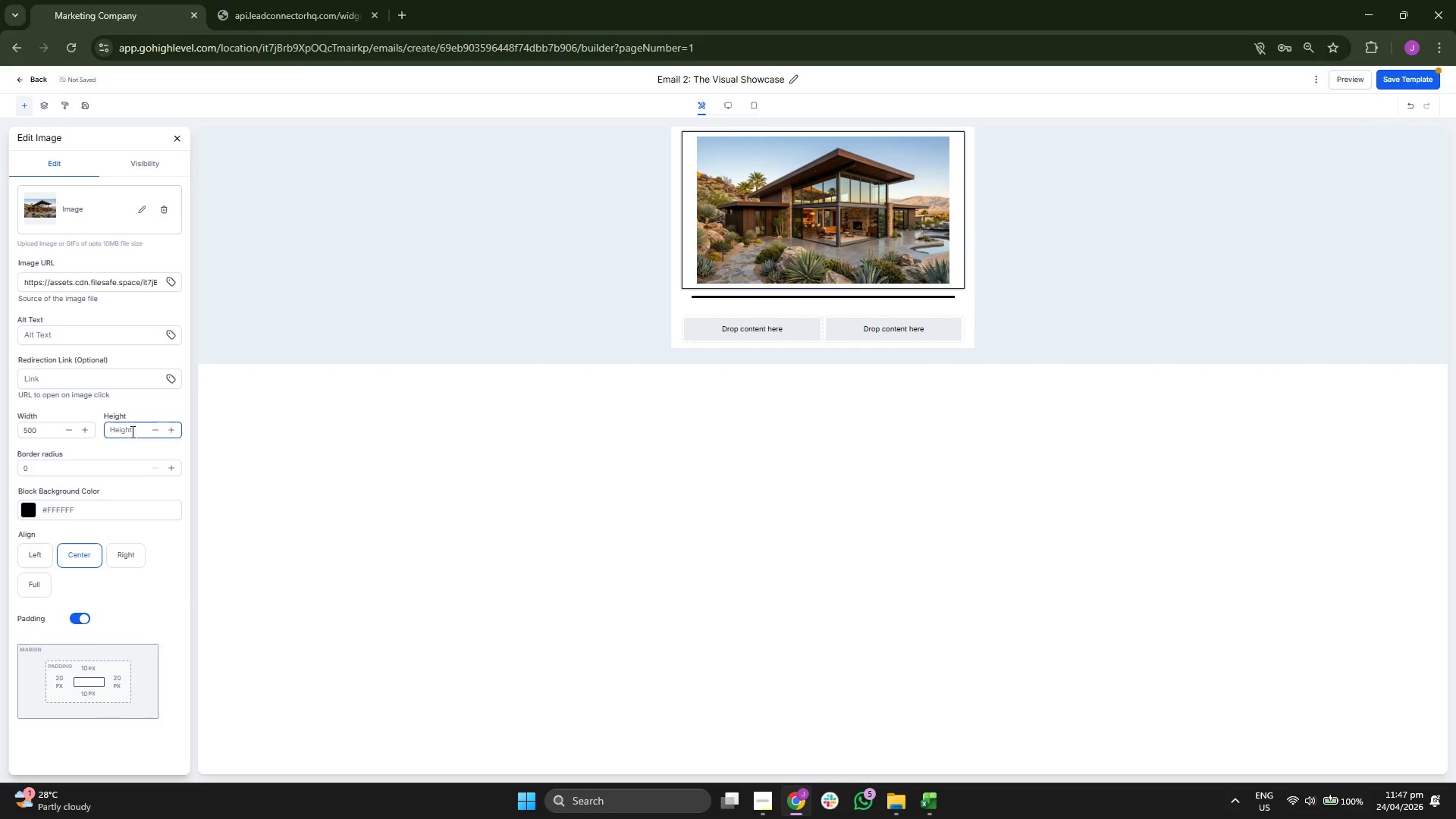 
type(200)
key(Backspace)
key(Backspace)
key(Backspace)
type(300)
 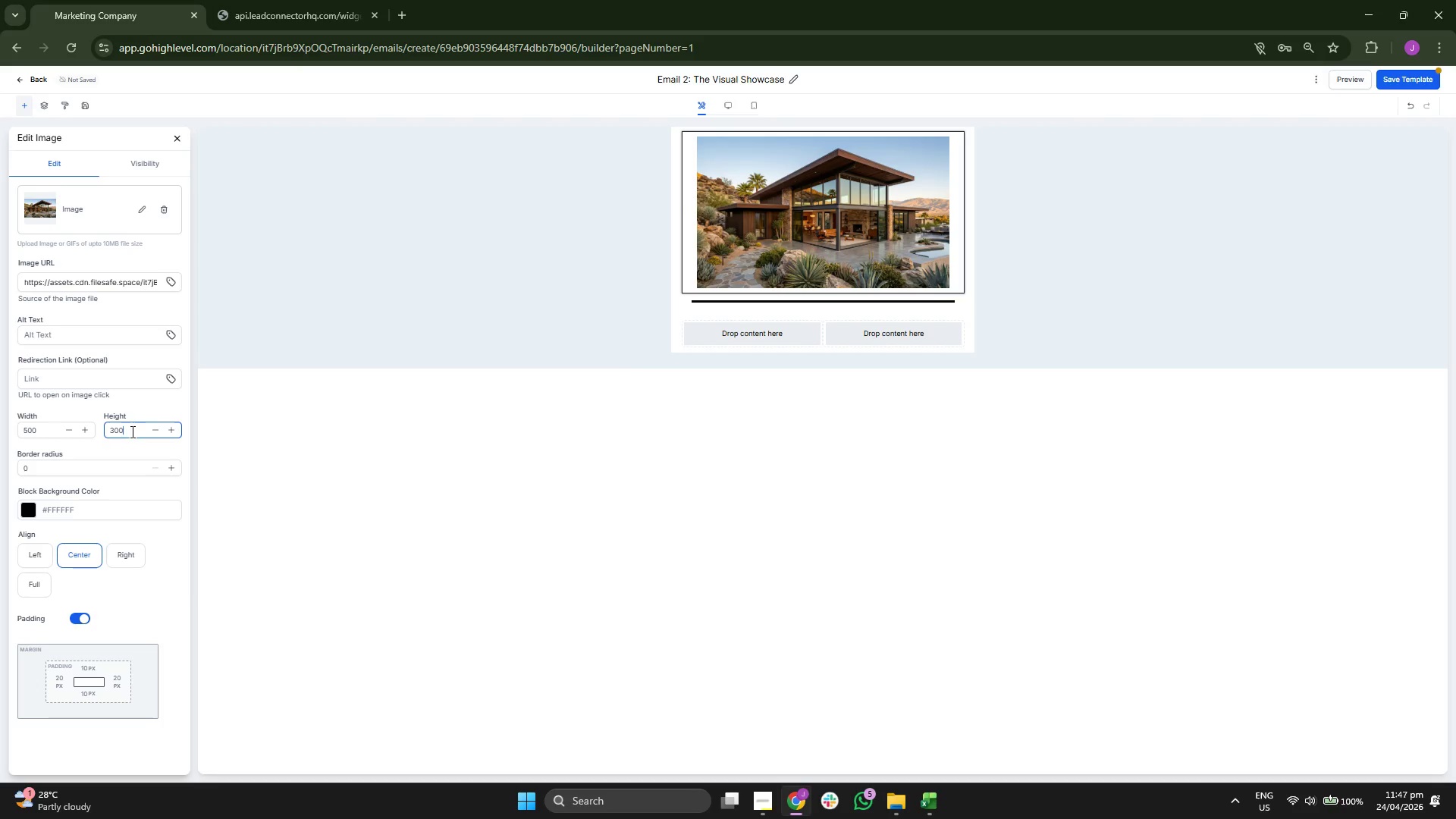 
left_click([54, 428])
 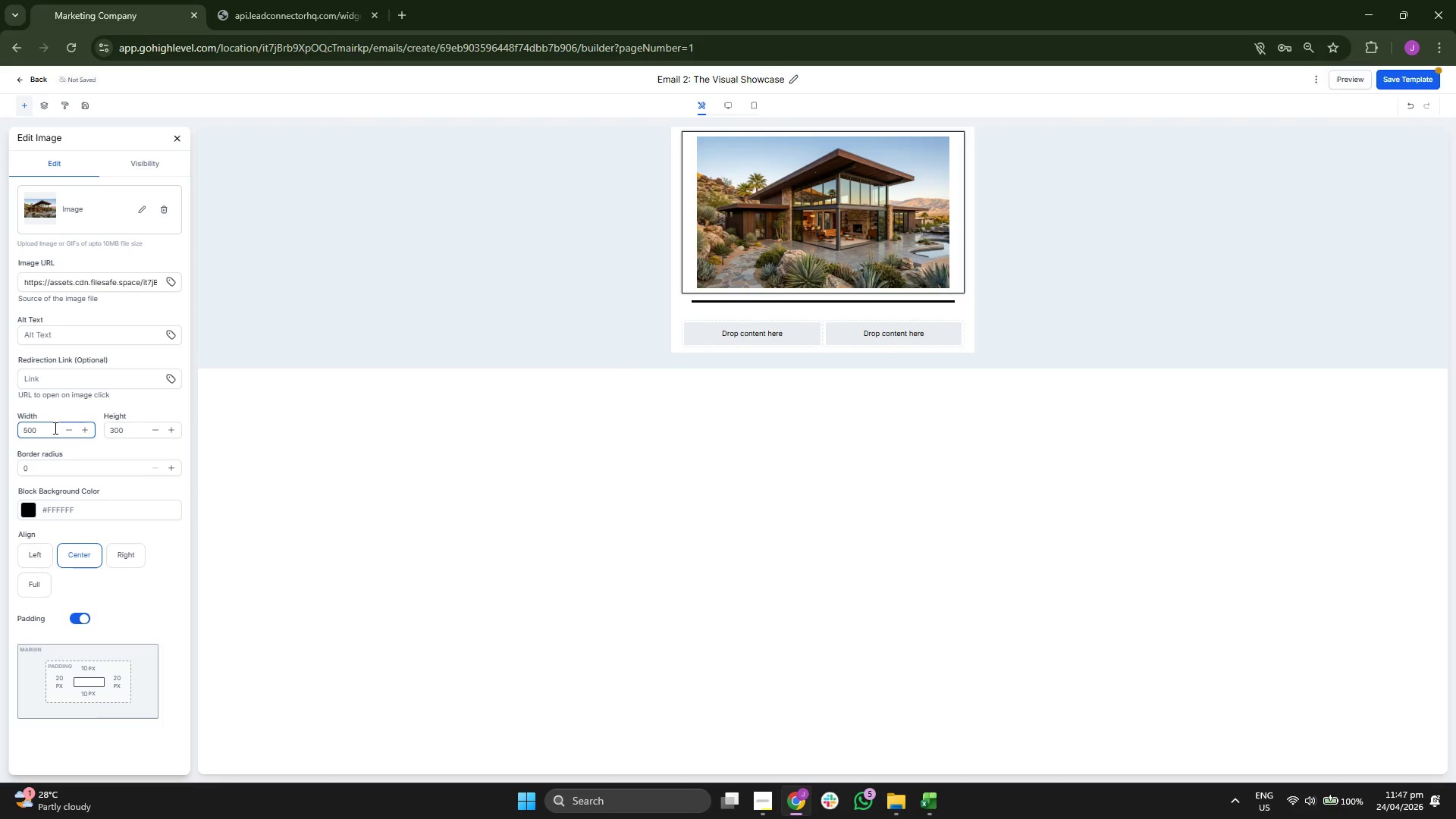 
key(Backspace)
key(Backspace)
key(Backspace)
type(600)
 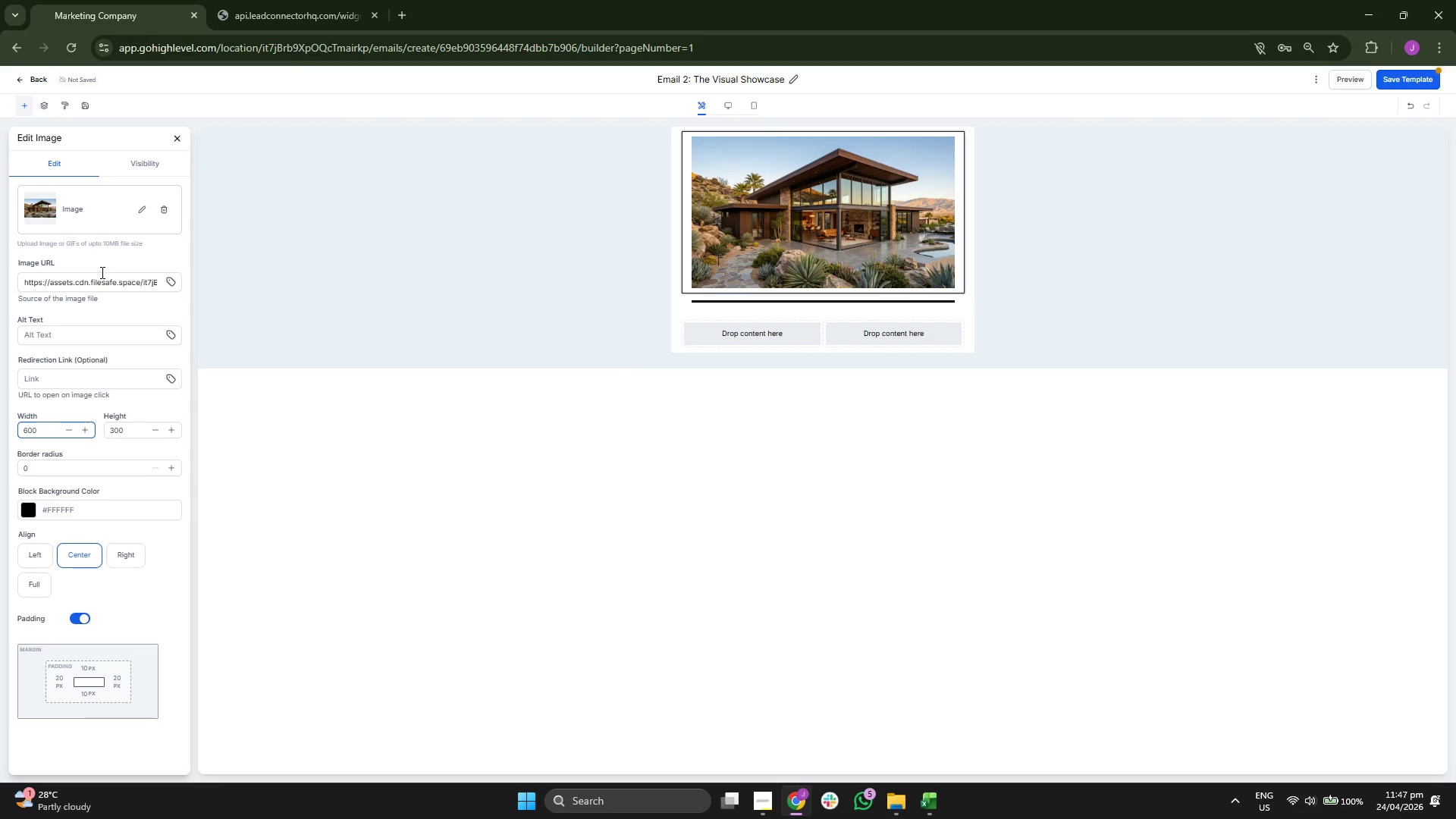 
left_click([177, 133])
 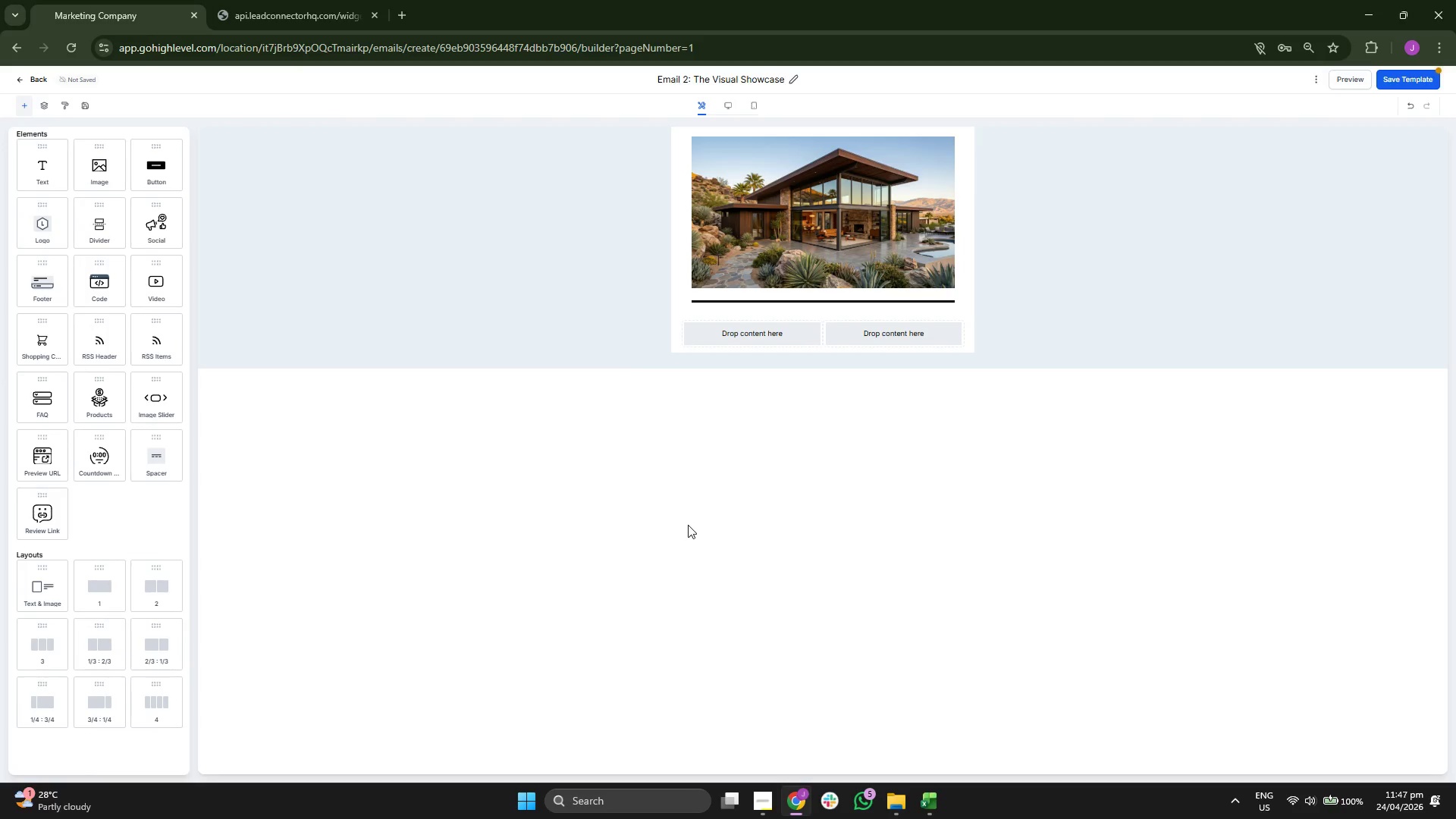 
left_click([739, 336])
 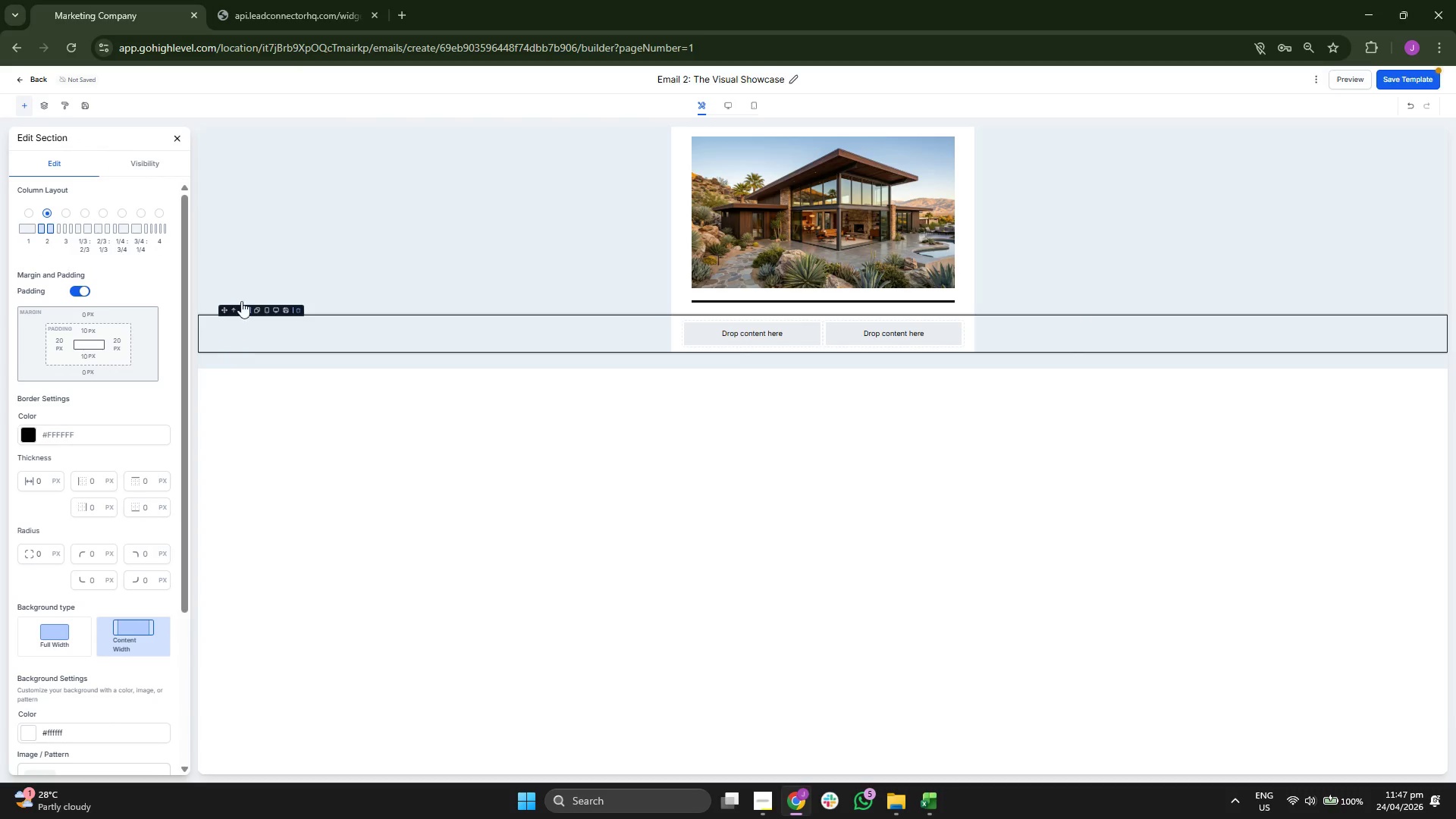 
left_click([174, 136])
 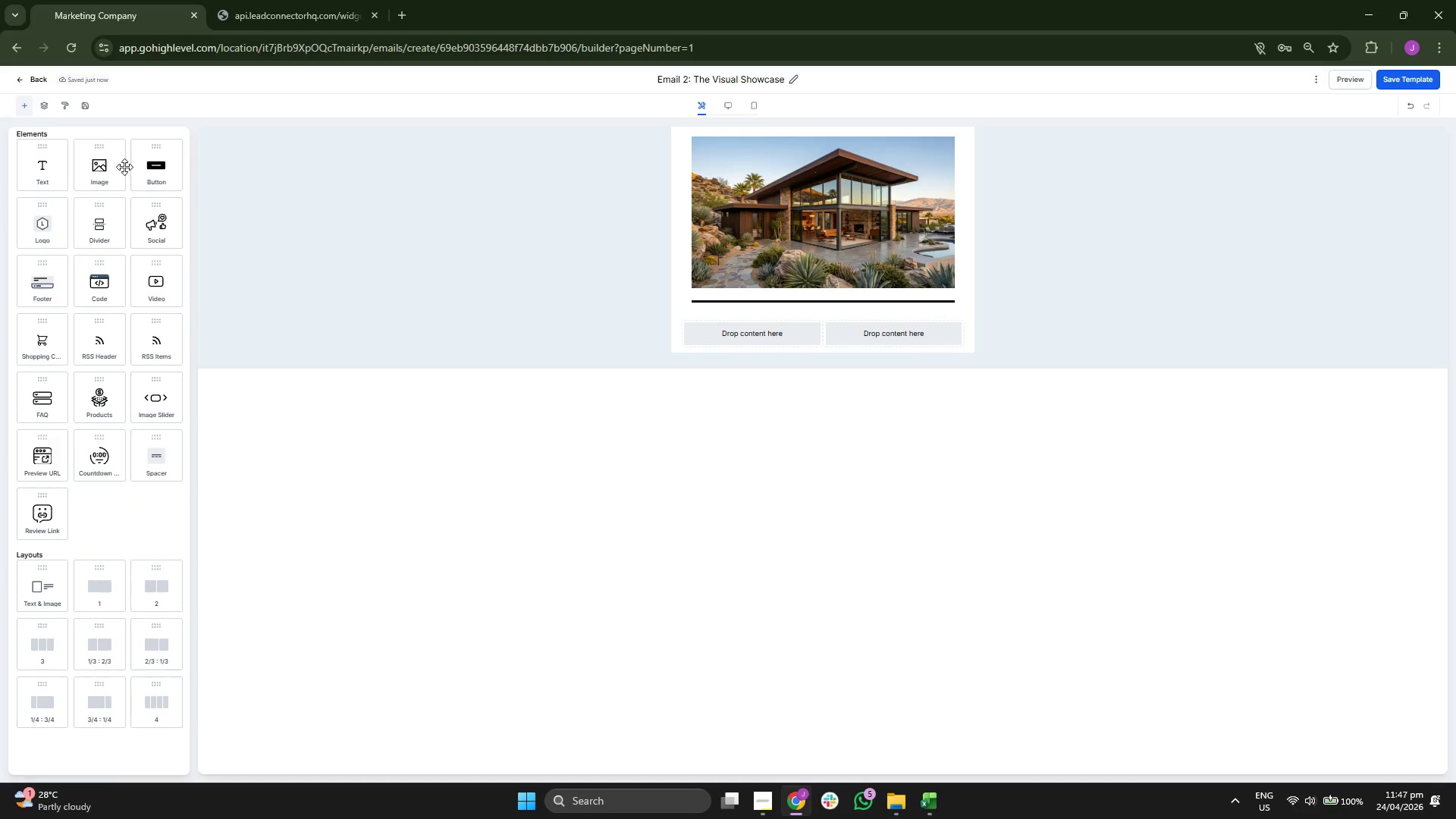 
left_click_drag(start_coordinate=[116, 168], to_coordinate=[752, 321])
 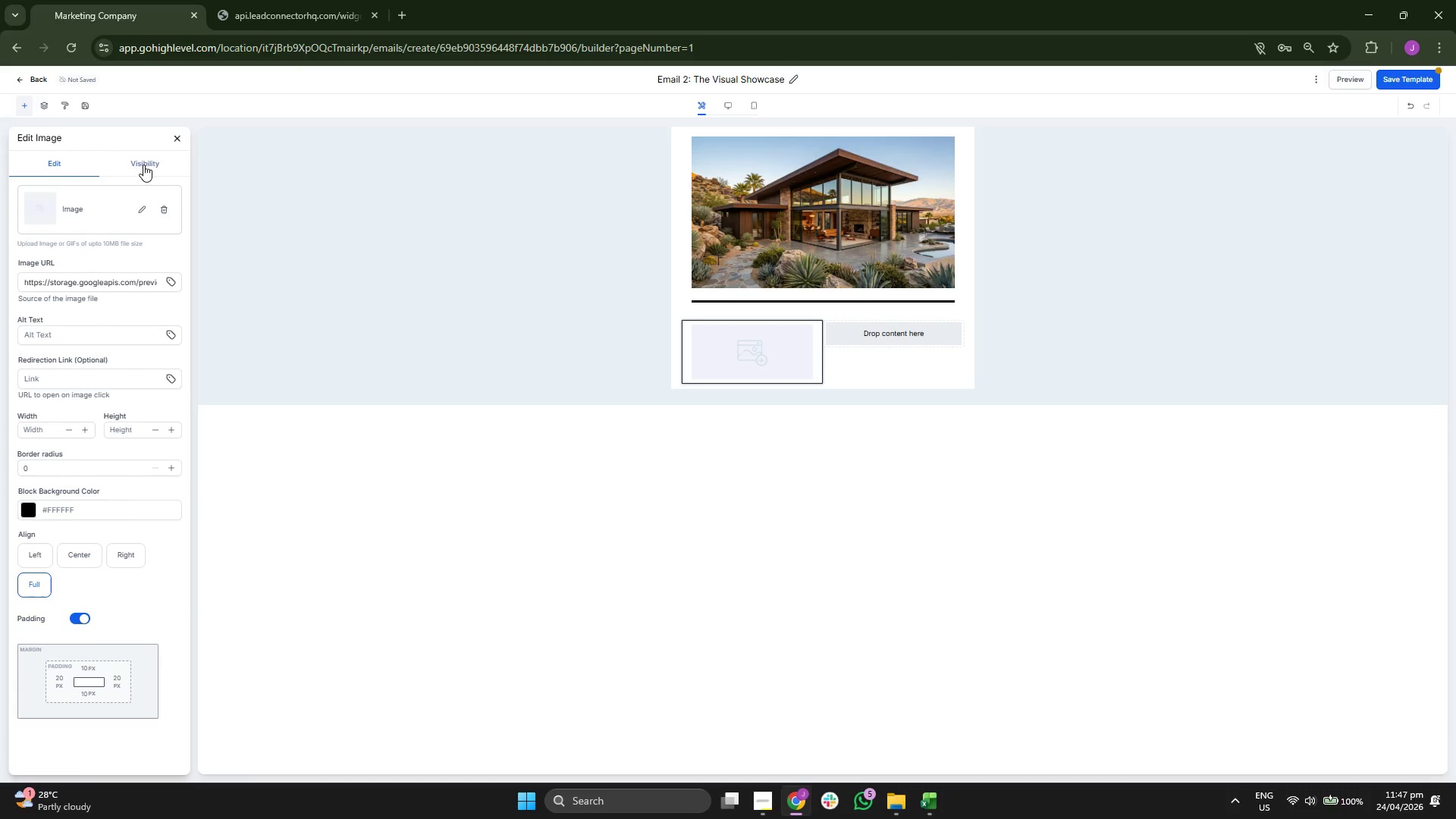 
left_click([180, 138])
 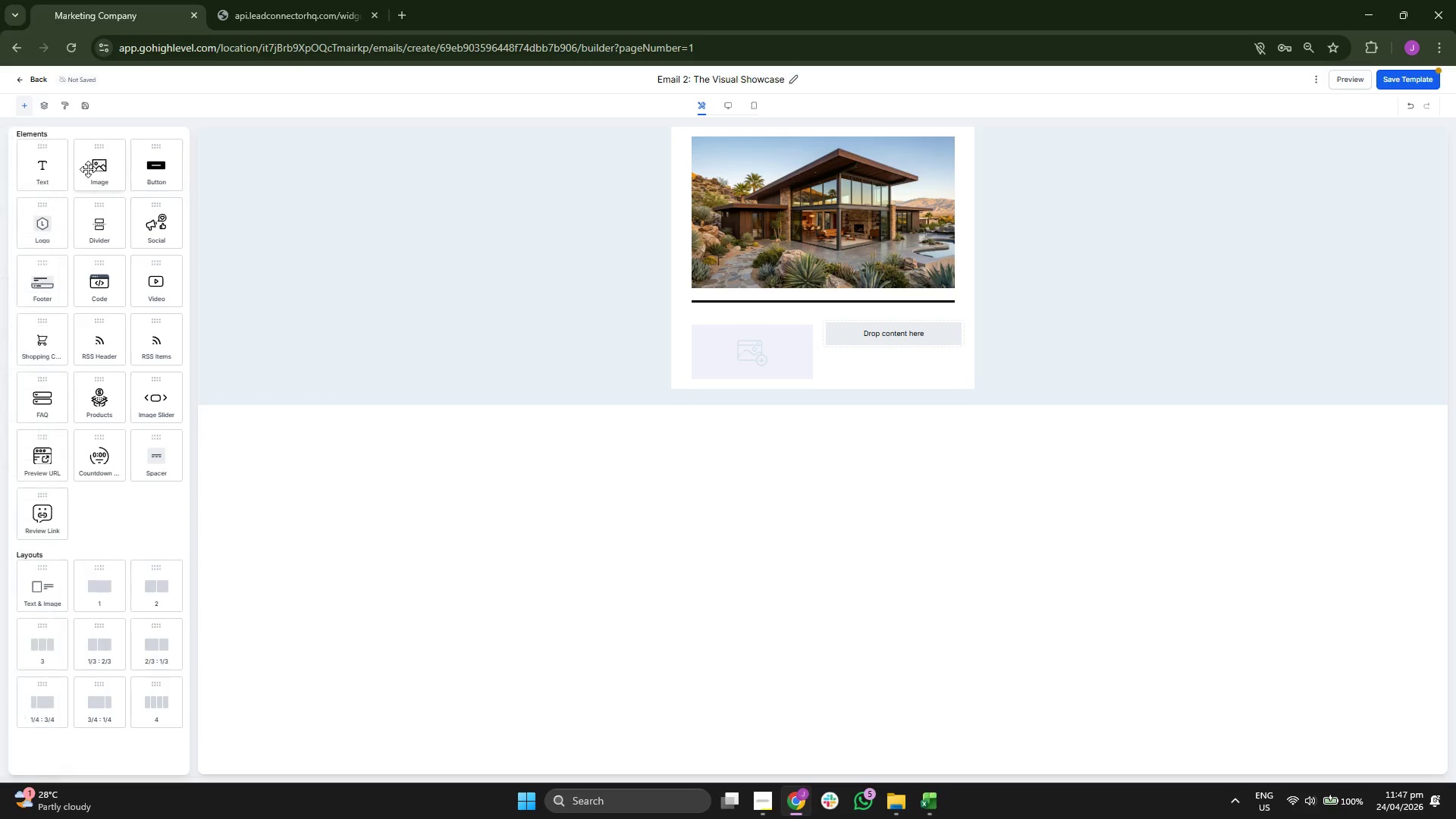 
left_click_drag(start_coordinate=[87, 171], to_coordinate=[871, 325])
 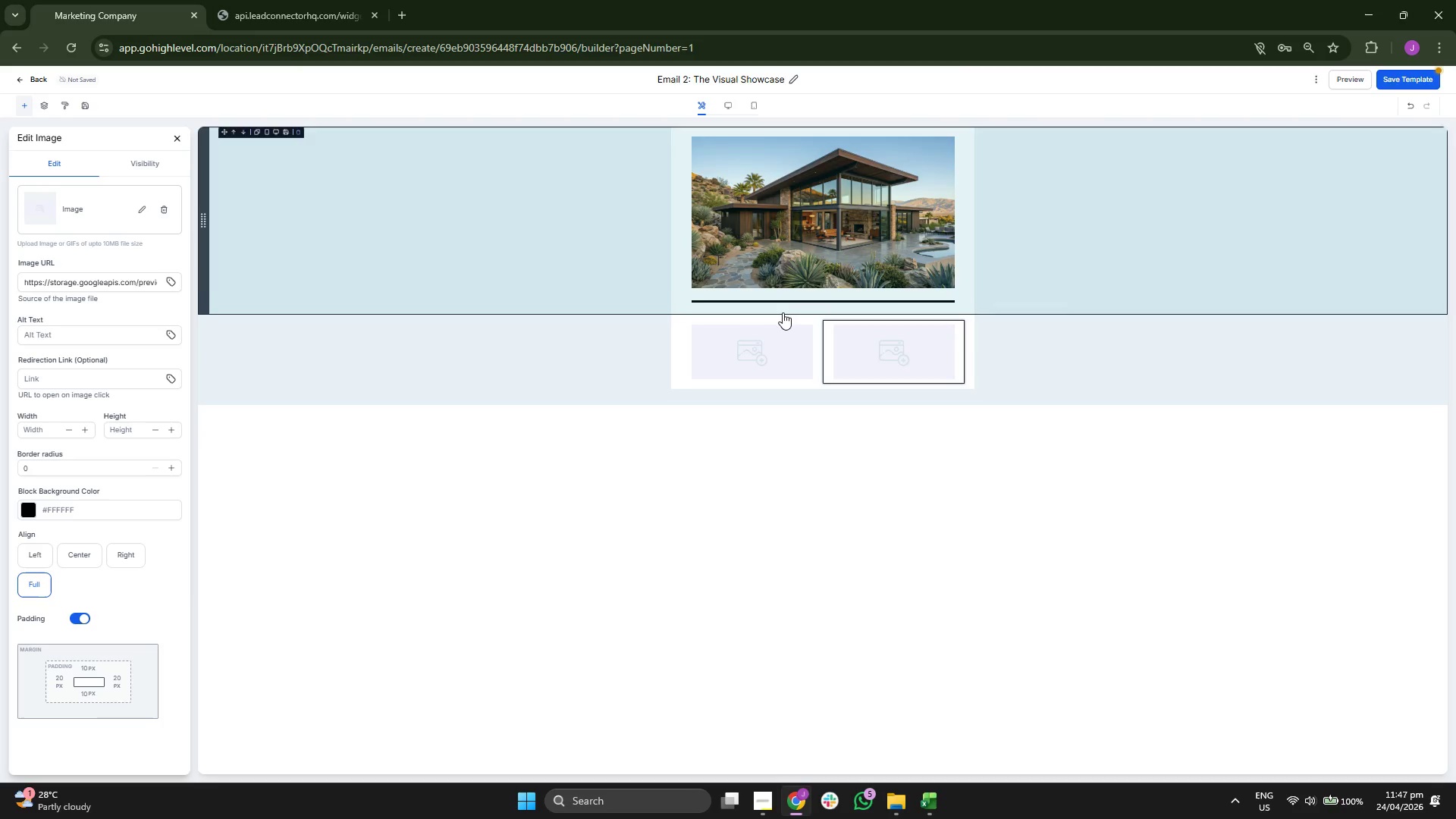 
left_click([782, 317])
 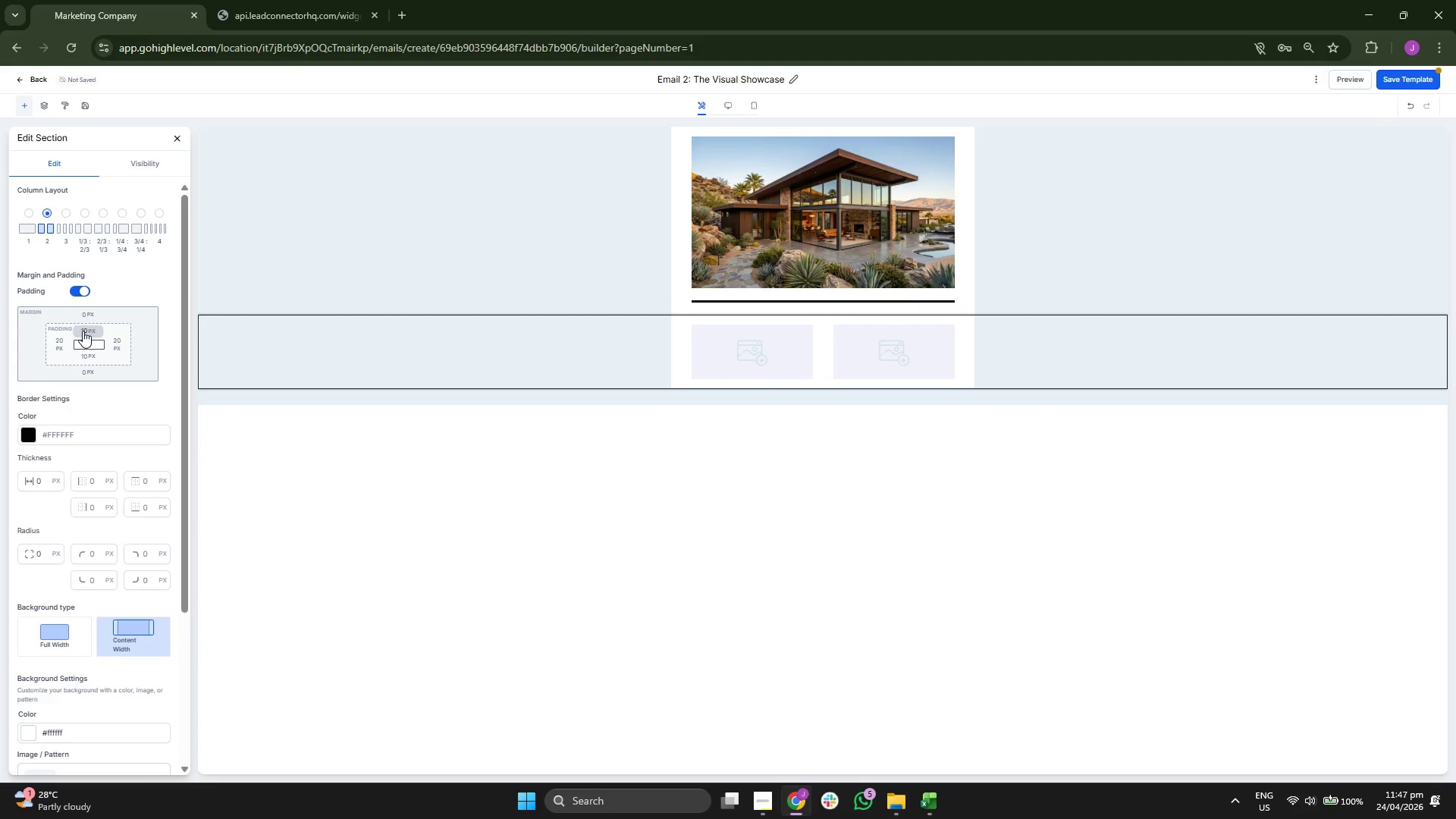 
left_click([85, 330])
 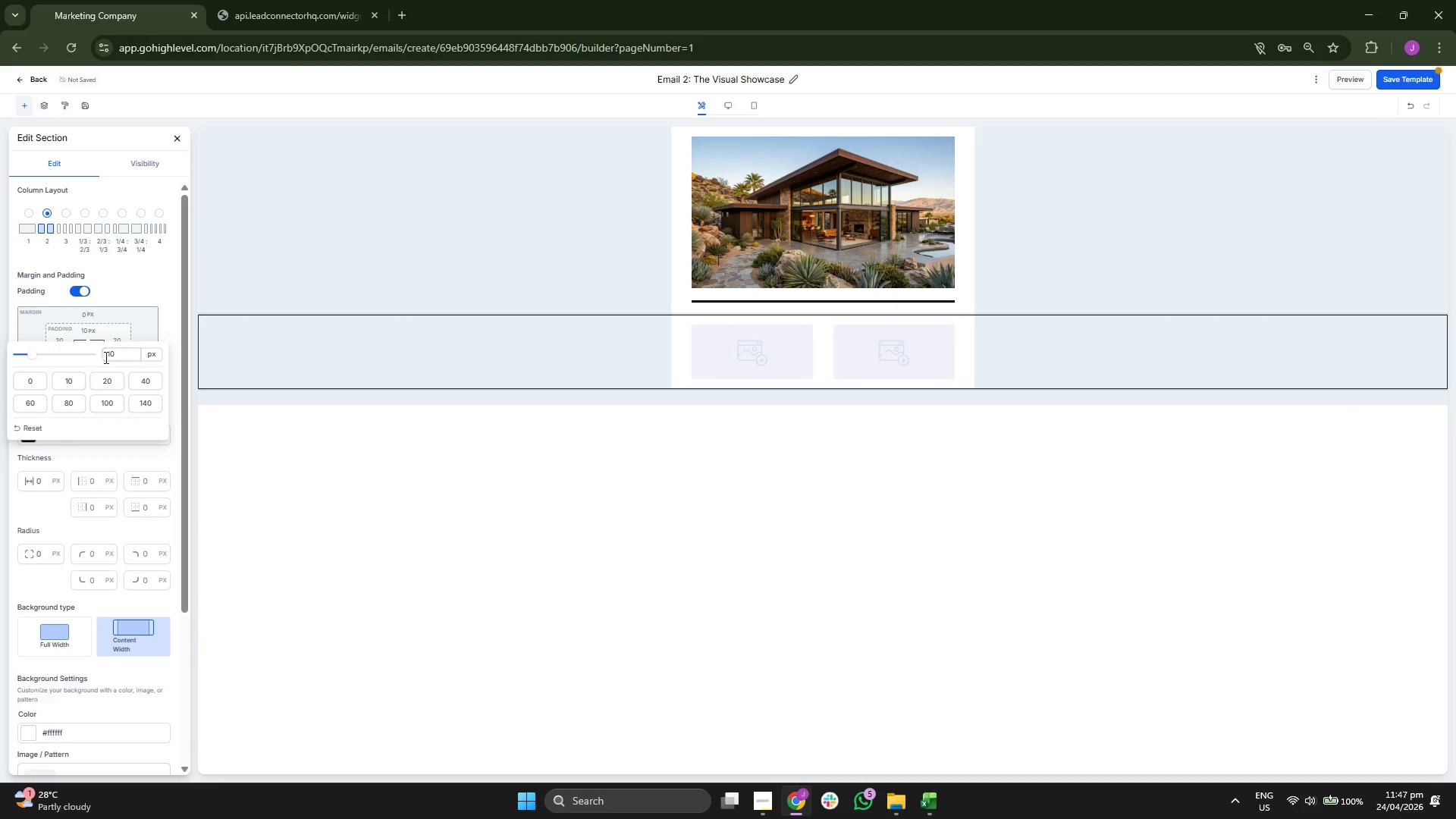 
double_click([106, 355])
 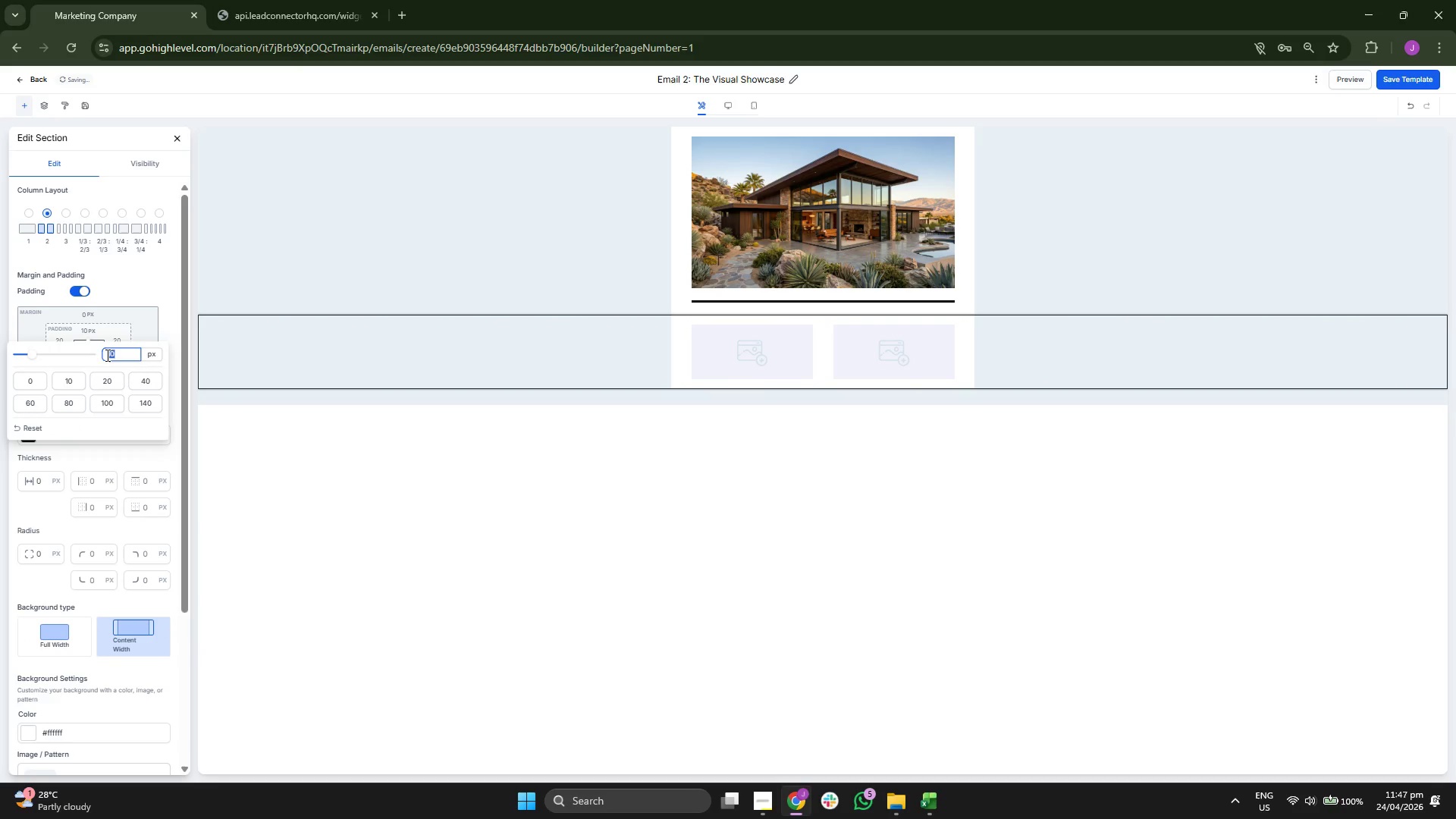 
key(5)
 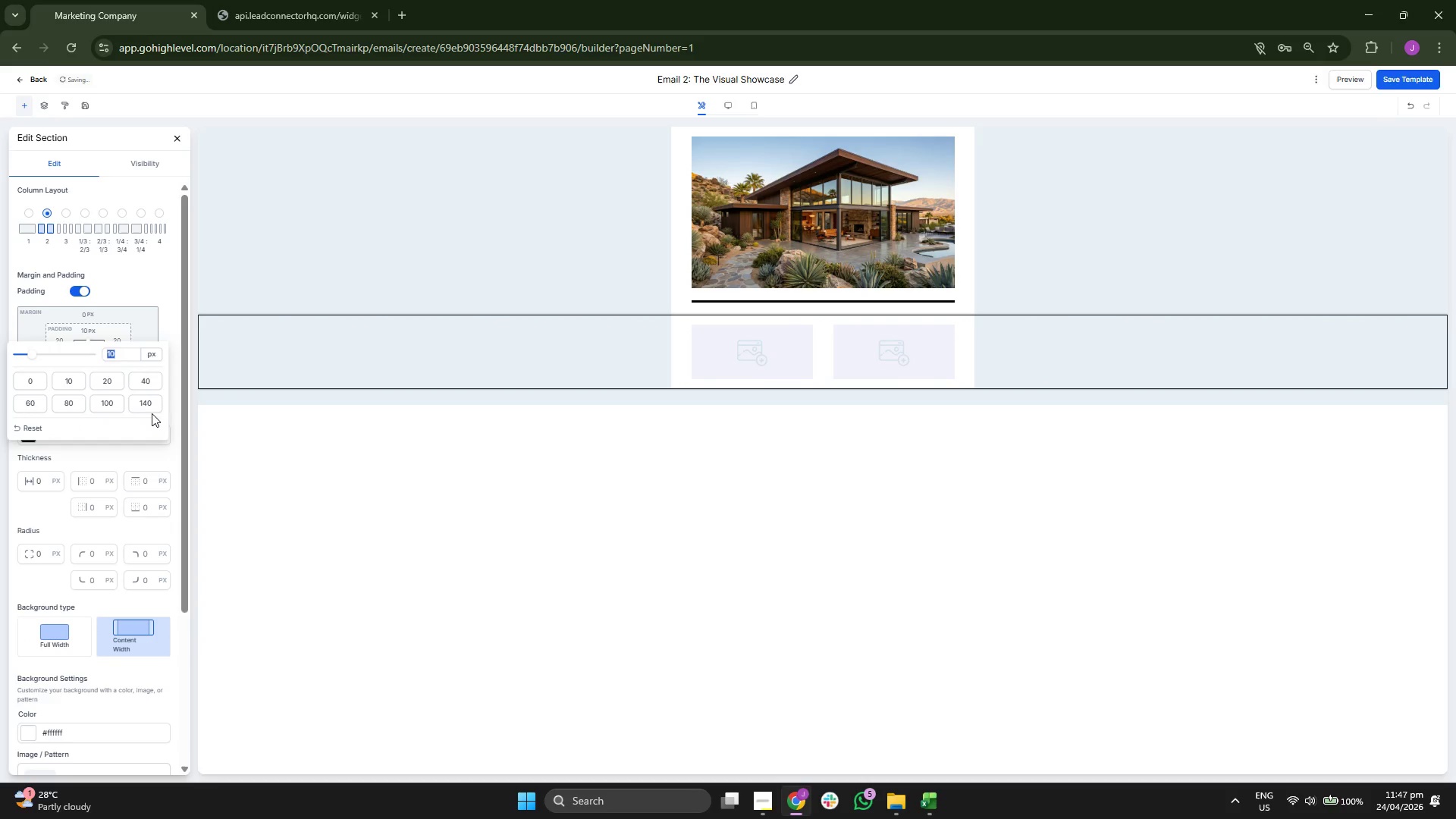 
type(55)
 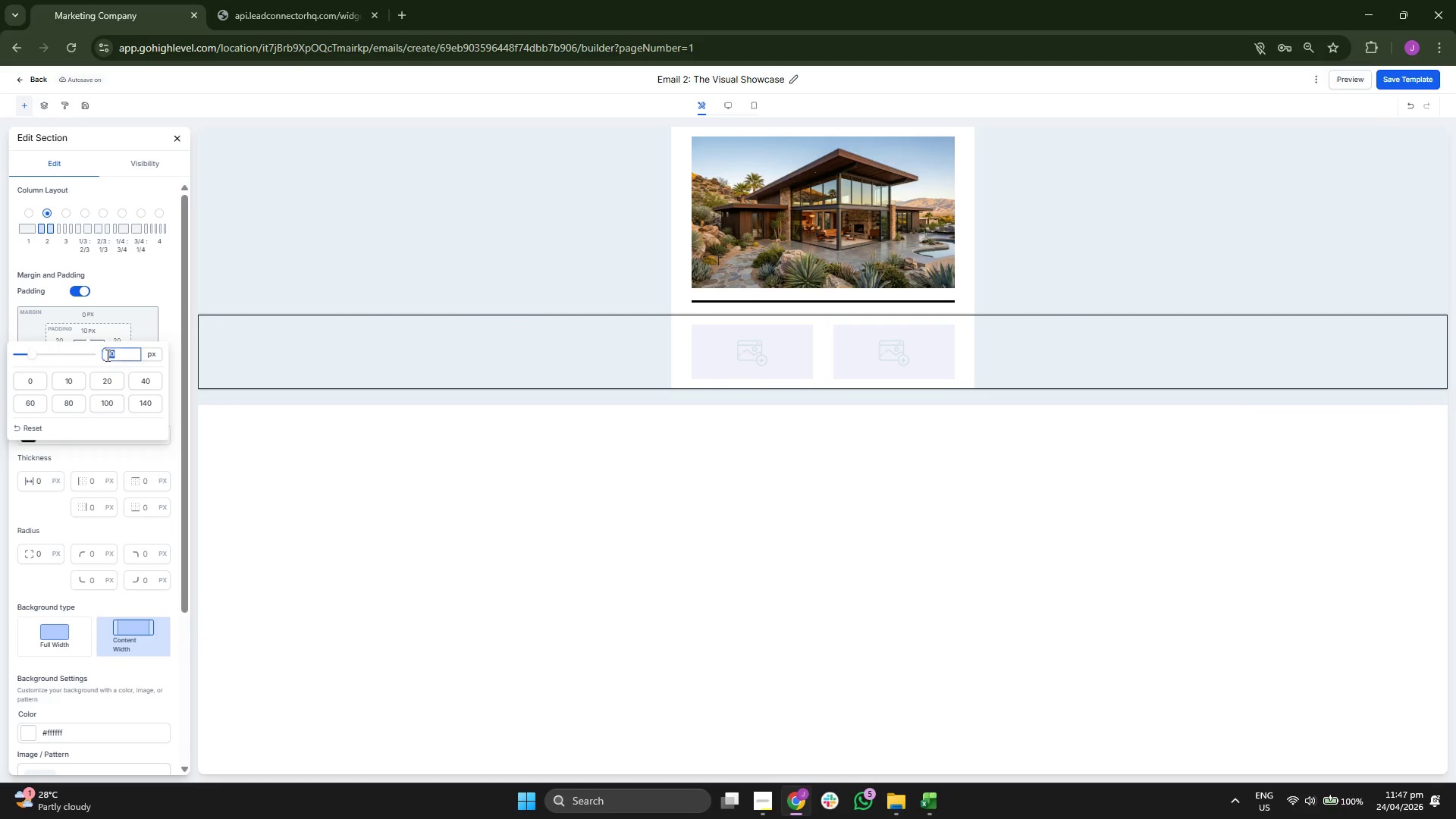 
key(Backspace)
key(Backspace)
type(66)
 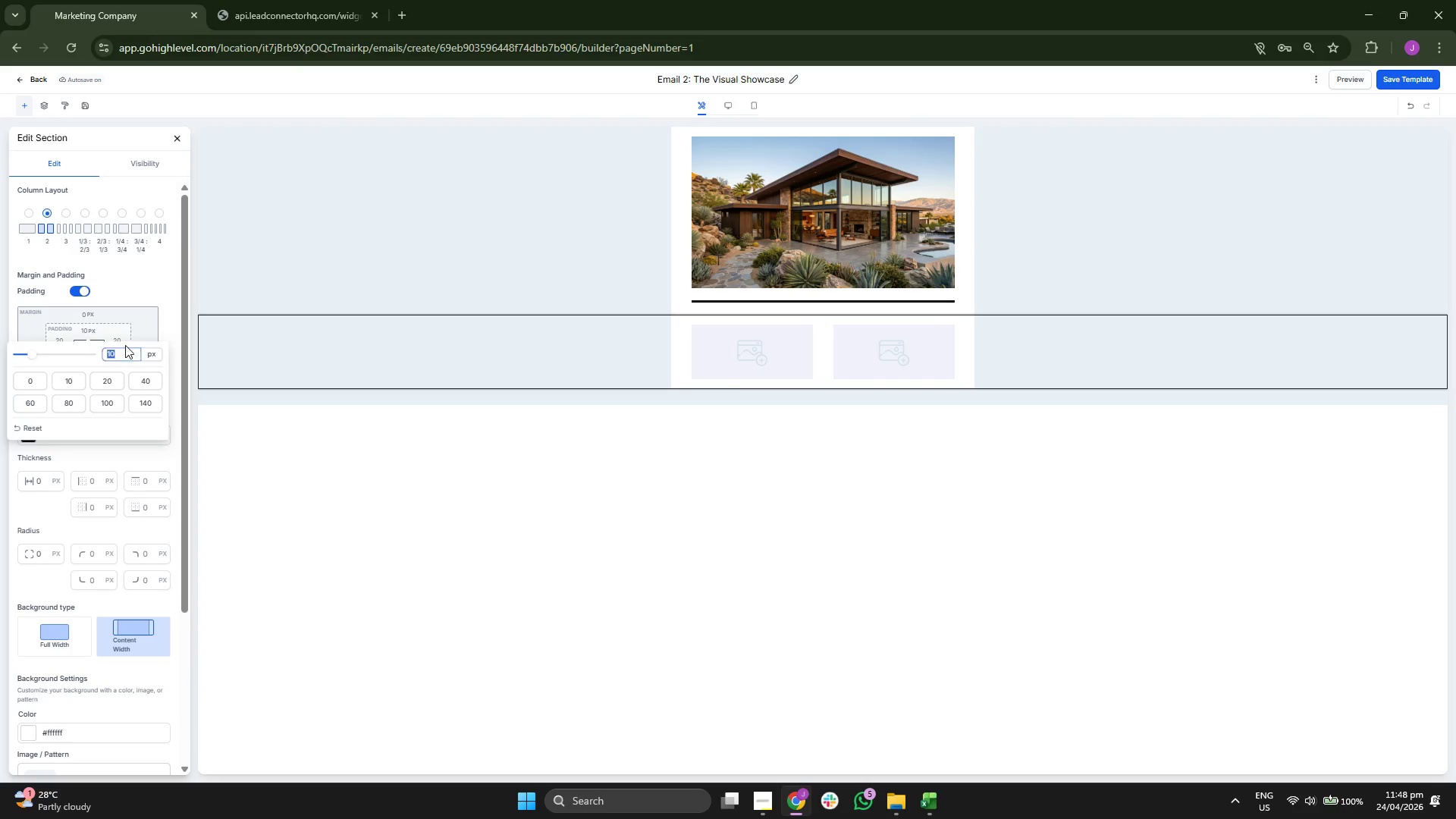 
double_click([125, 350])
 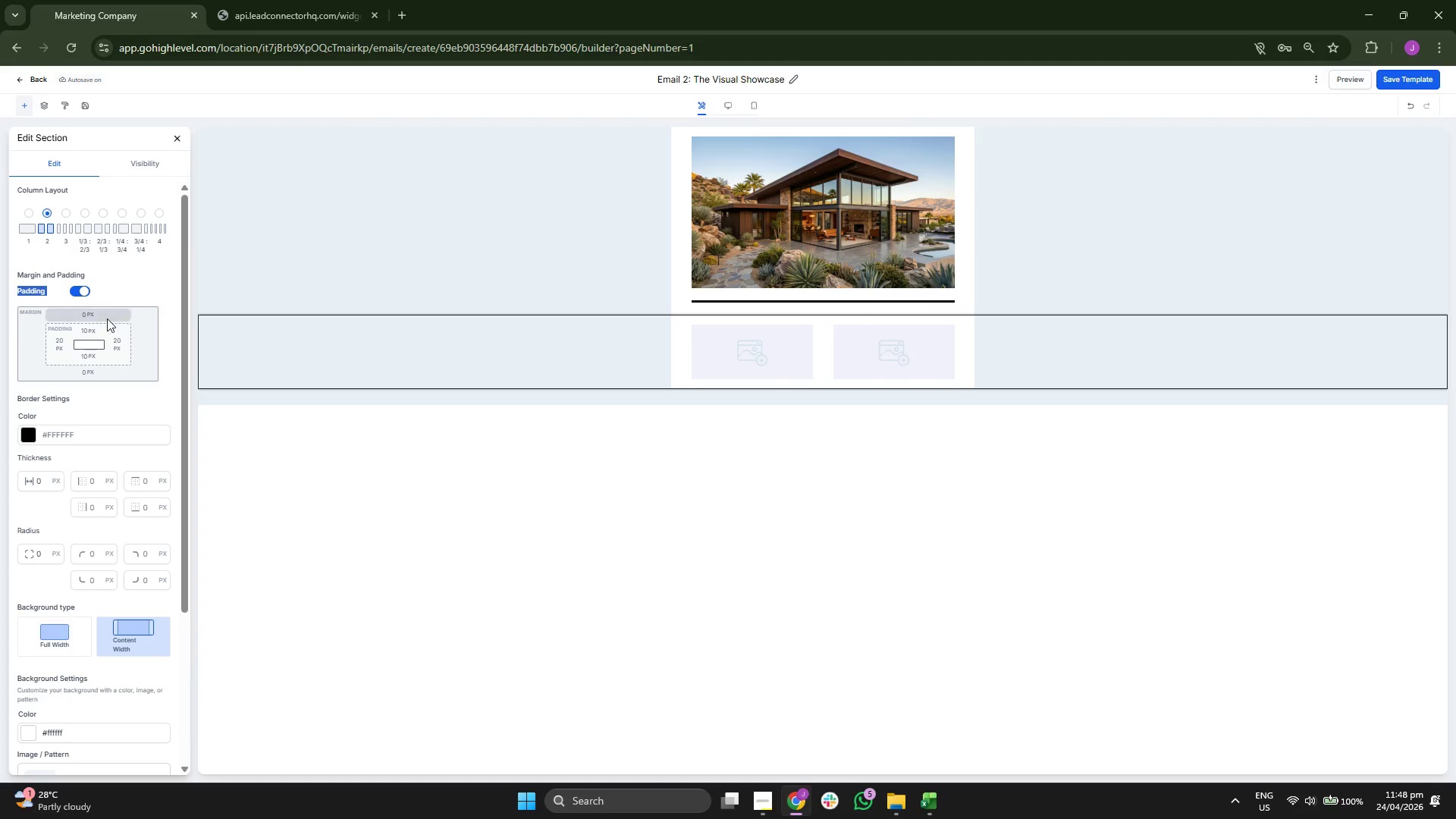 
left_click([89, 332])
 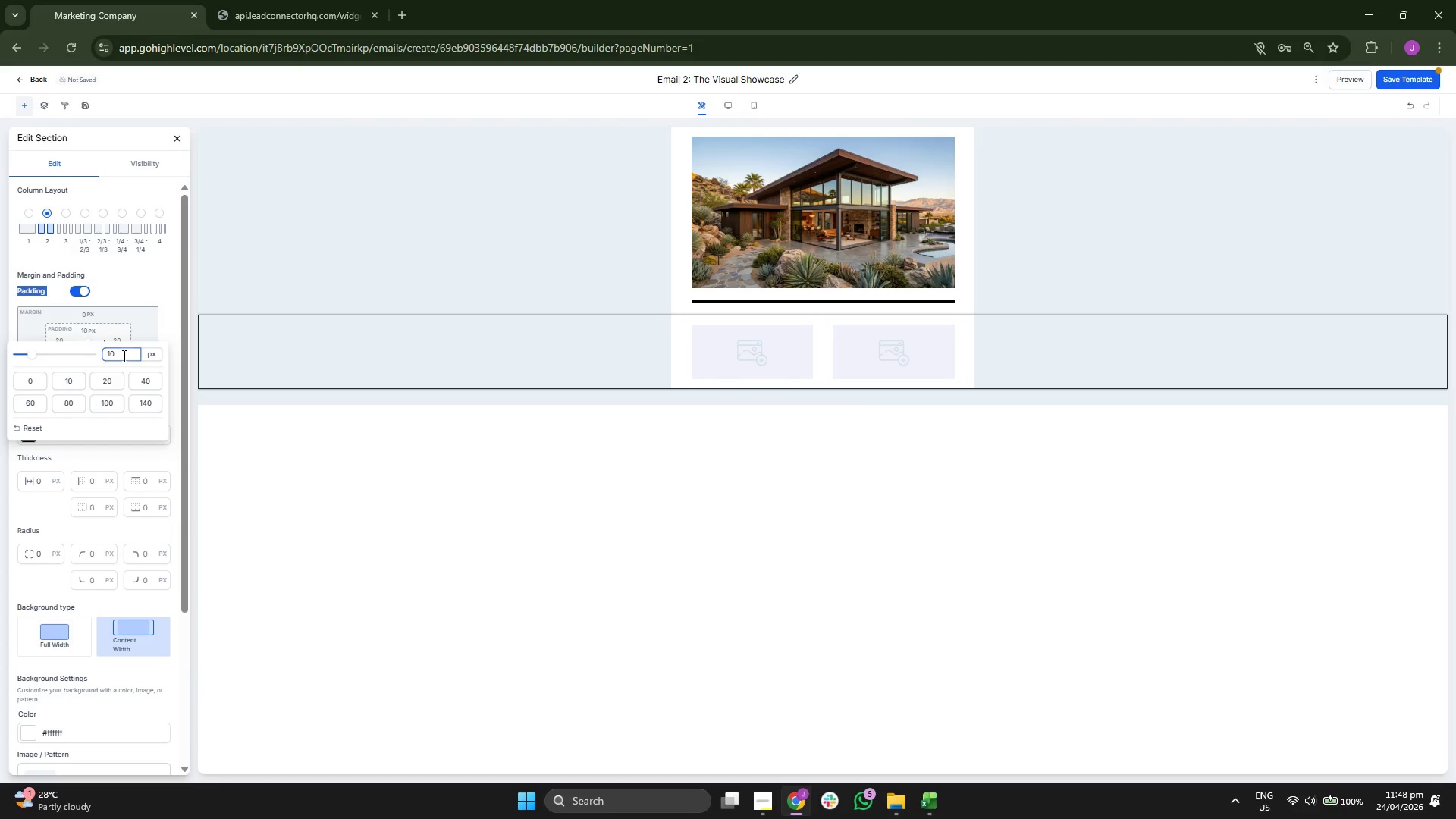 
double_click([121, 351])
 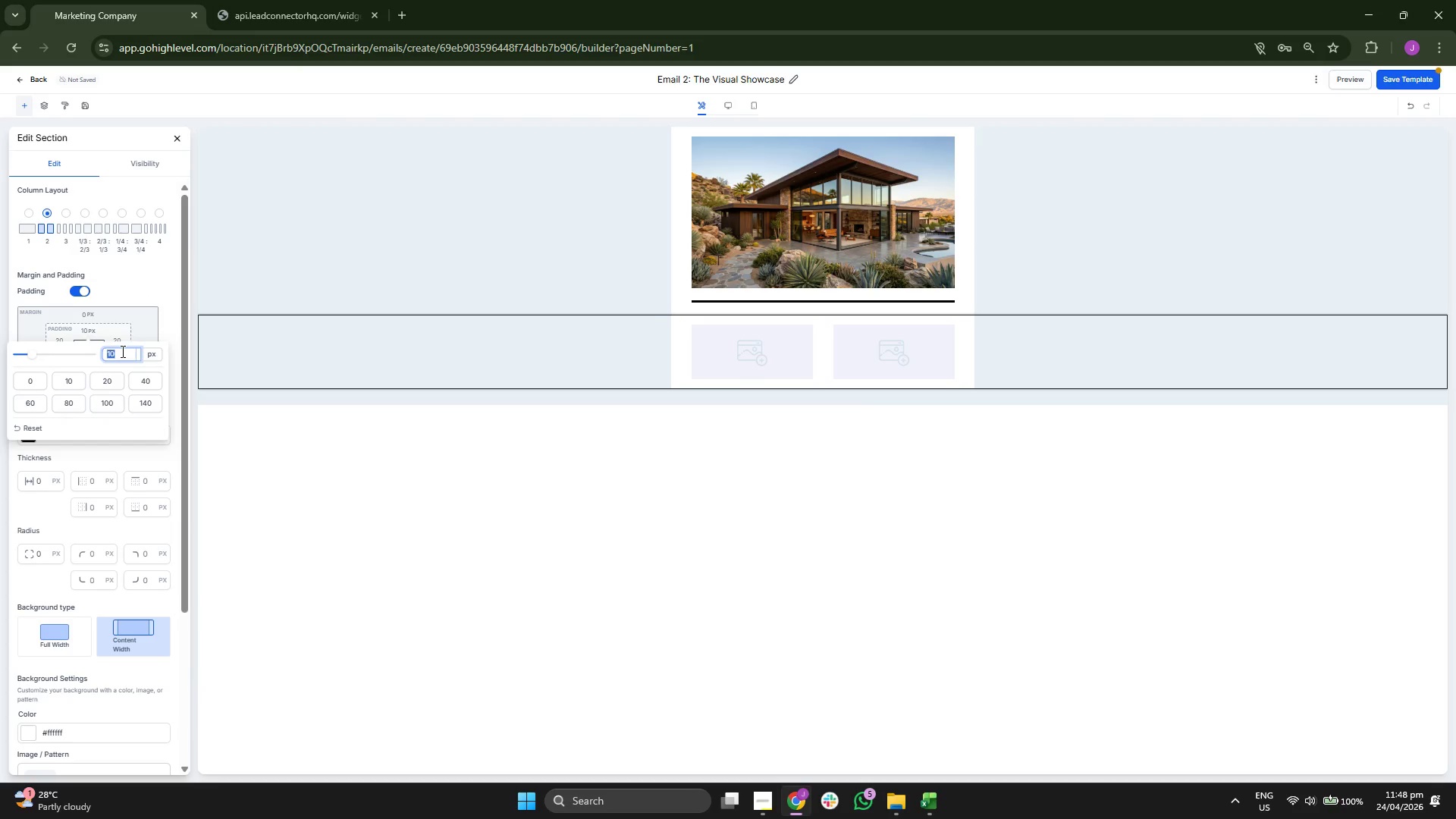 
key(5)
 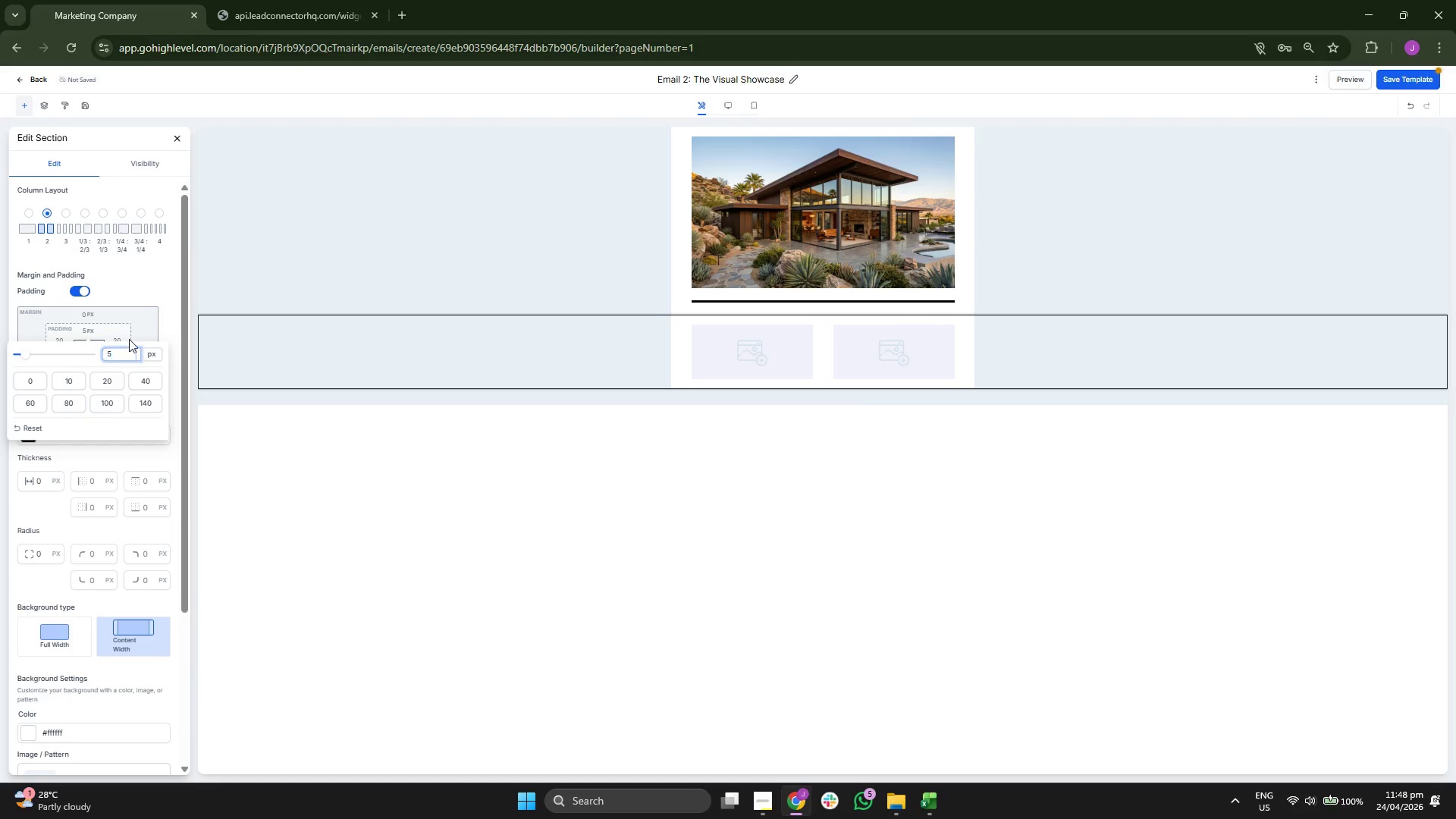 
left_click([149, 297])
 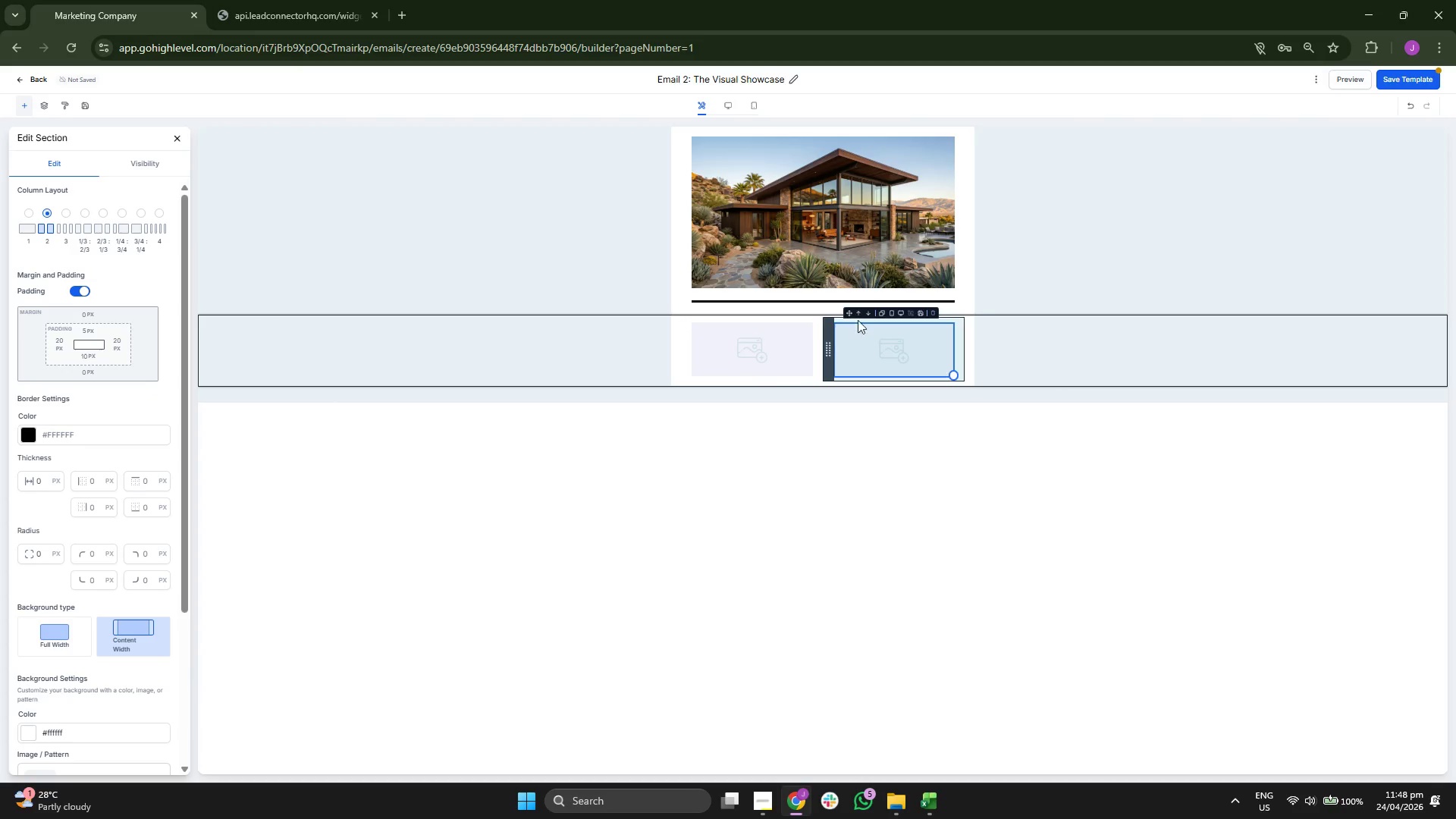 
left_click([802, 302])
 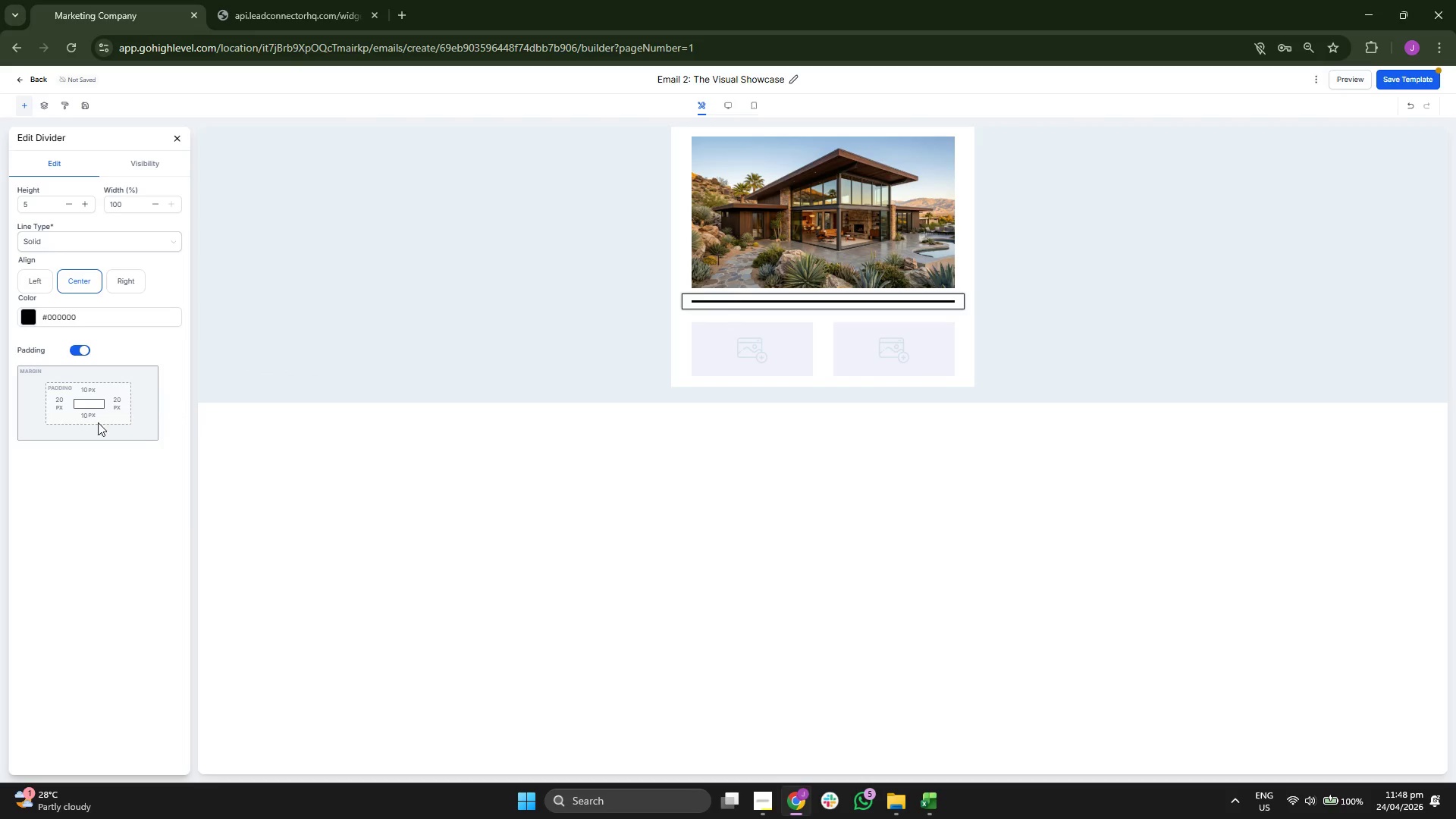 
left_click([85, 416])
 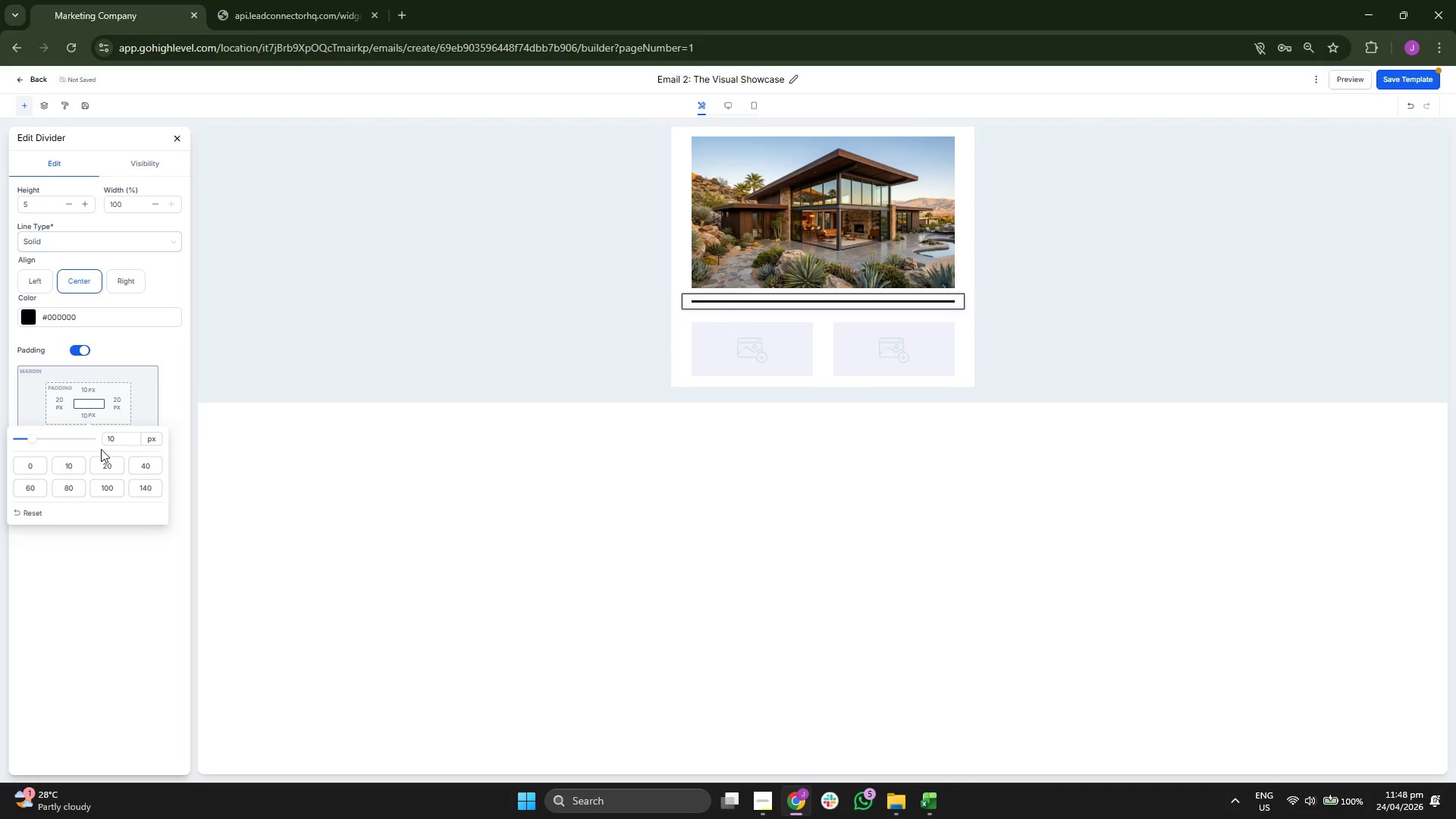 
left_click([111, 441])
 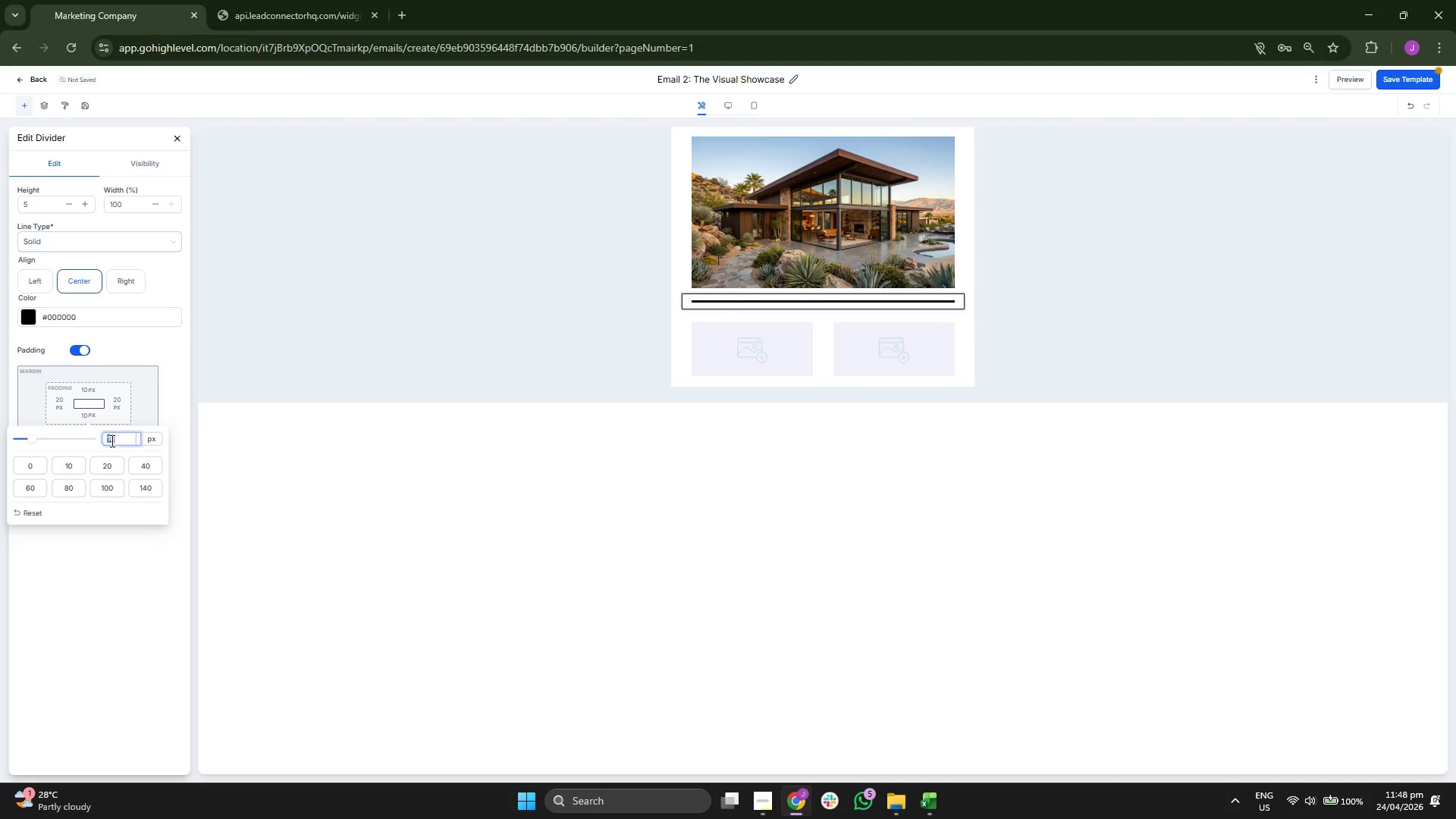 
key(5)
 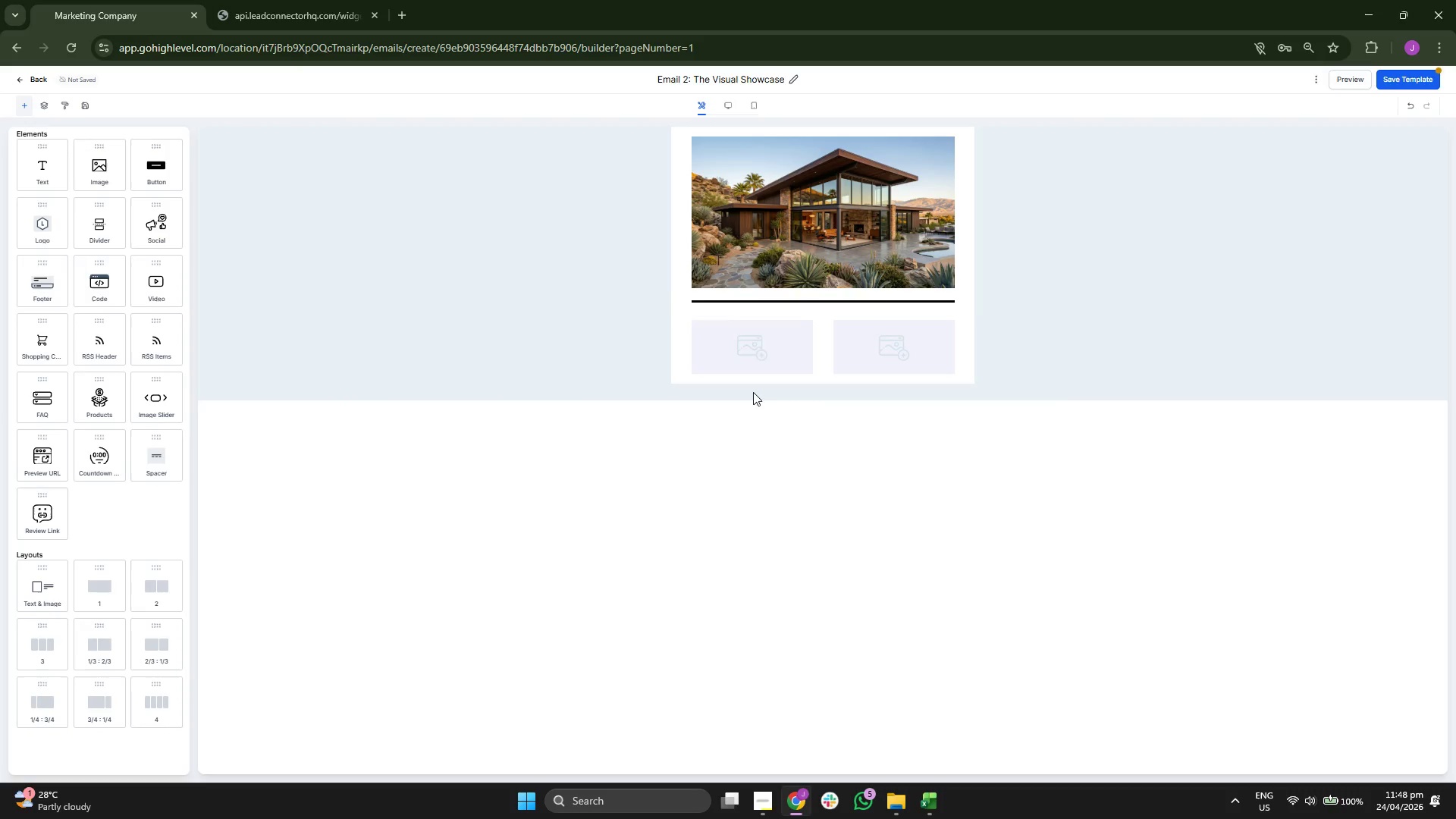 
wait(5.62)
 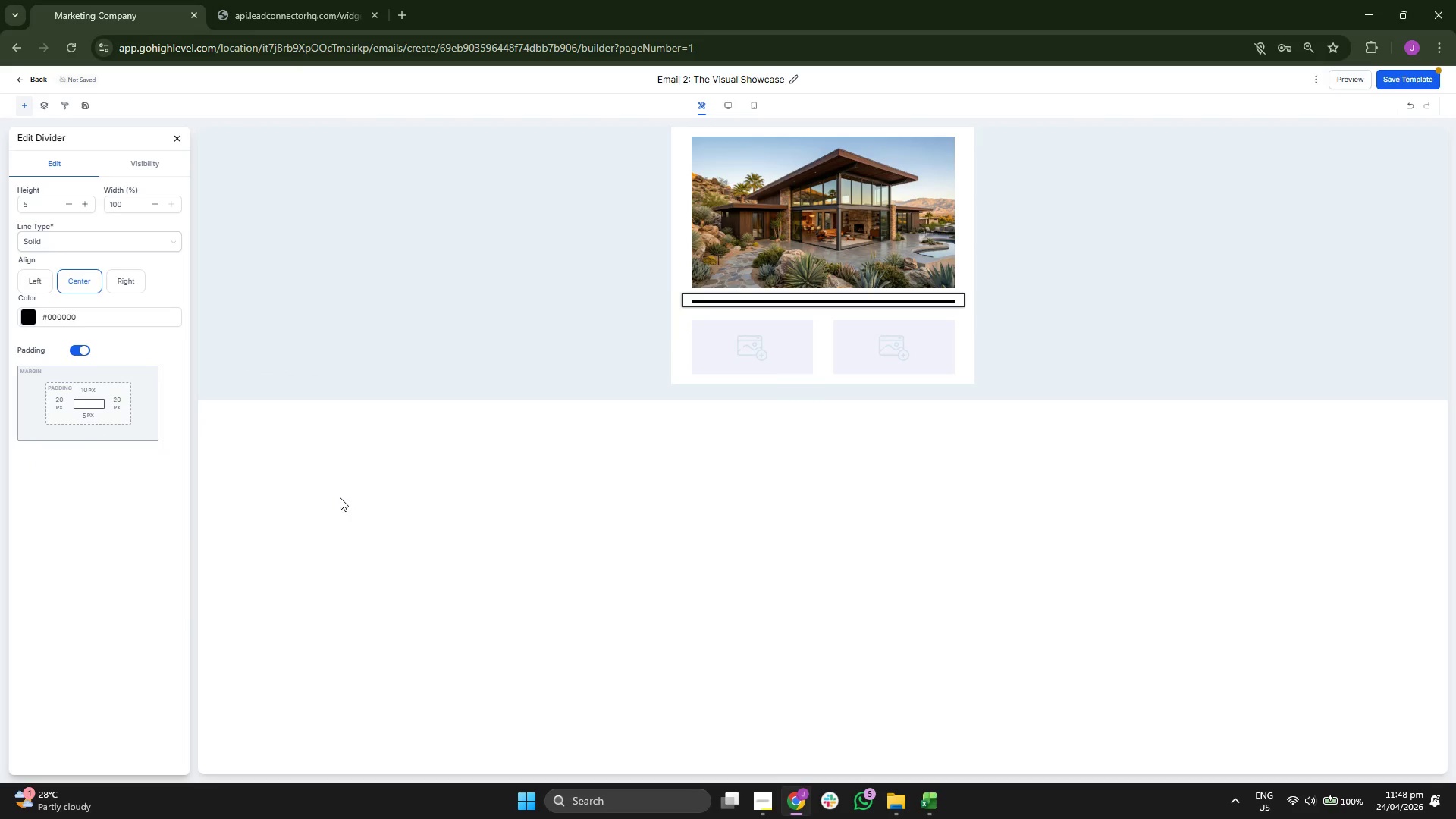 
left_click([626, 296])
 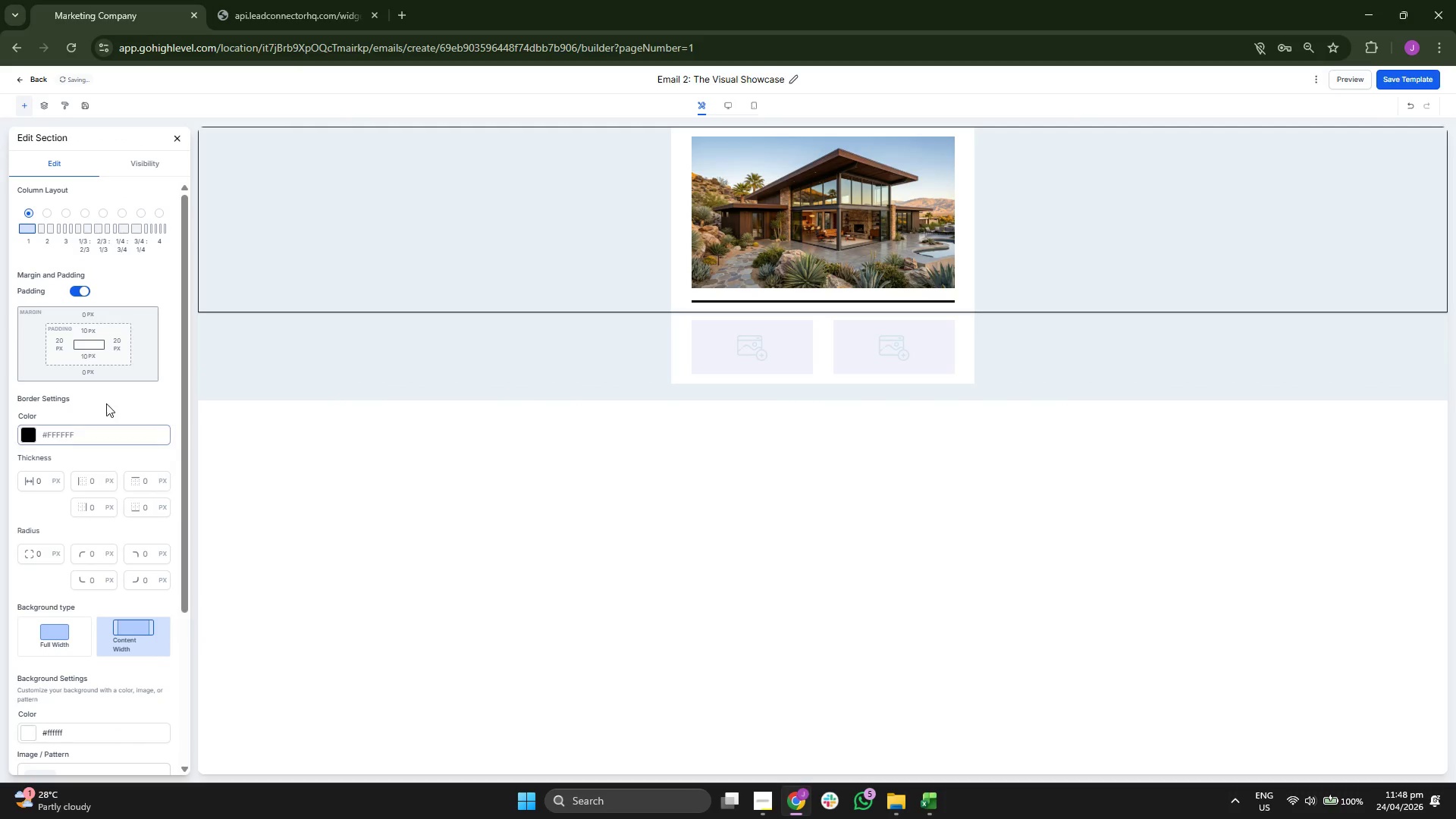 
left_click([87, 353])
 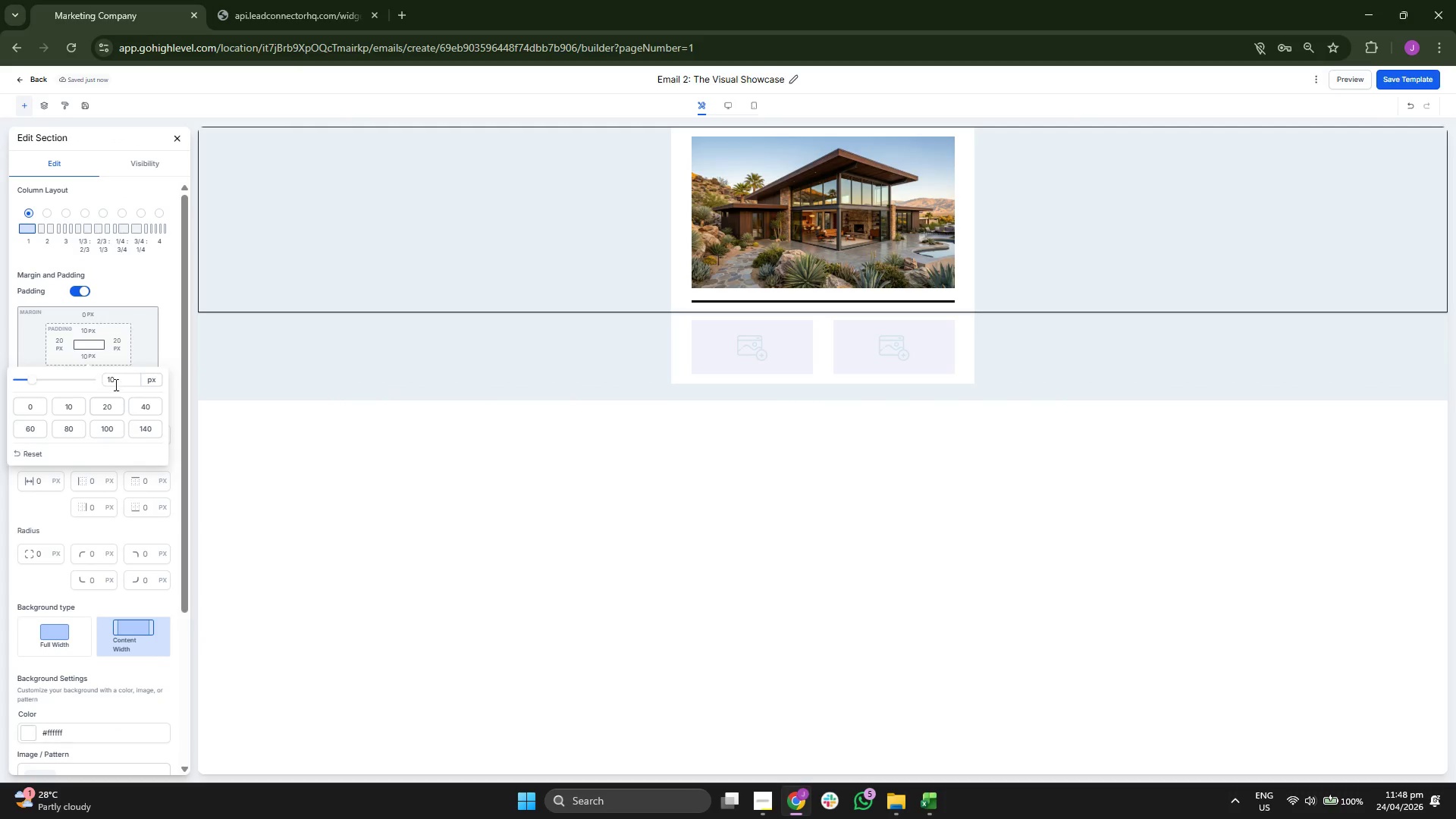 
double_click([114, 381])
 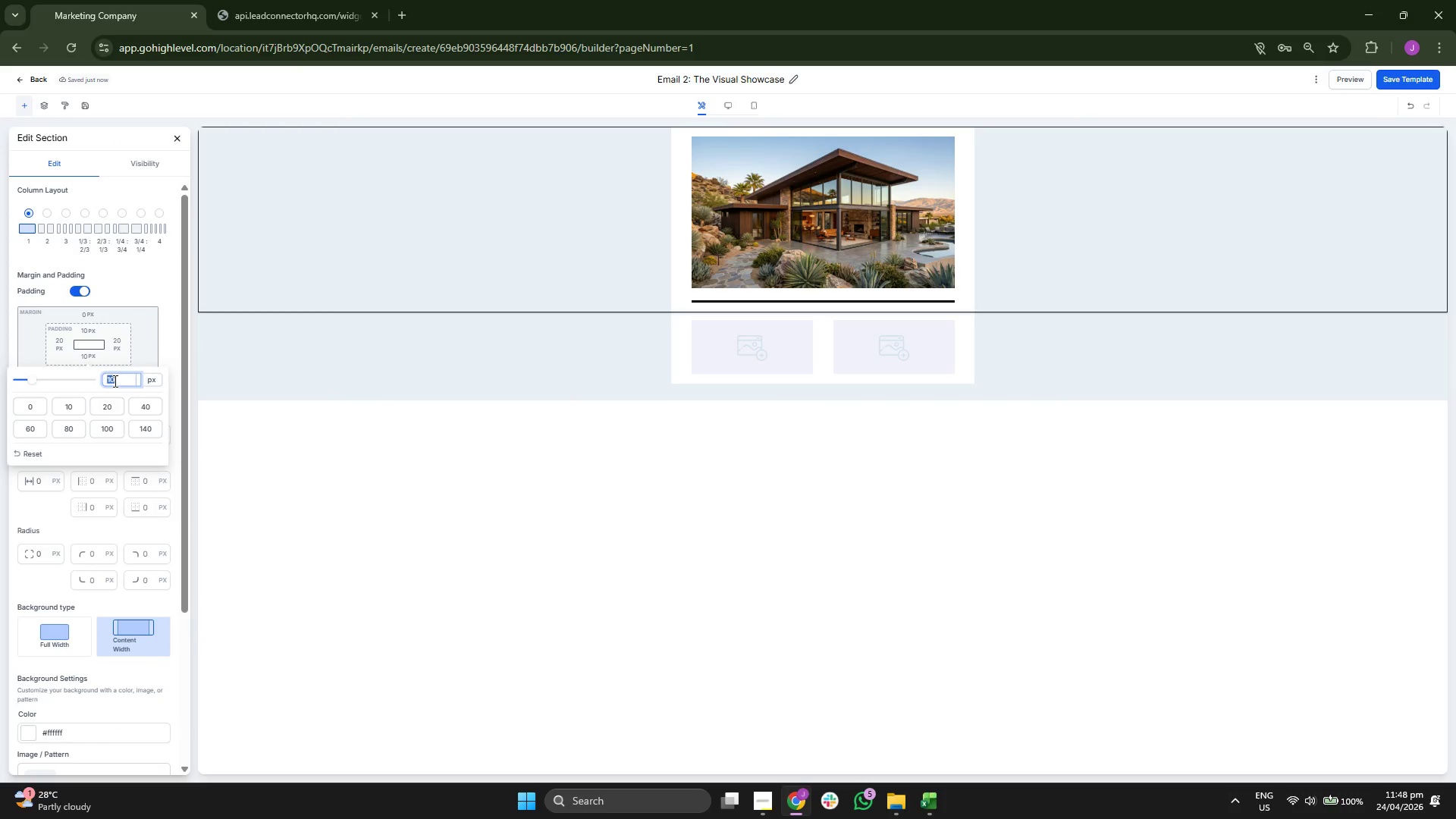 
key(5)
 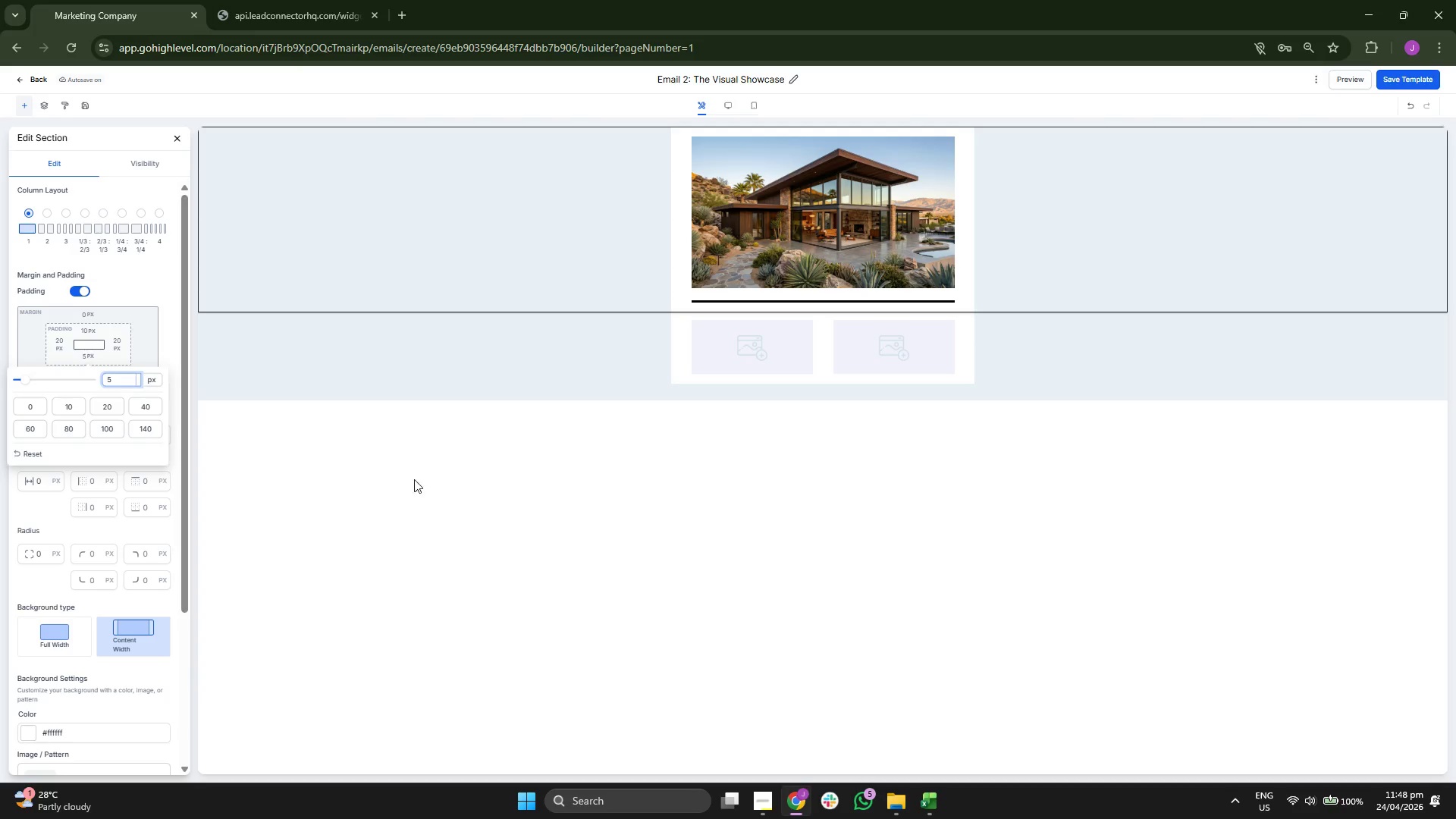 
left_click([521, 530])
 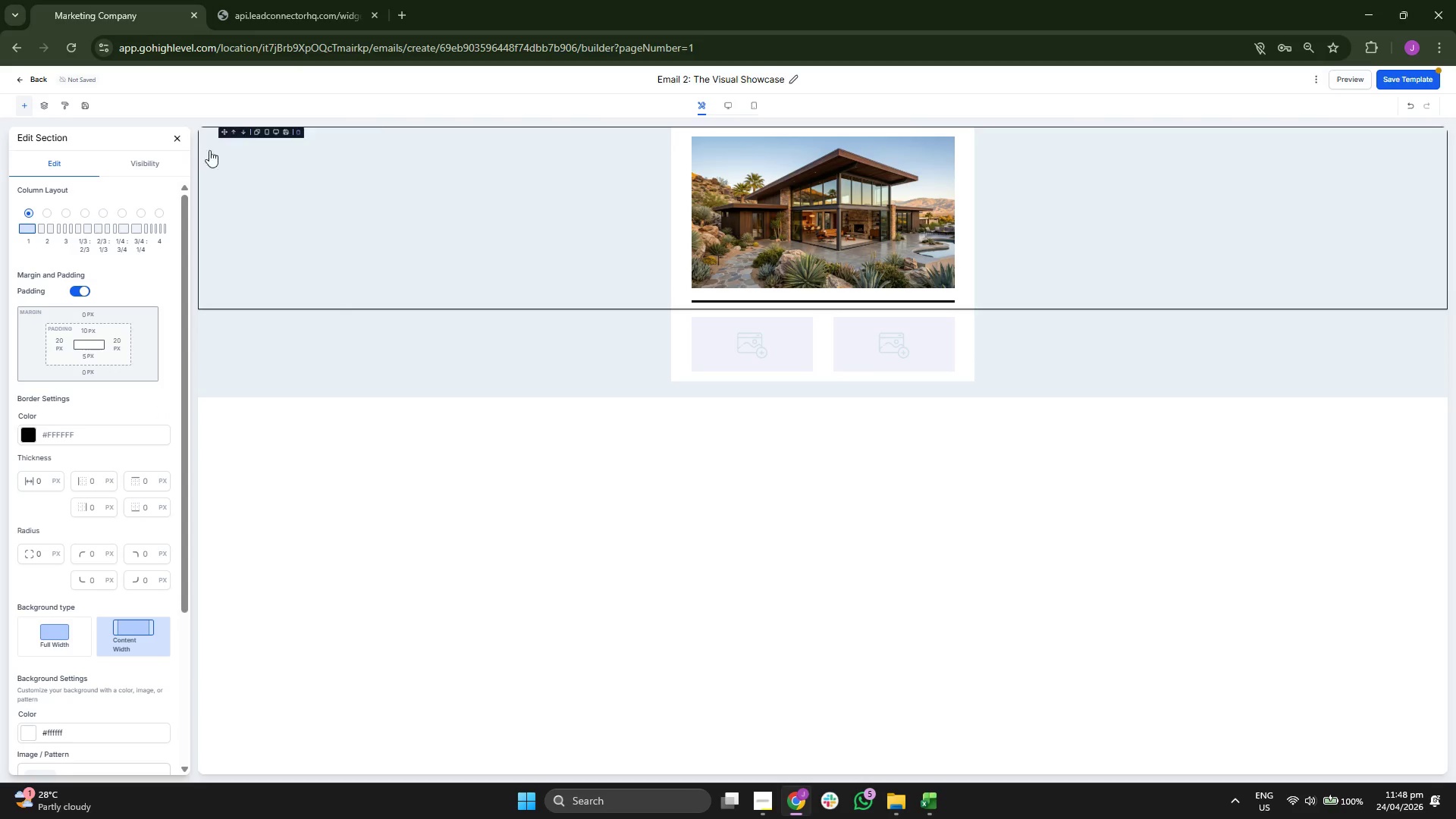 
left_click([176, 138])
 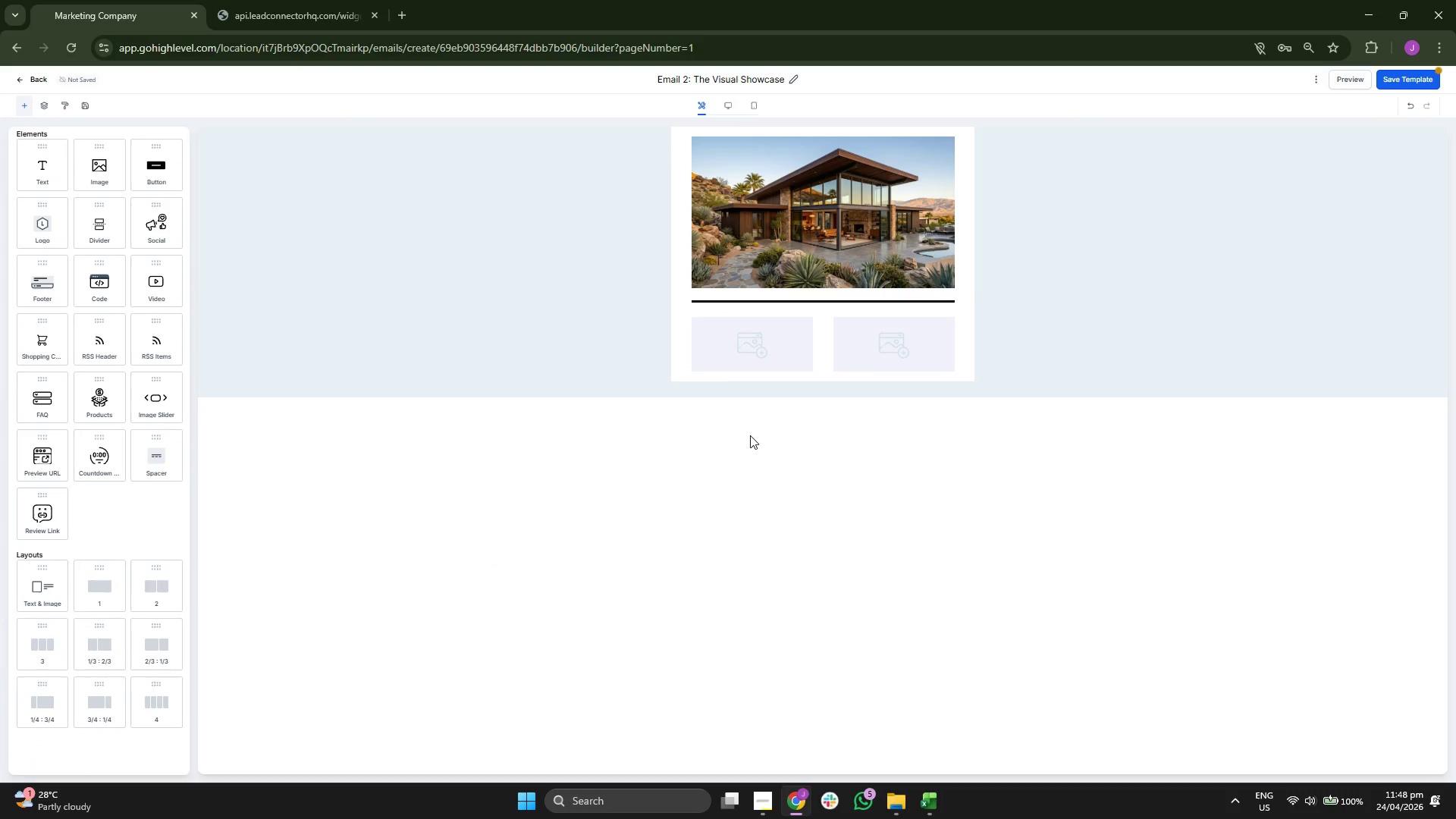 
left_click([722, 347])
 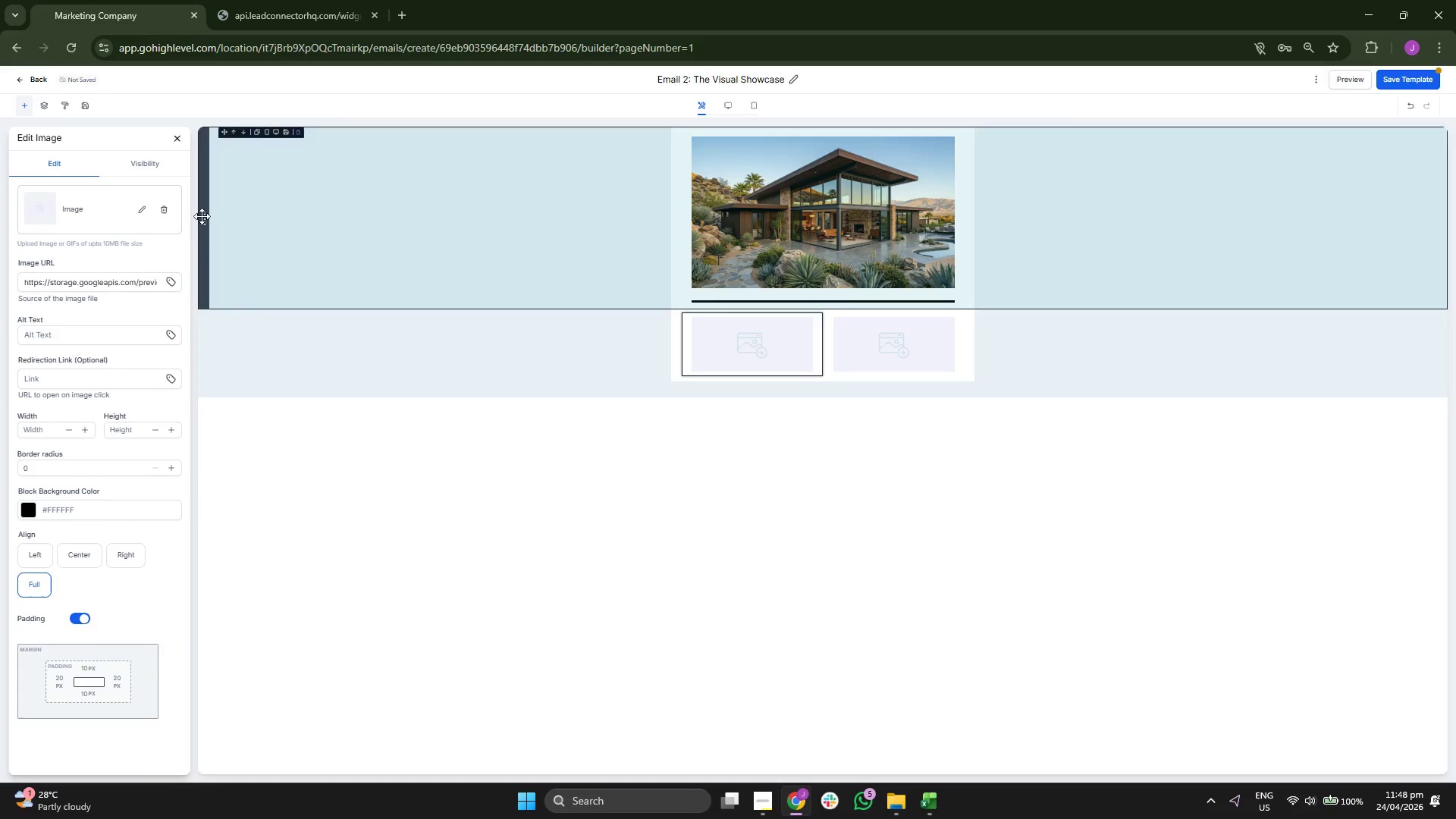 
left_click([135, 206])
 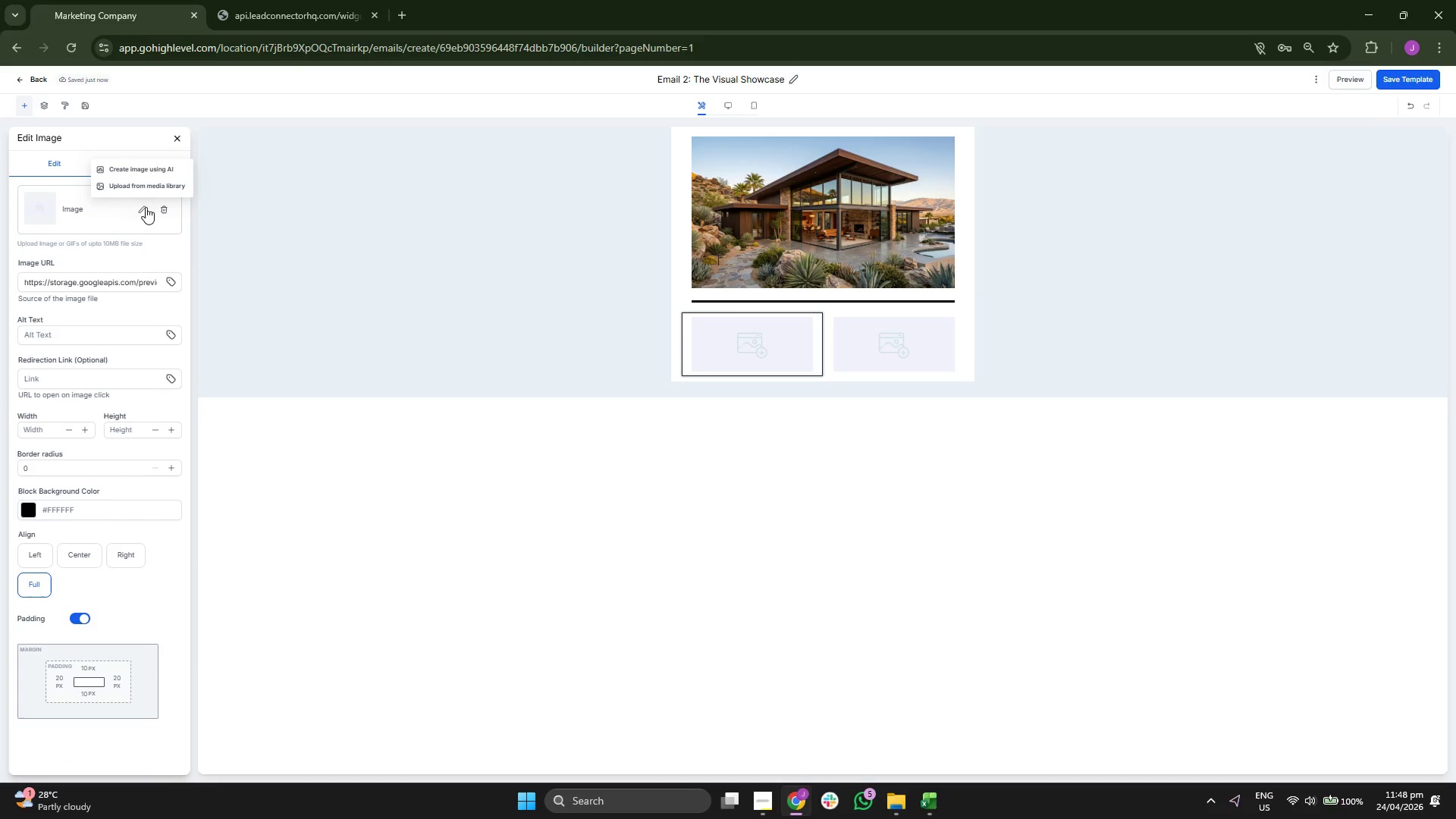 
mouse_move([158, 187])
 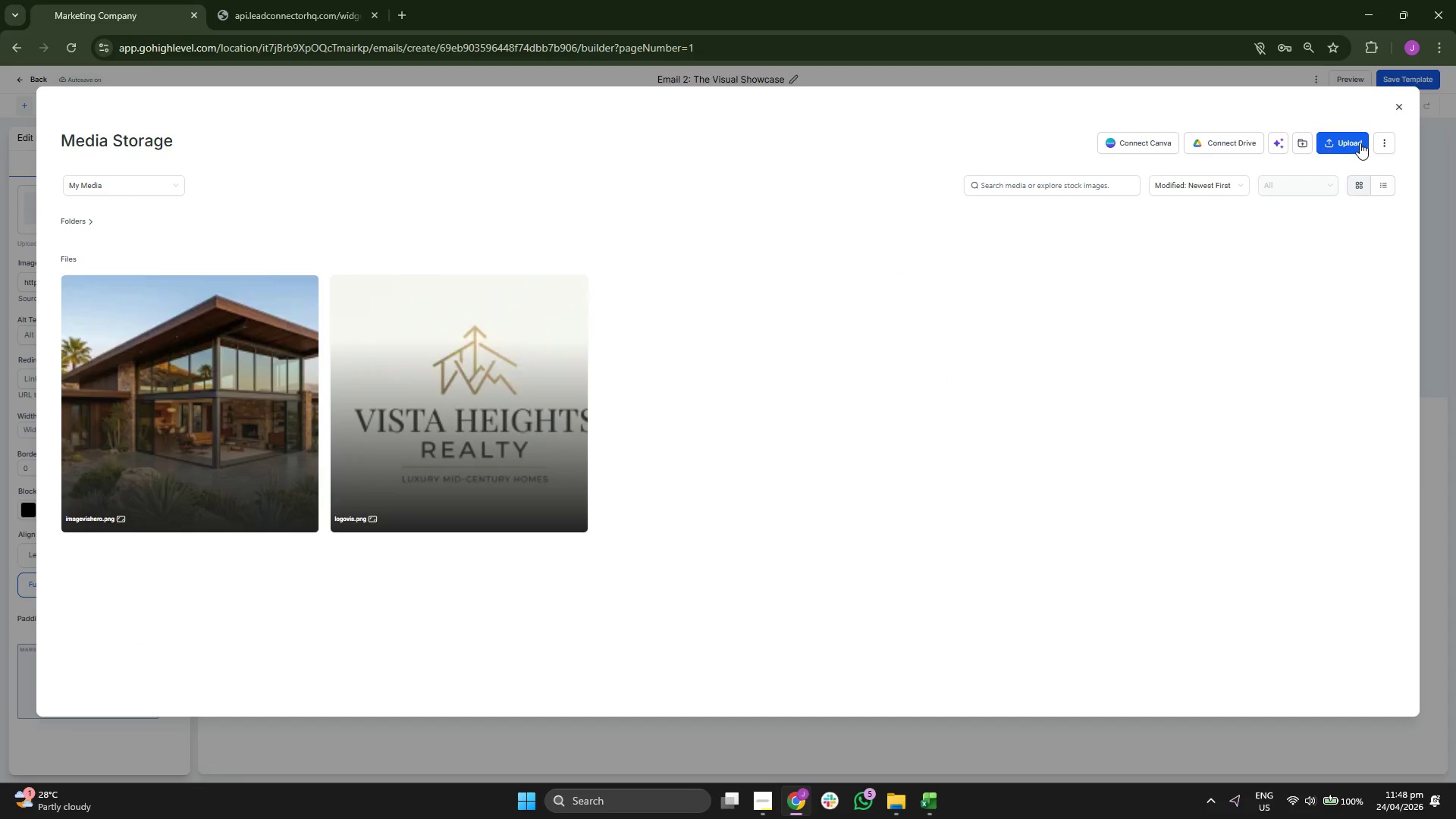 
left_click([1349, 143])
 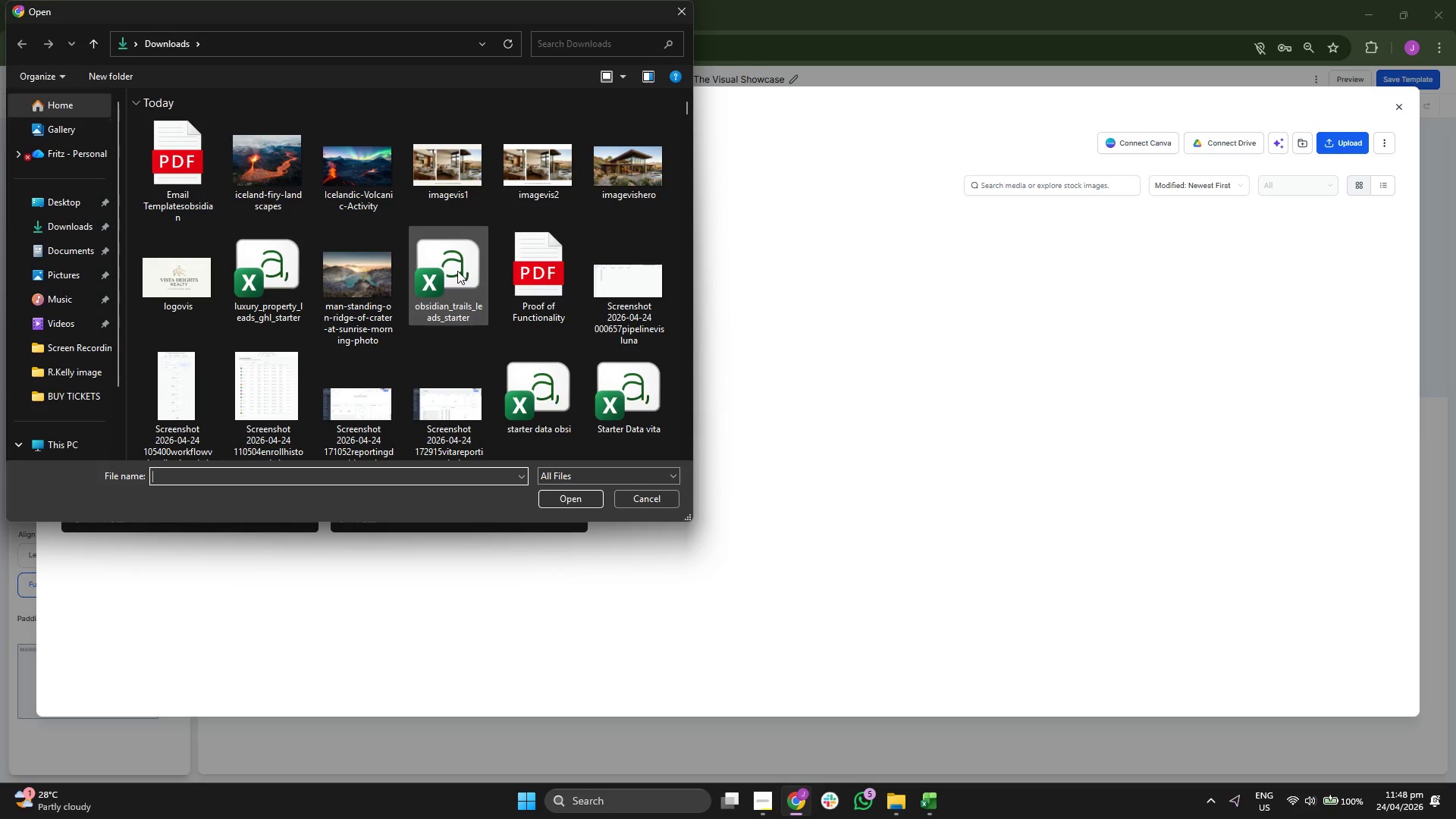 
wait(5.48)
 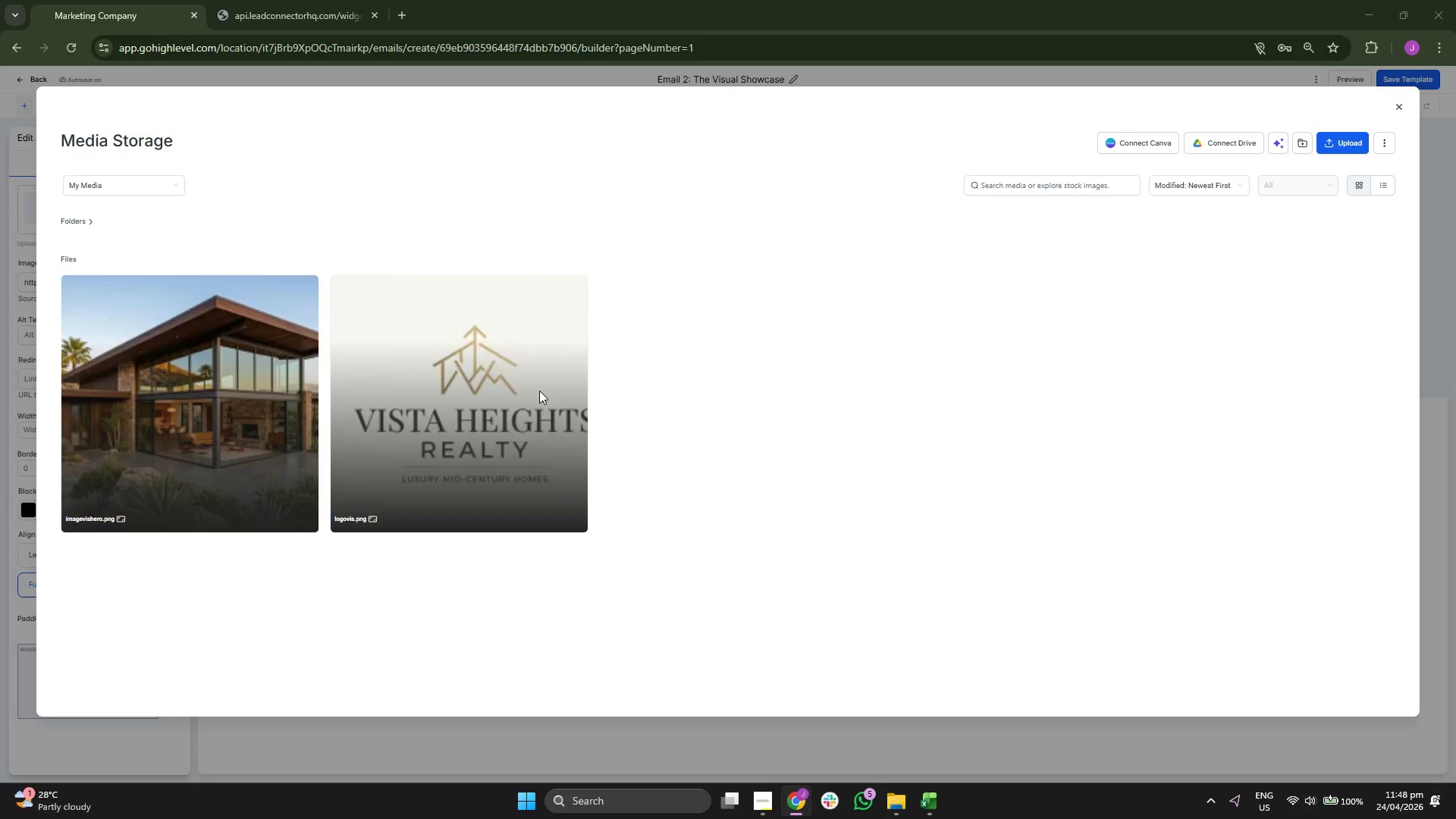 
double_click([442, 166])
 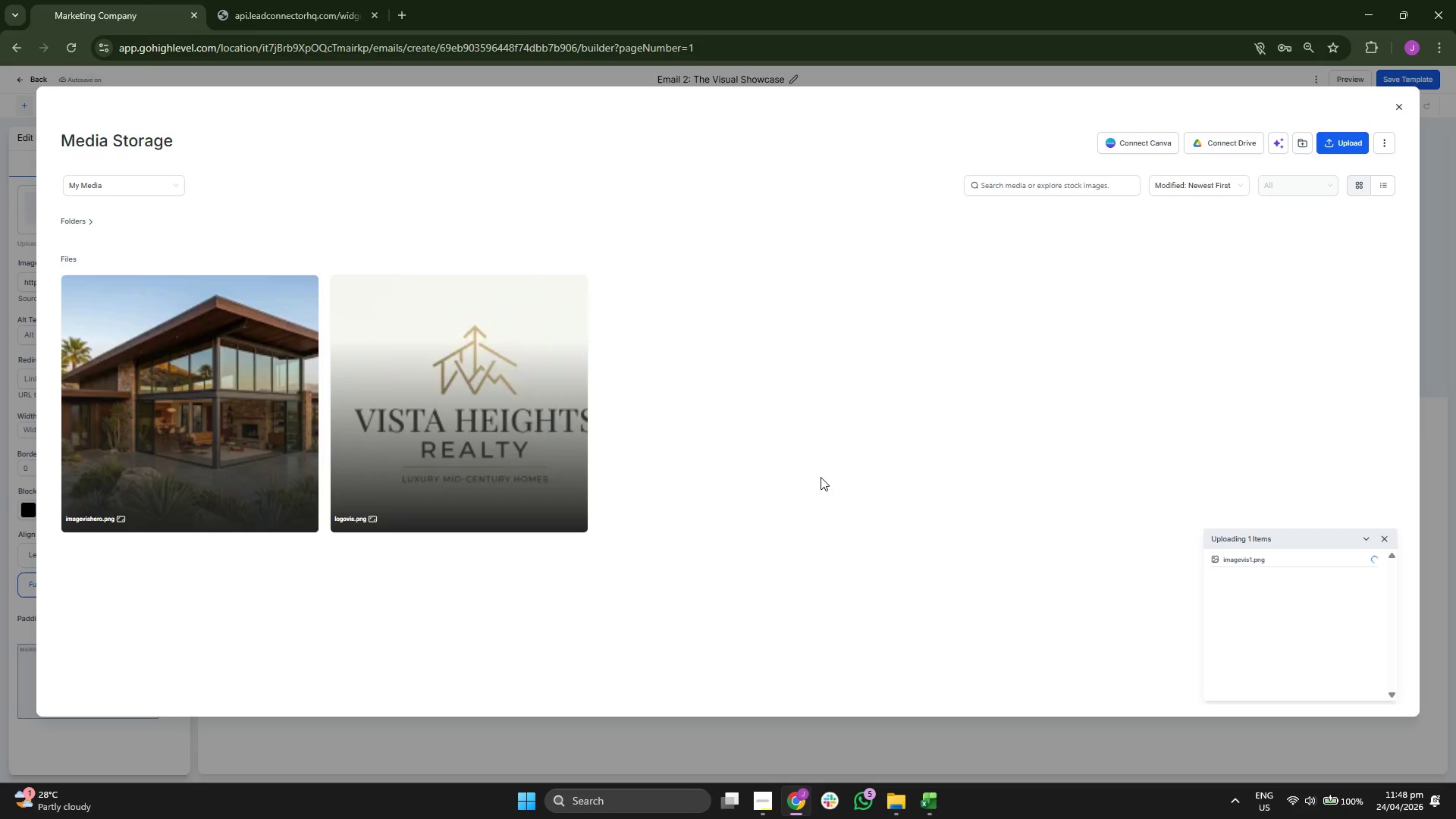 
wait(6.03)
 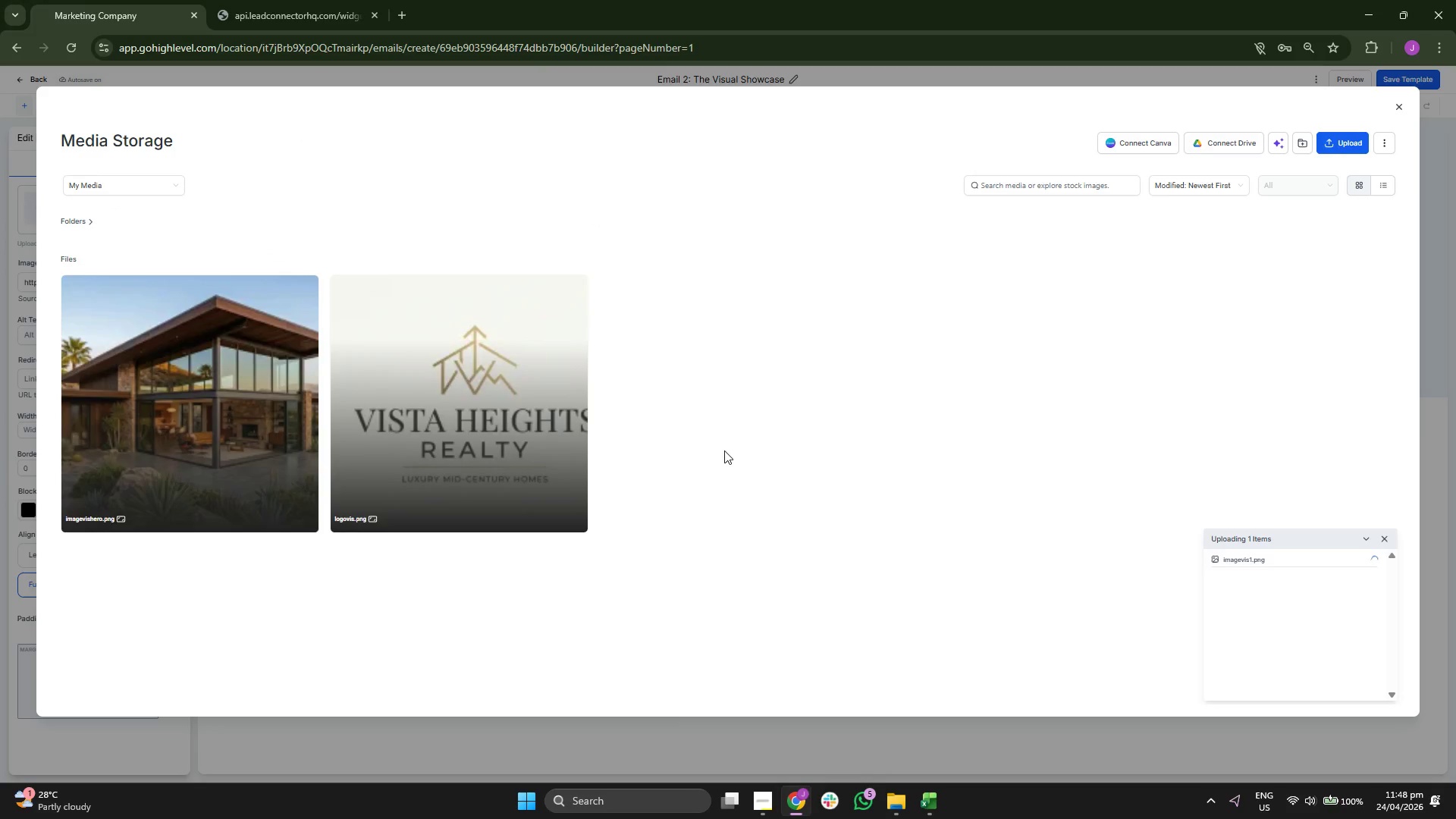 
double_click([209, 397])
 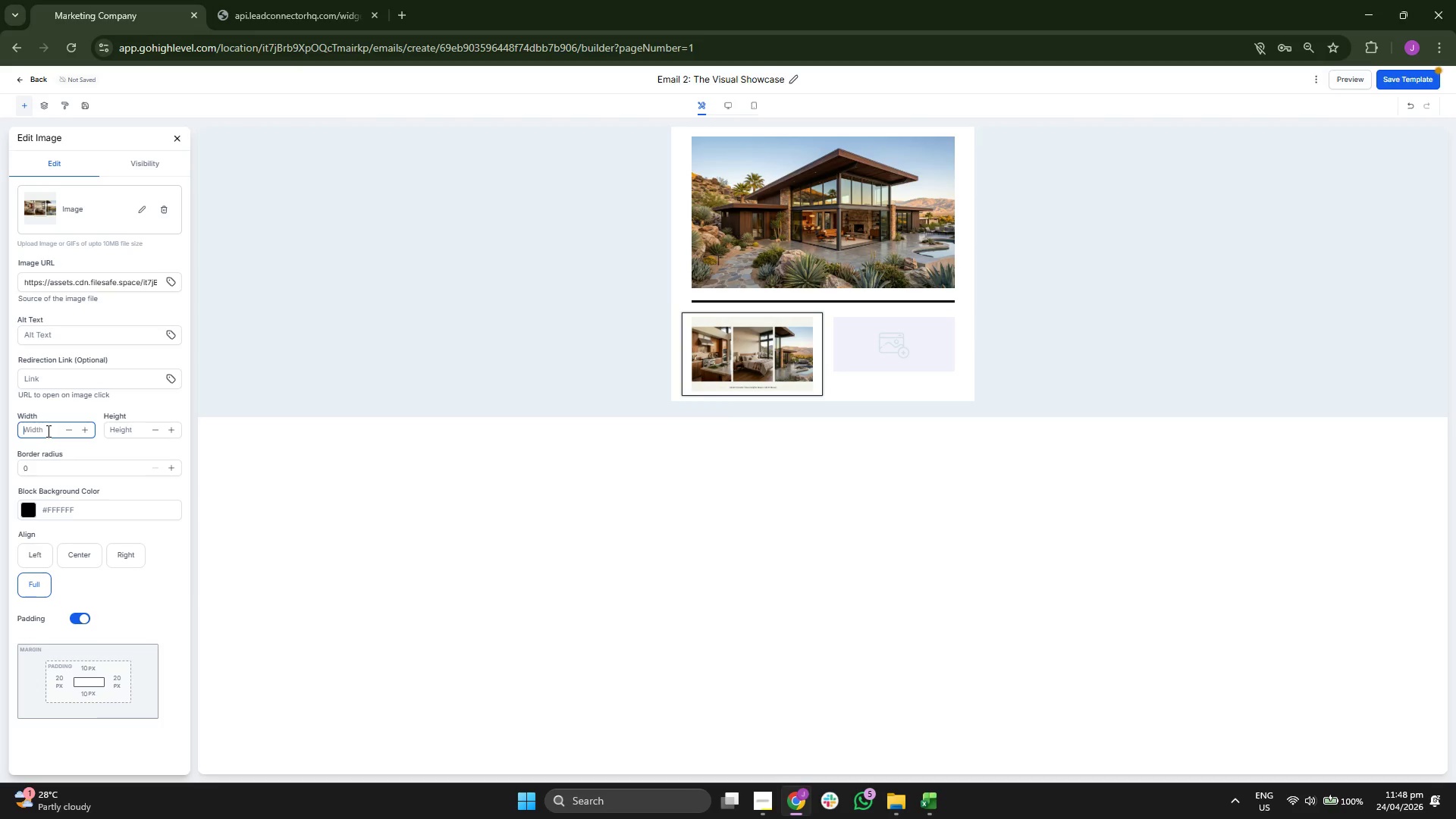 
wait(5.84)
 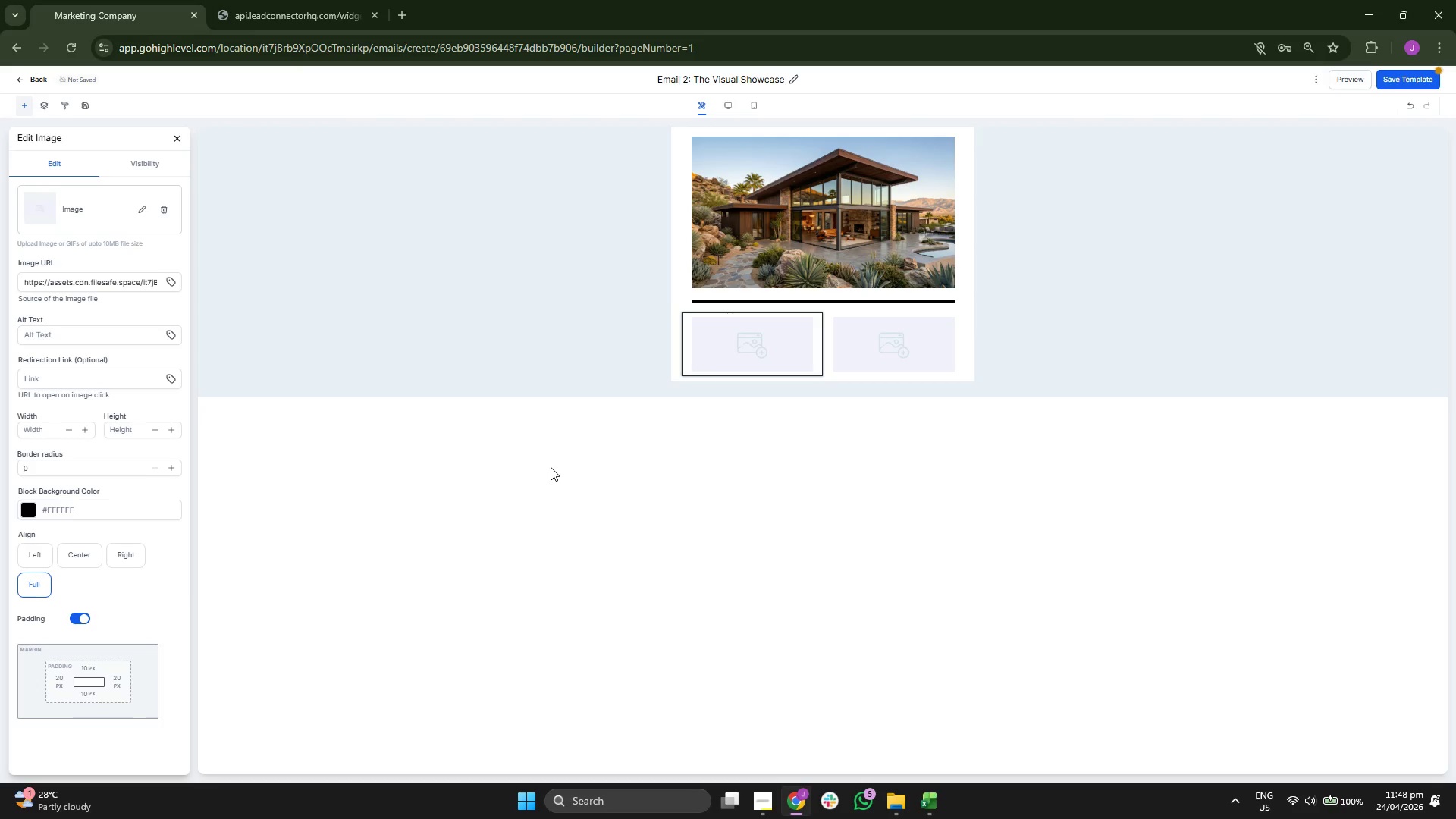 
type(300)
 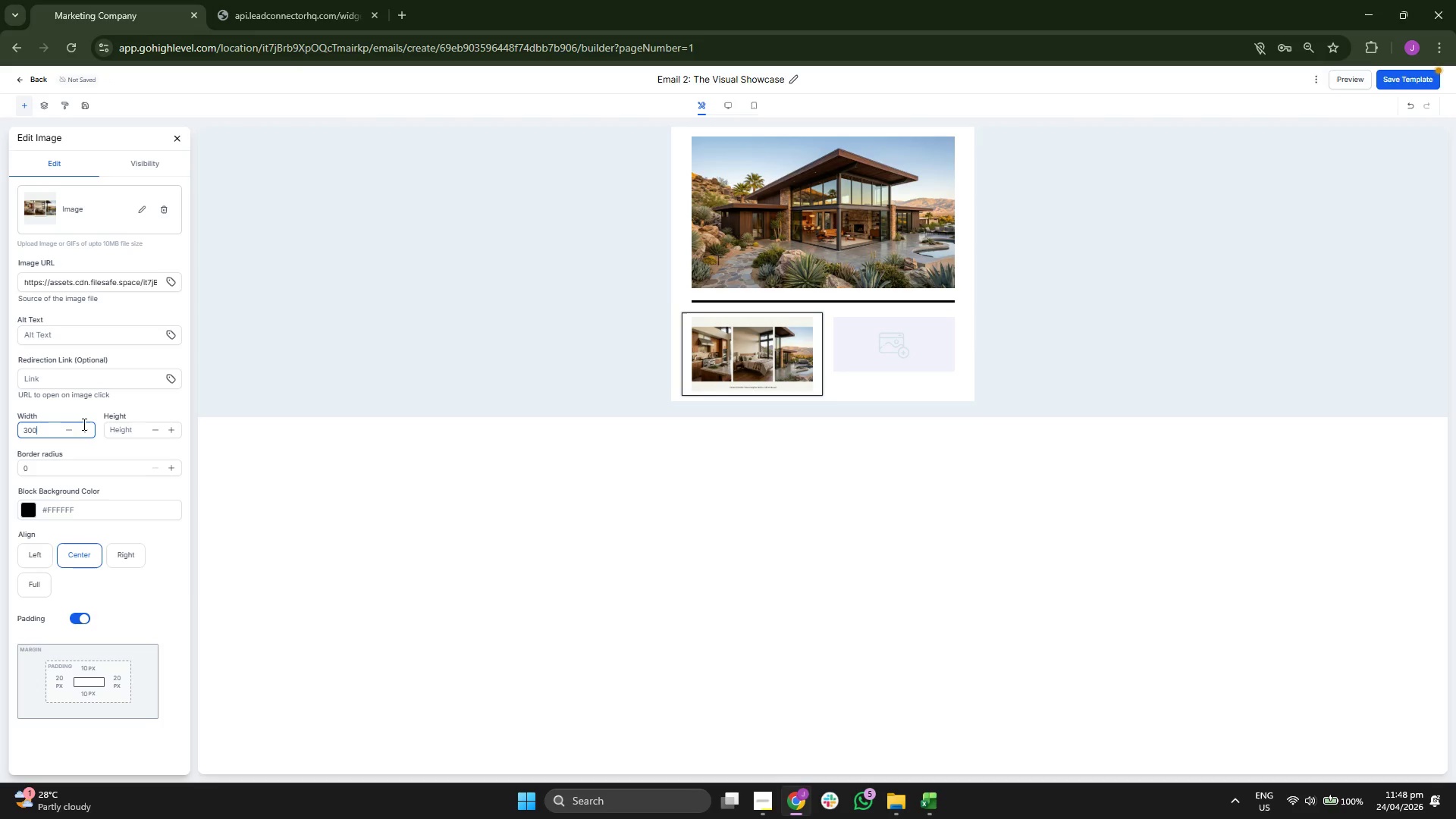 
left_click([127, 428])
 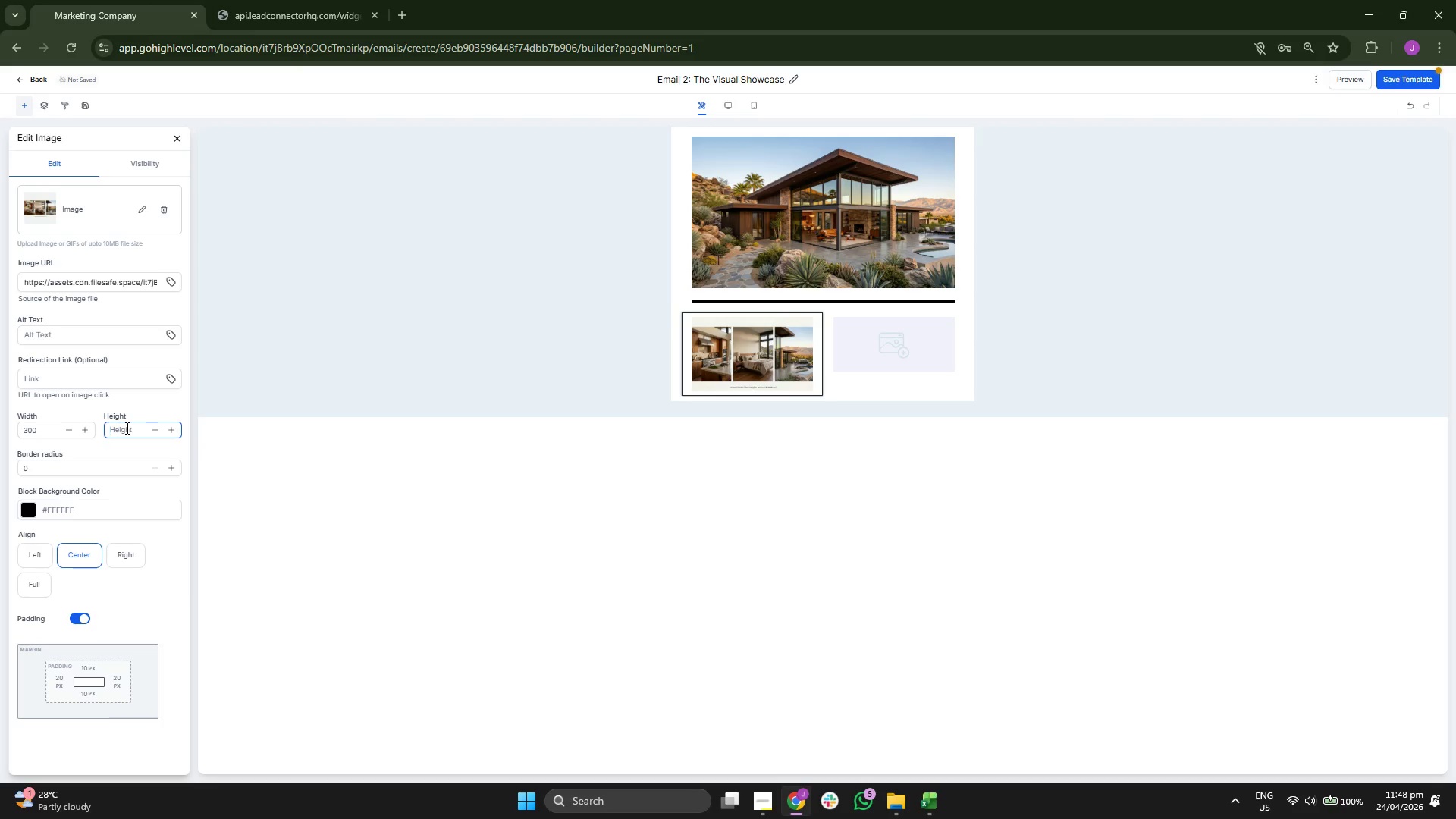 
type(300)
key(Backspace)
key(Backspace)
key(Backspace)
type(200)
key(Backspace)
key(Backspace)
key(Backspace)
type(150)
 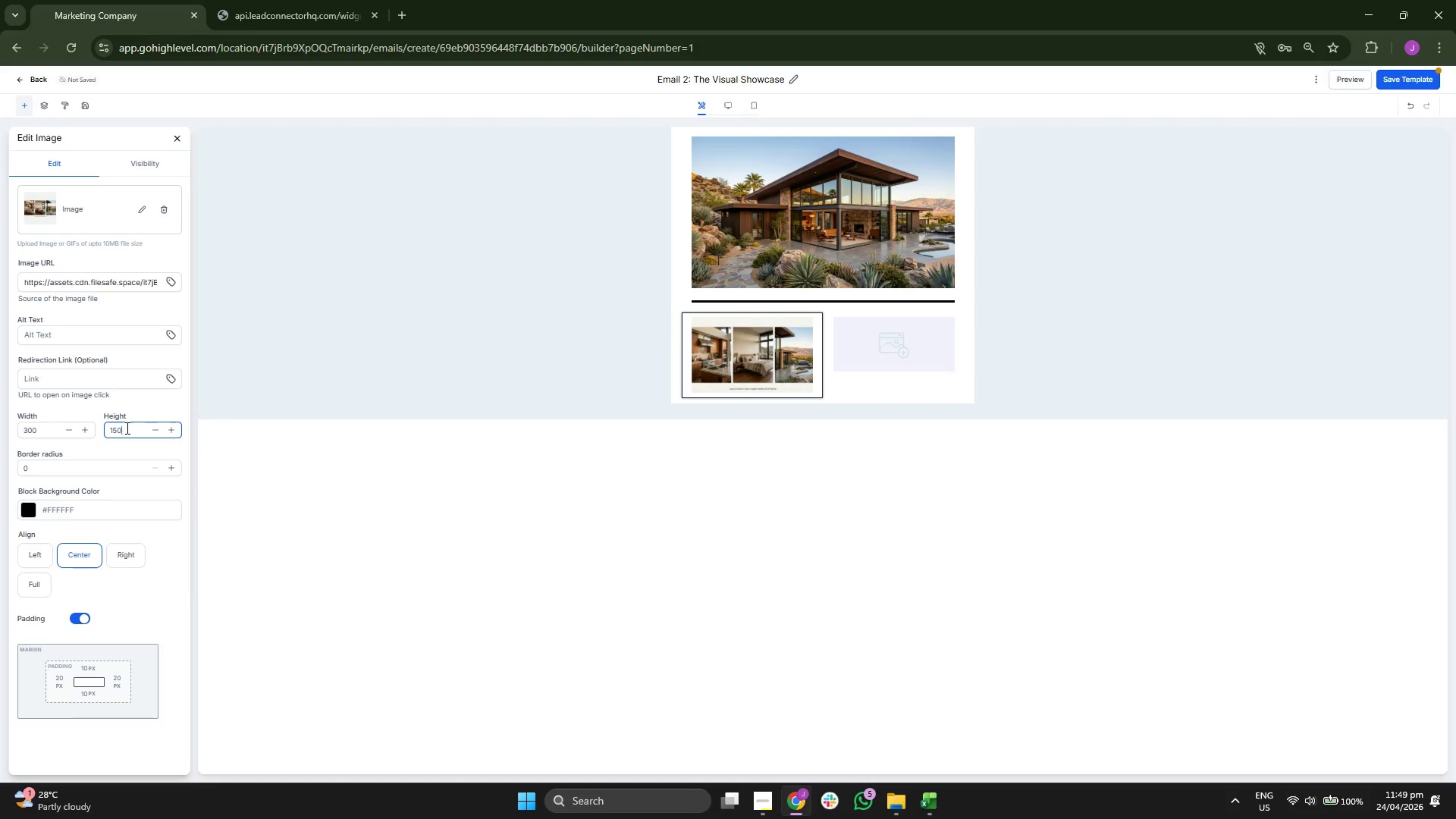 
wait(8.66)
 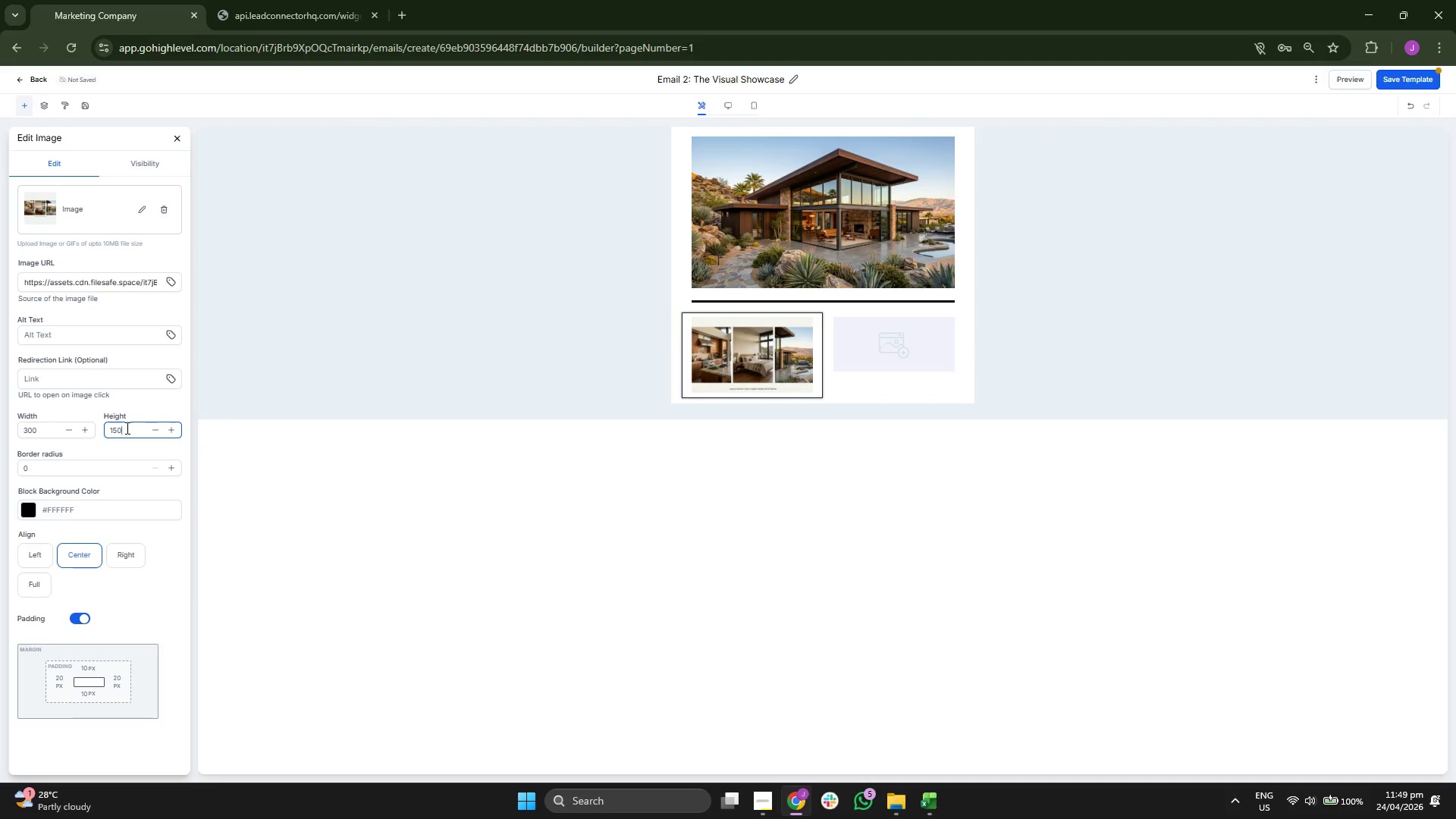 
left_click([175, 136])
 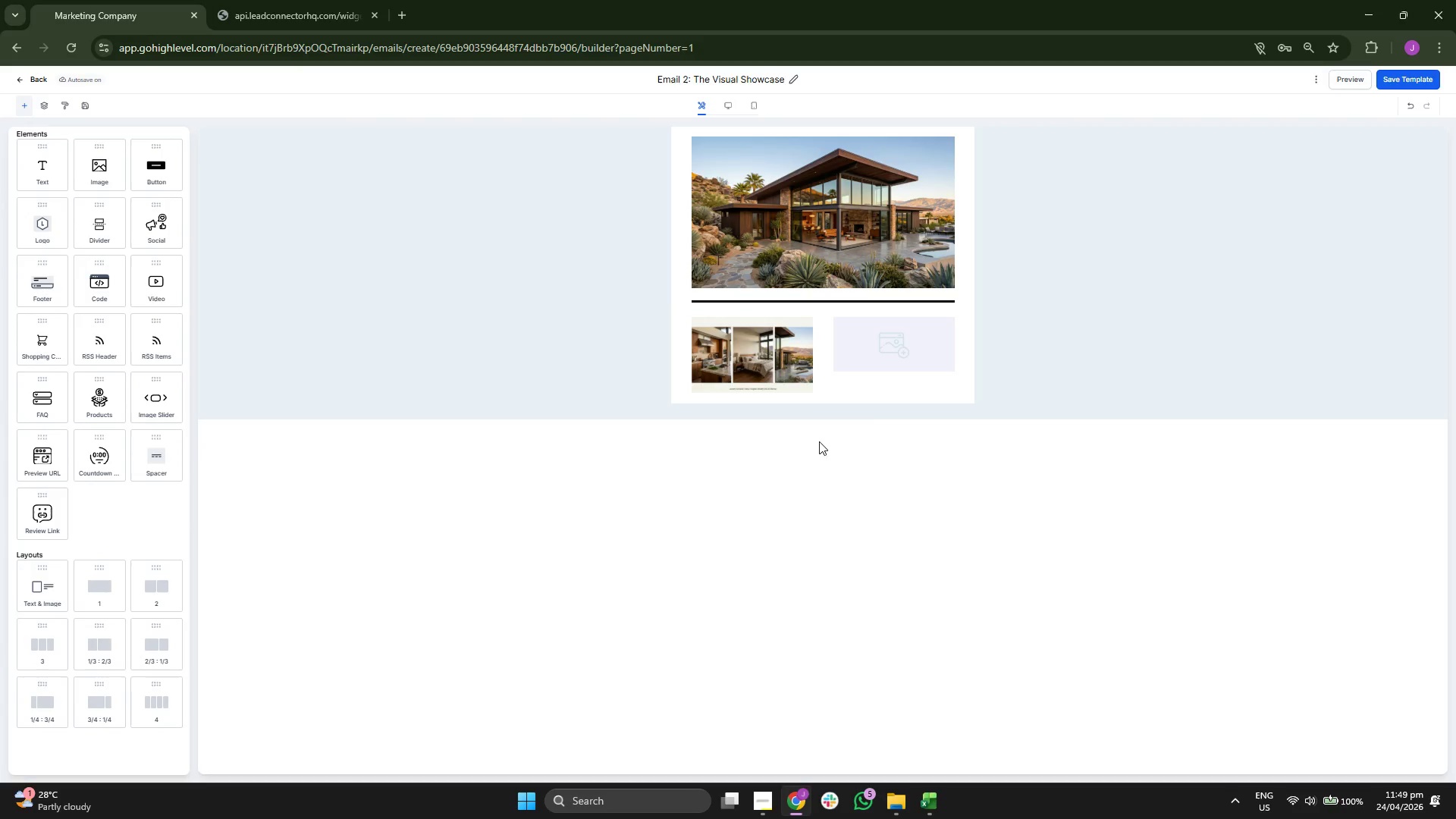 
left_click([874, 350])
 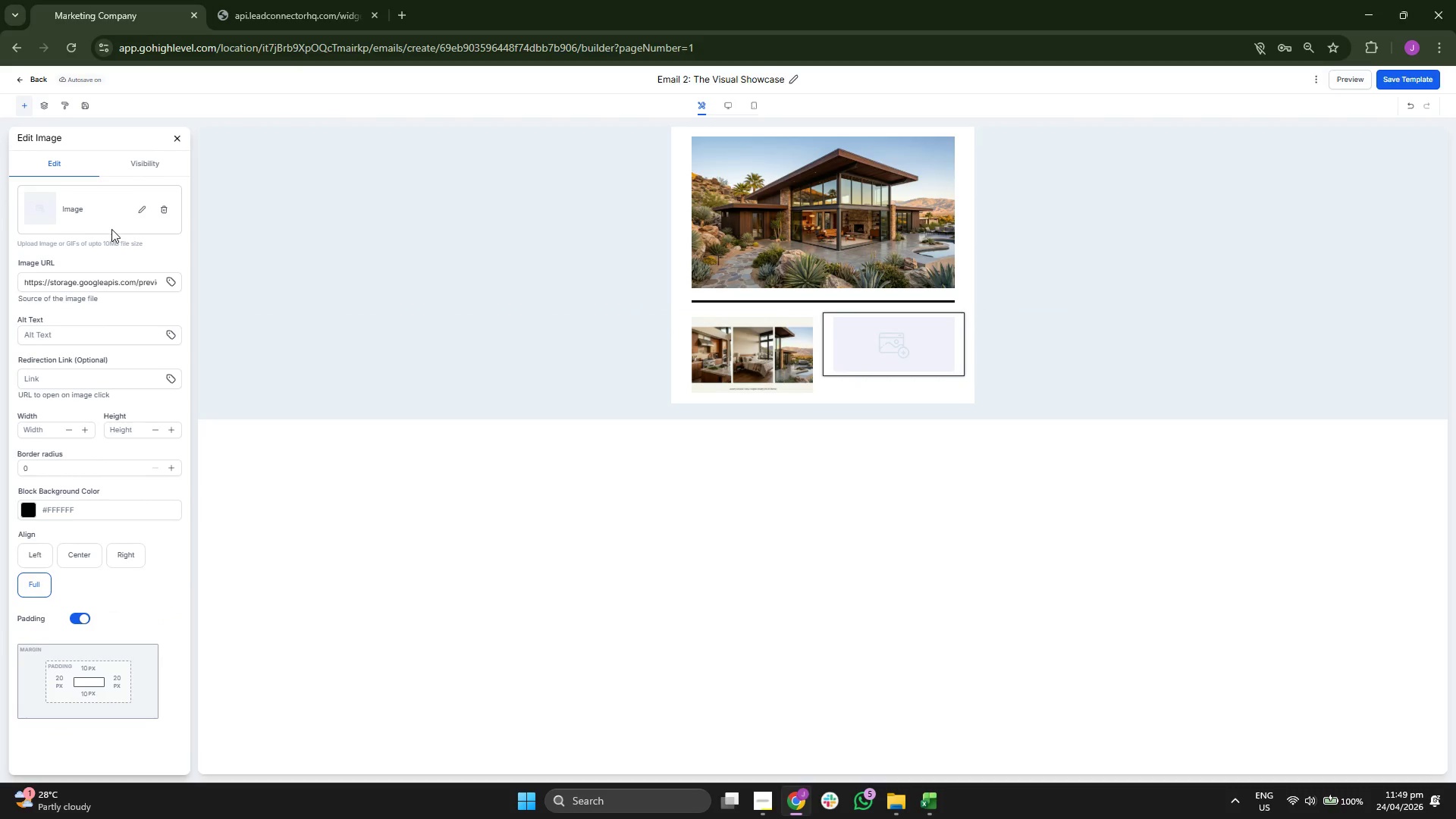 
left_click([137, 212])
 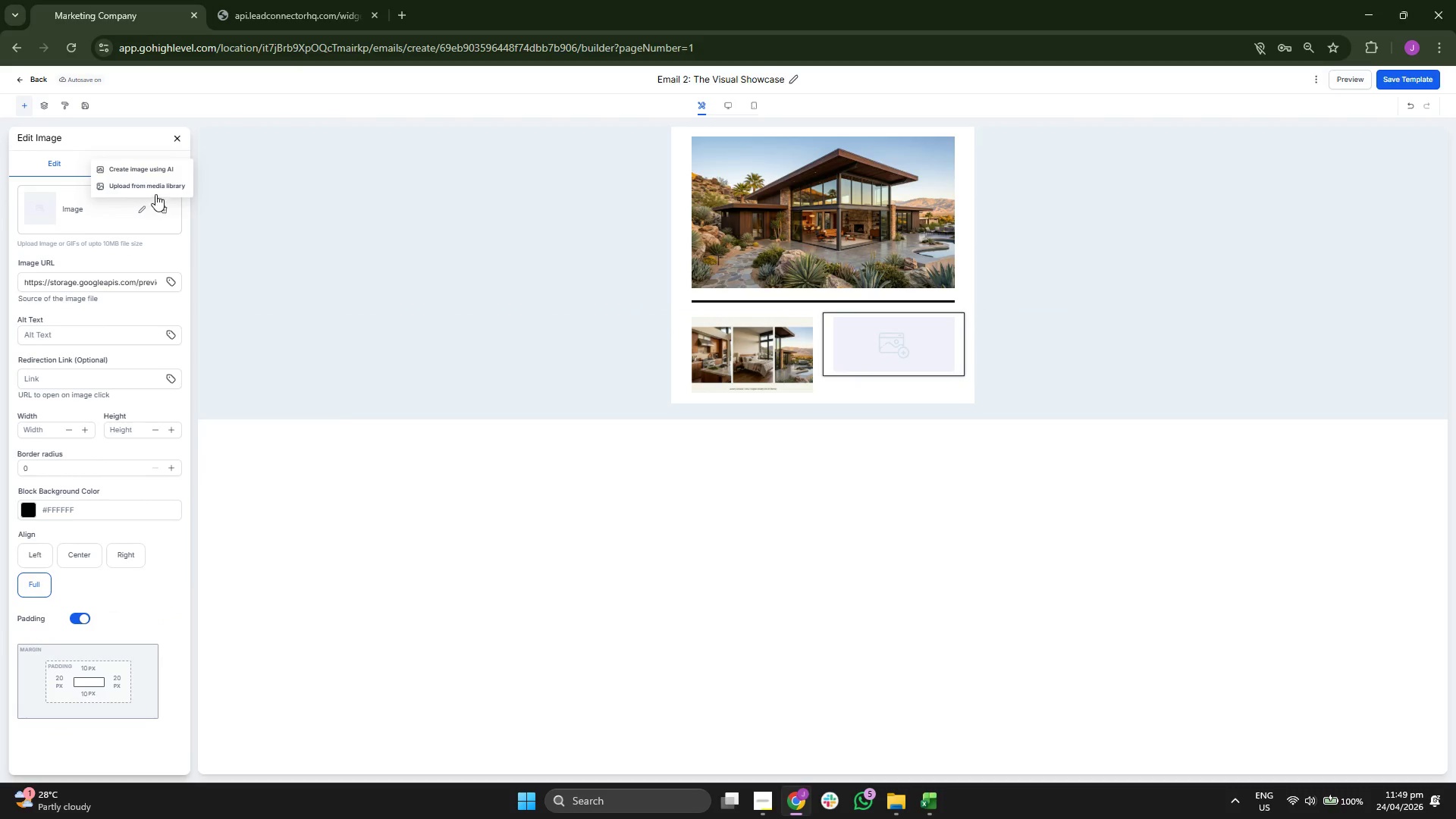 
left_click([156, 190])
 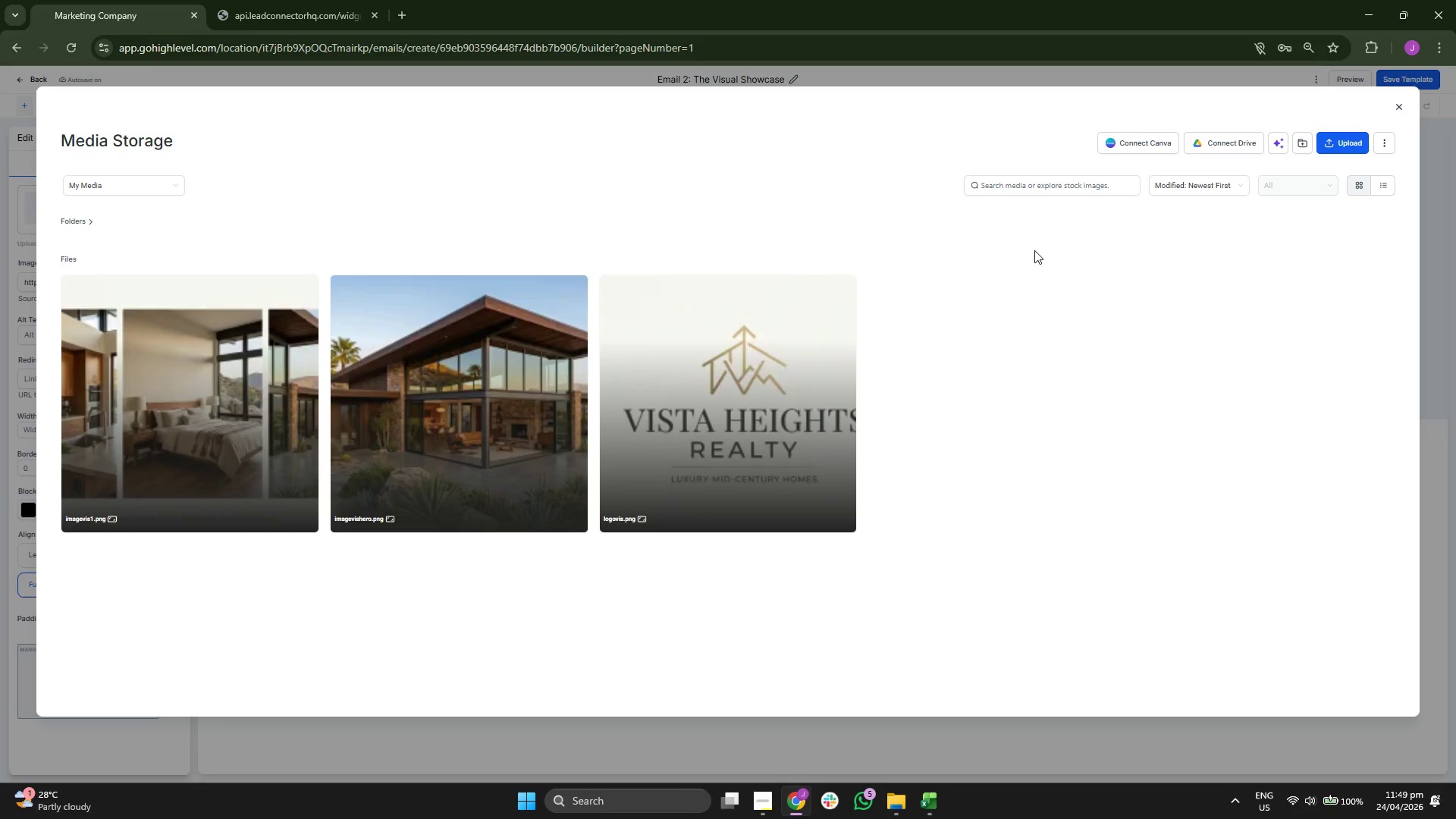 
left_click([1326, 146])
 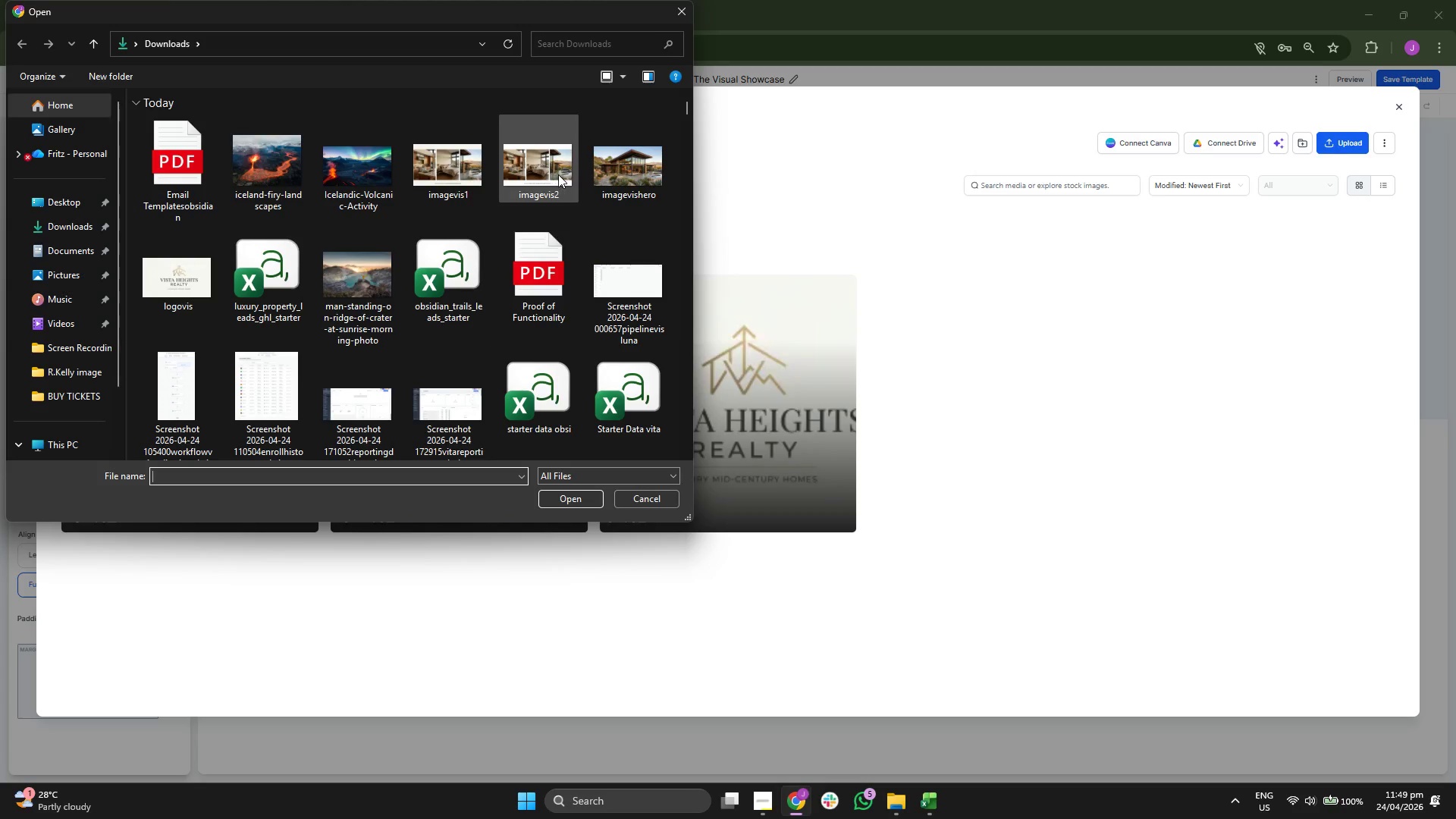 
wait(6.28)
 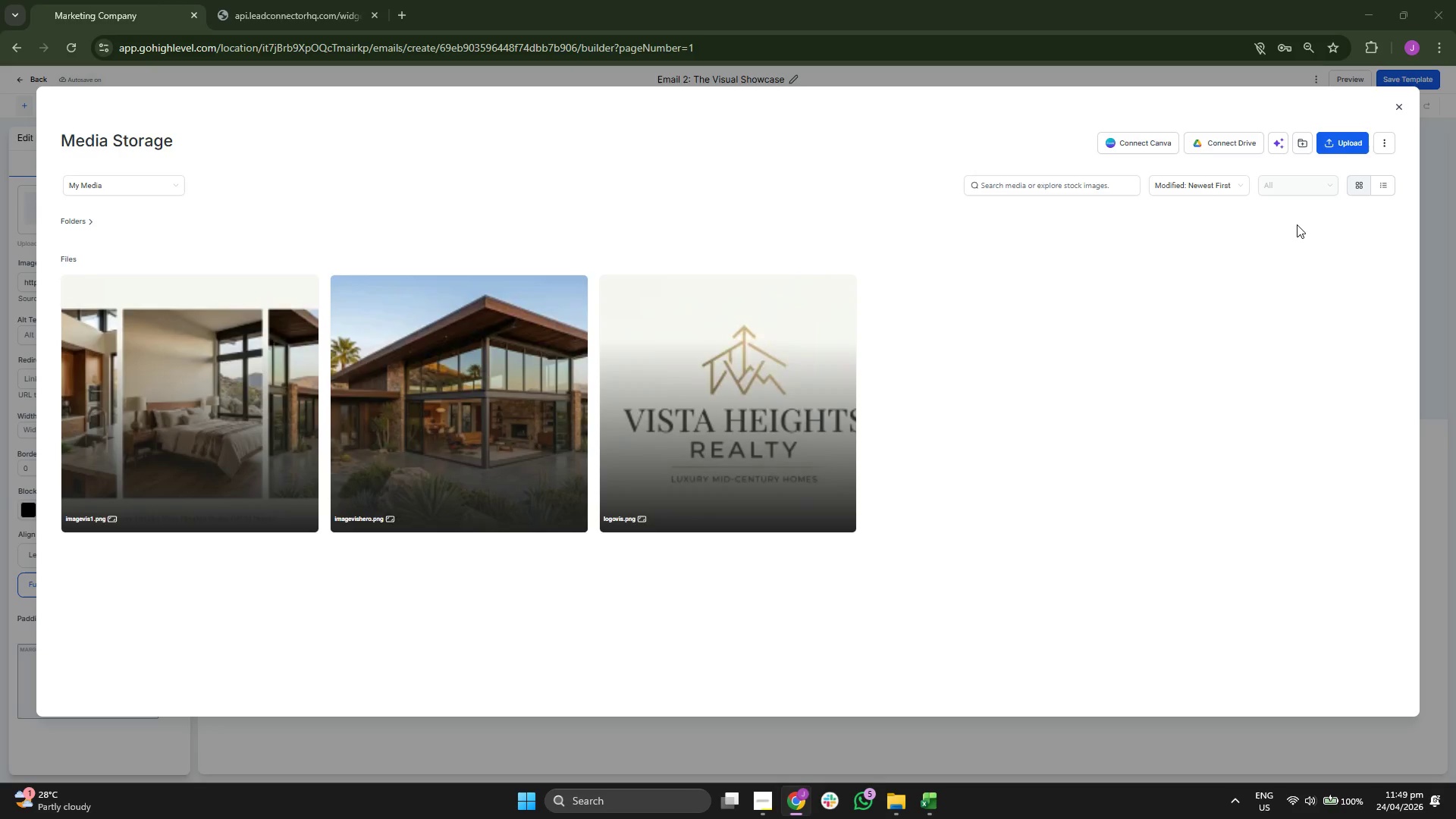 
double_click([558, 174])
 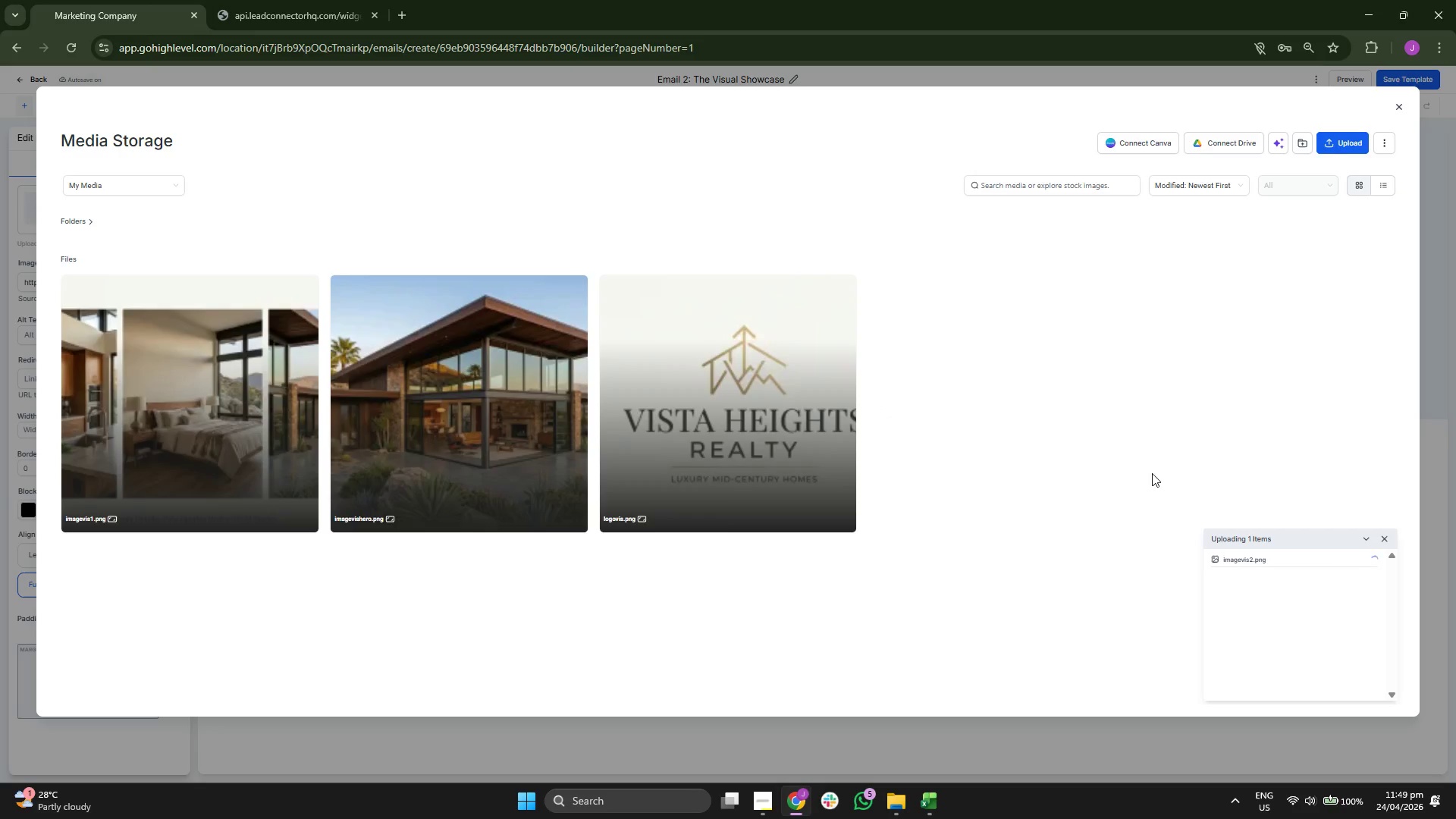 
wait(5.33)
 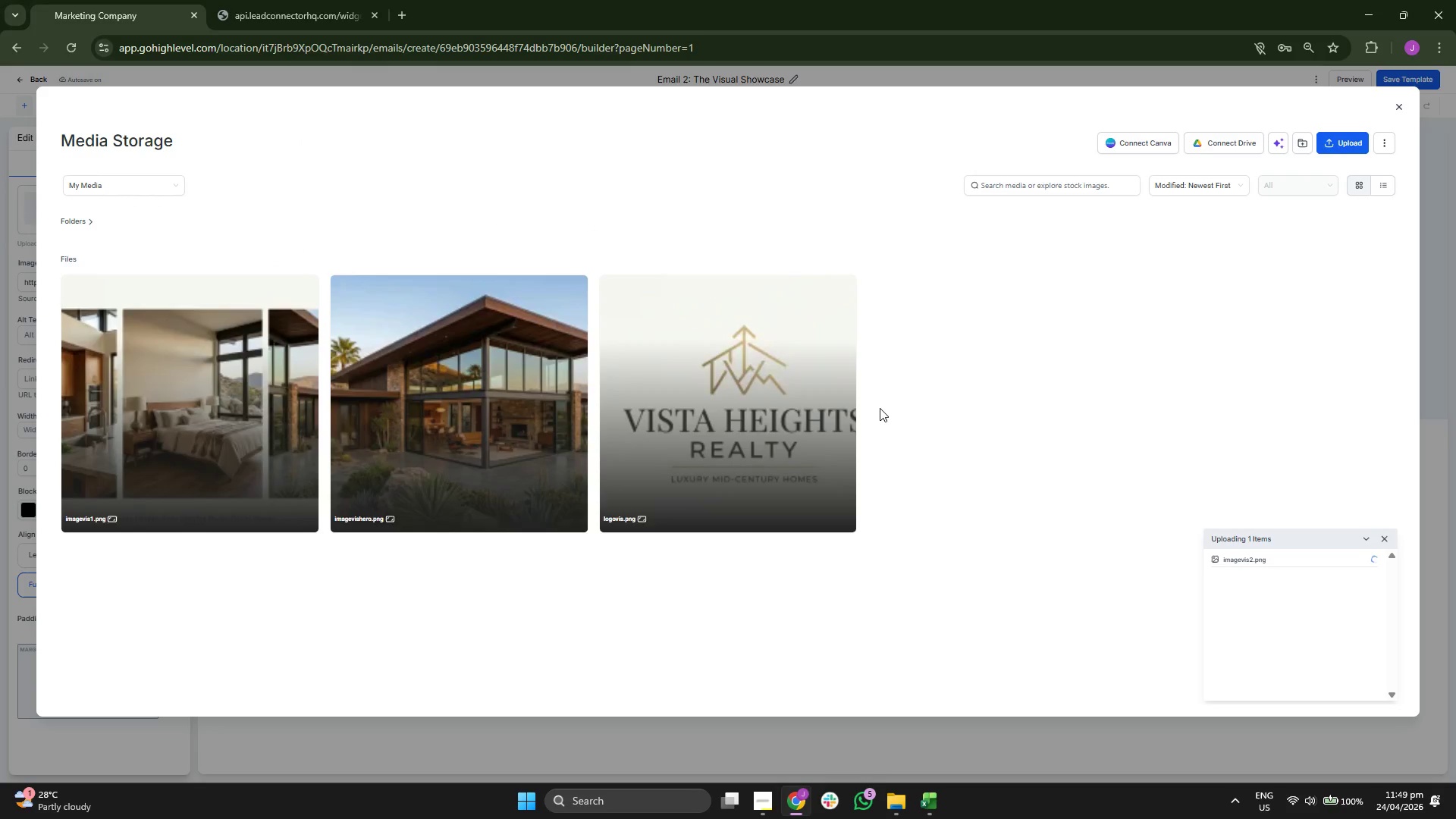 
double_click([247, 388])
 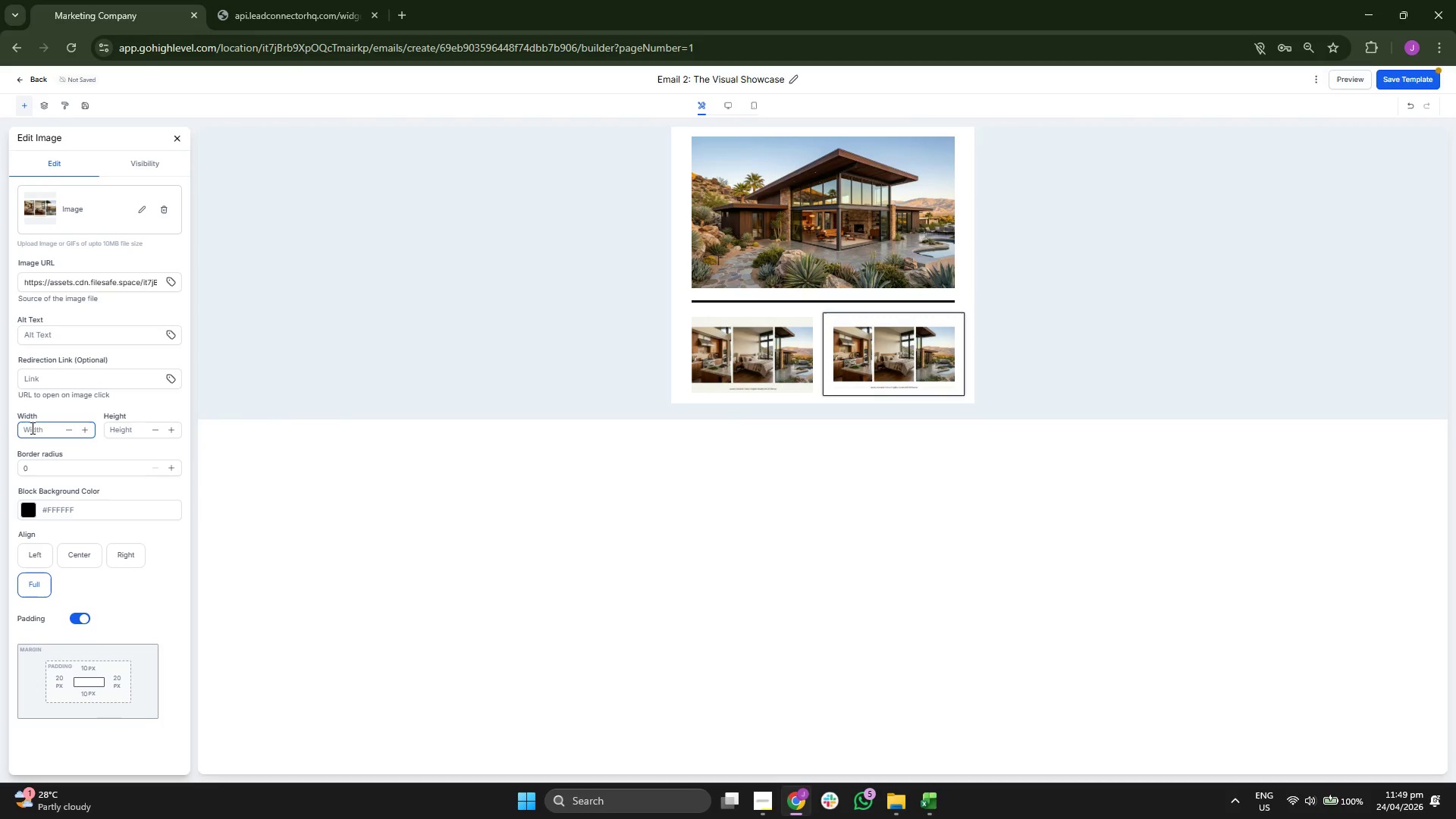 
left_click([728, 358])
 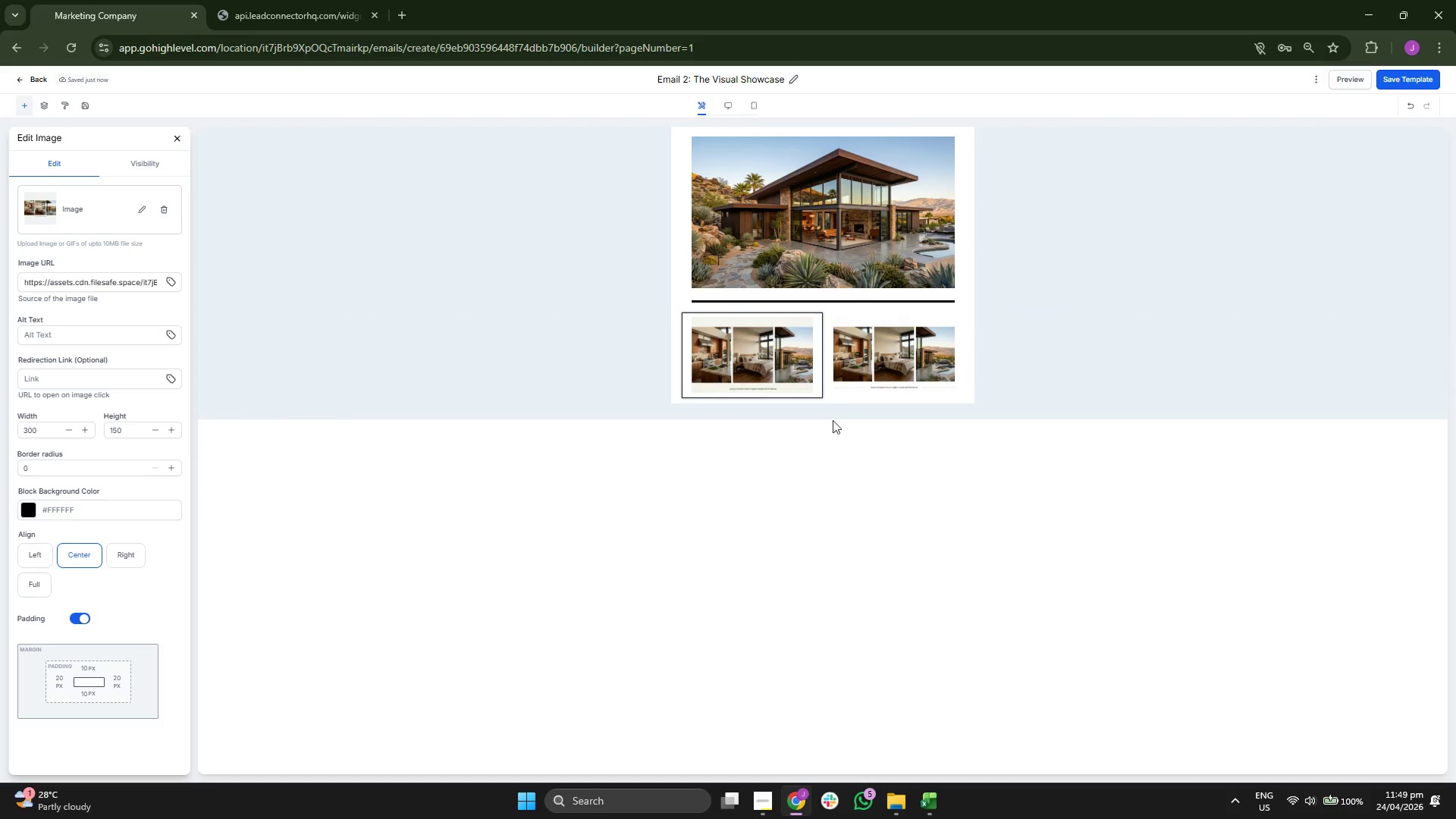 
left_click([880, 360])
 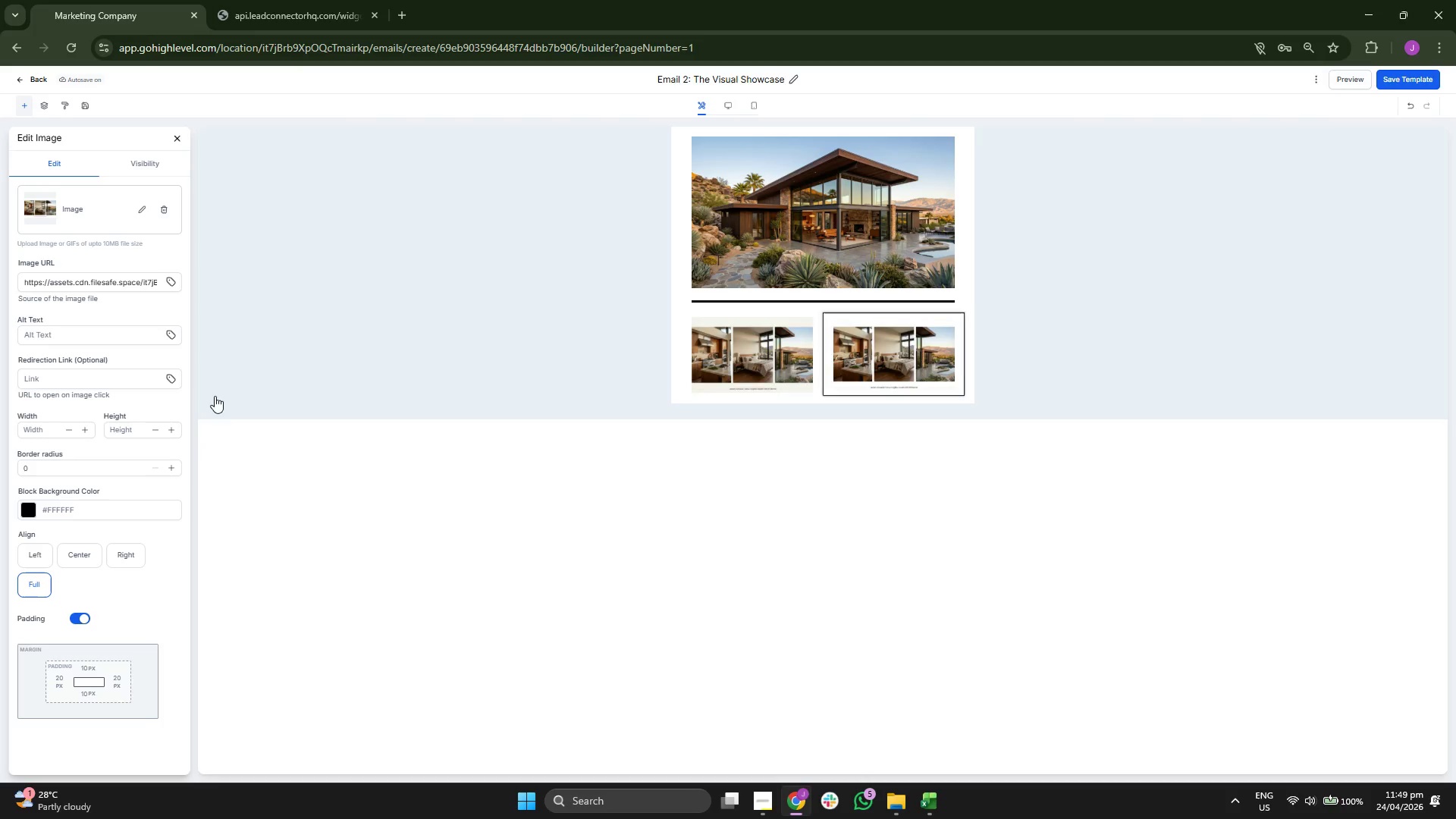 
left_click([739, 337])
 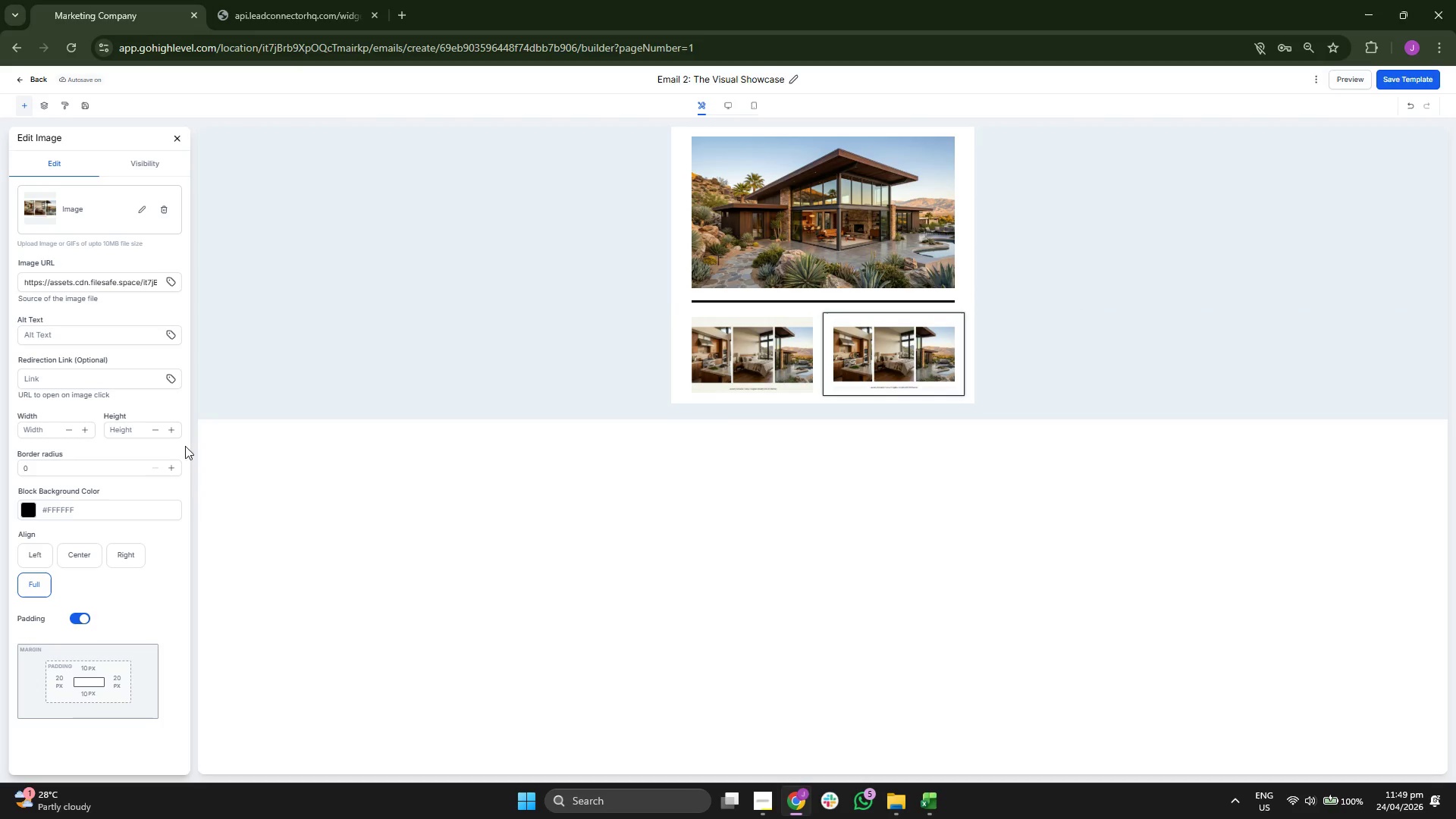 
left_click([57, 431])
 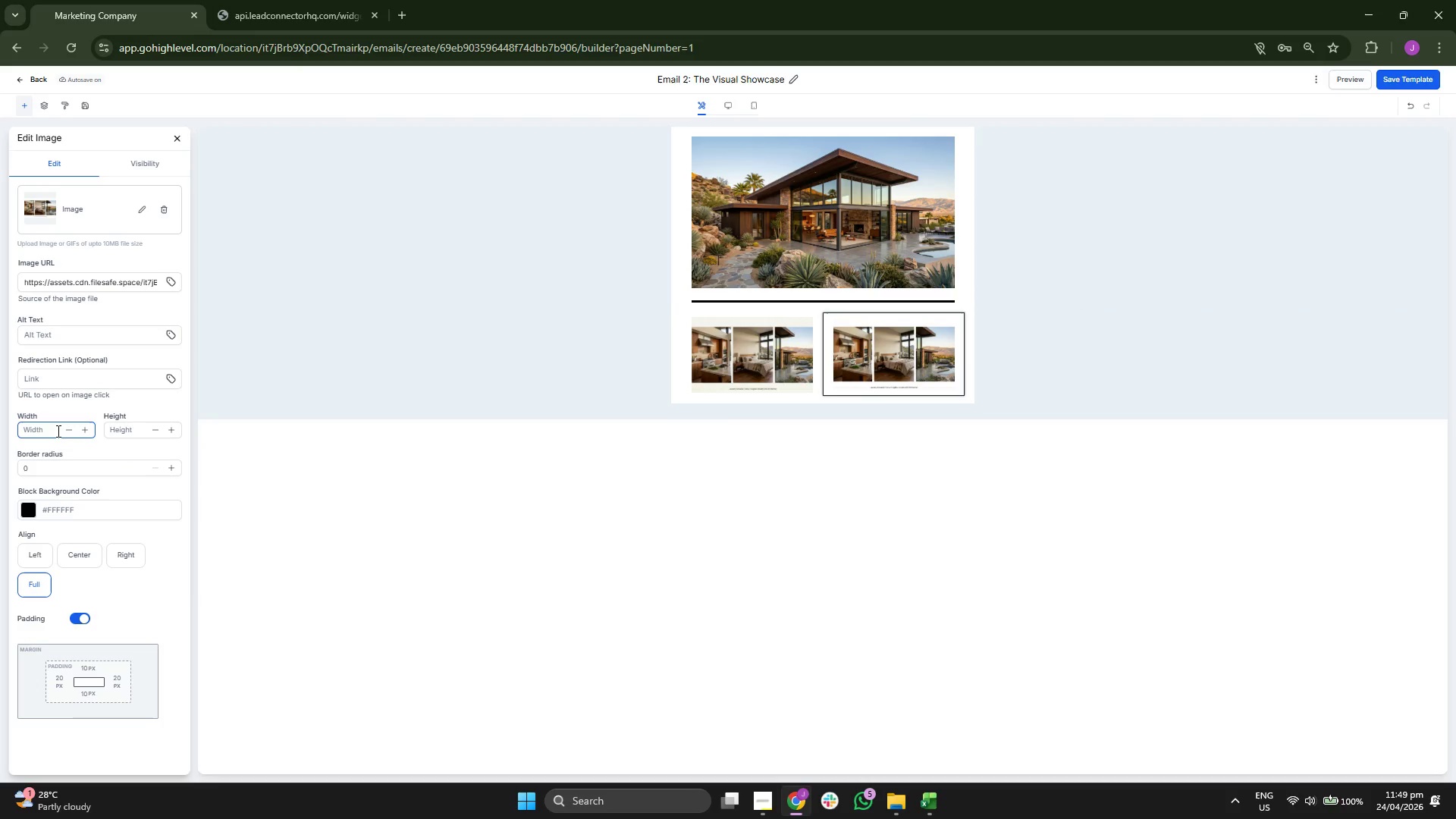 
type(300)
 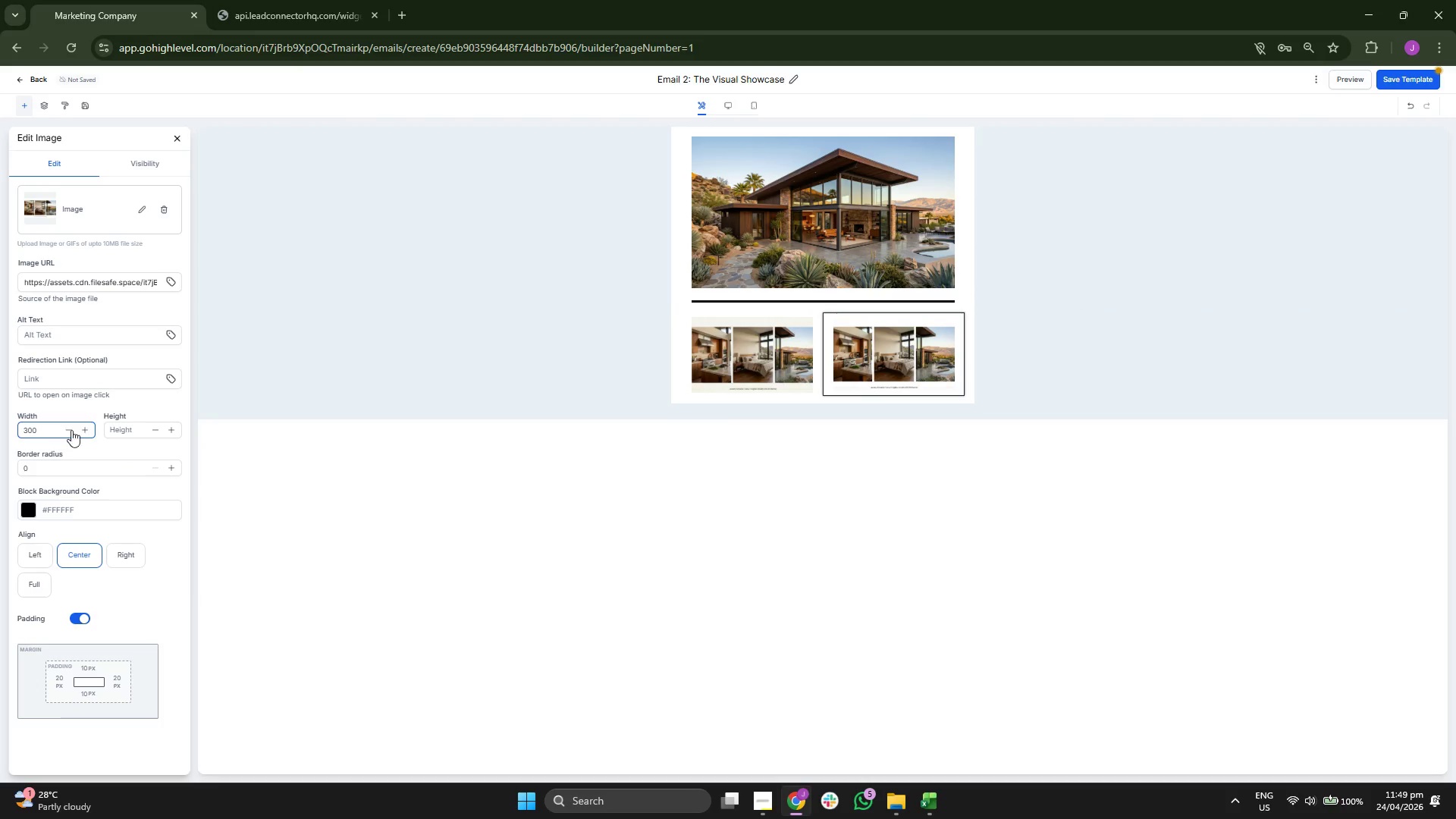 
left_click([113, 430])
 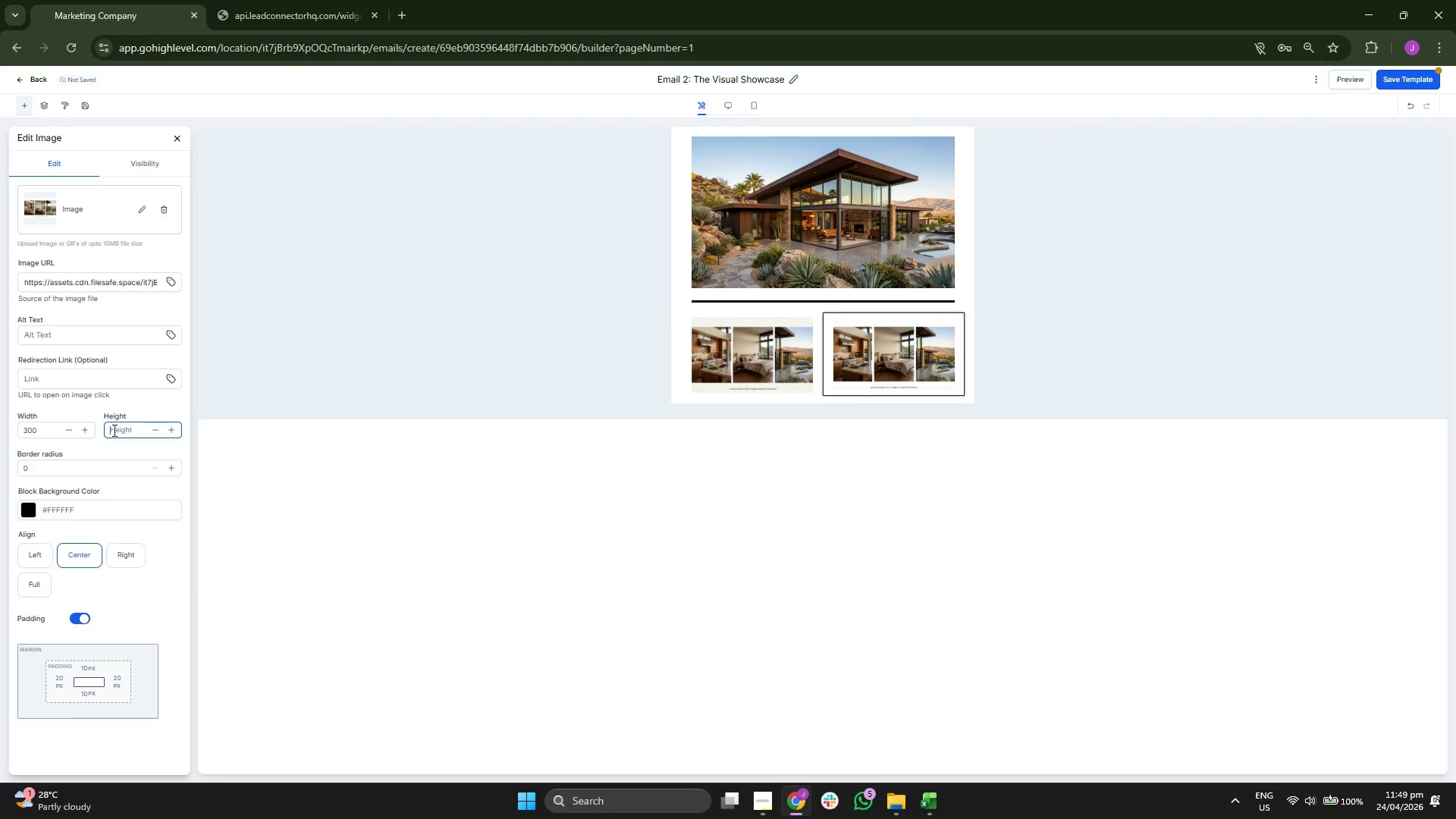 
type(150)
 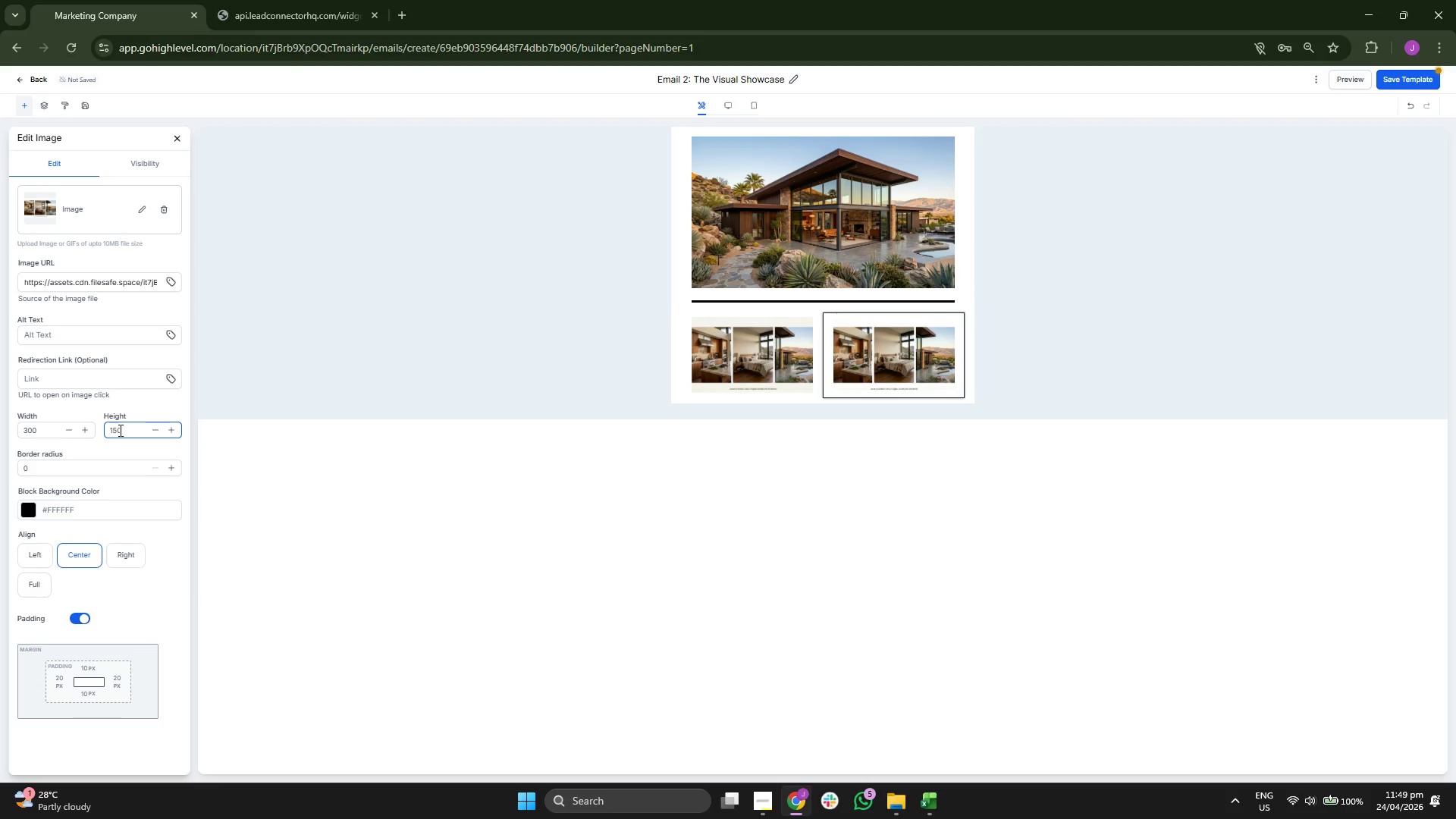 
left_click([430, 514])
 